 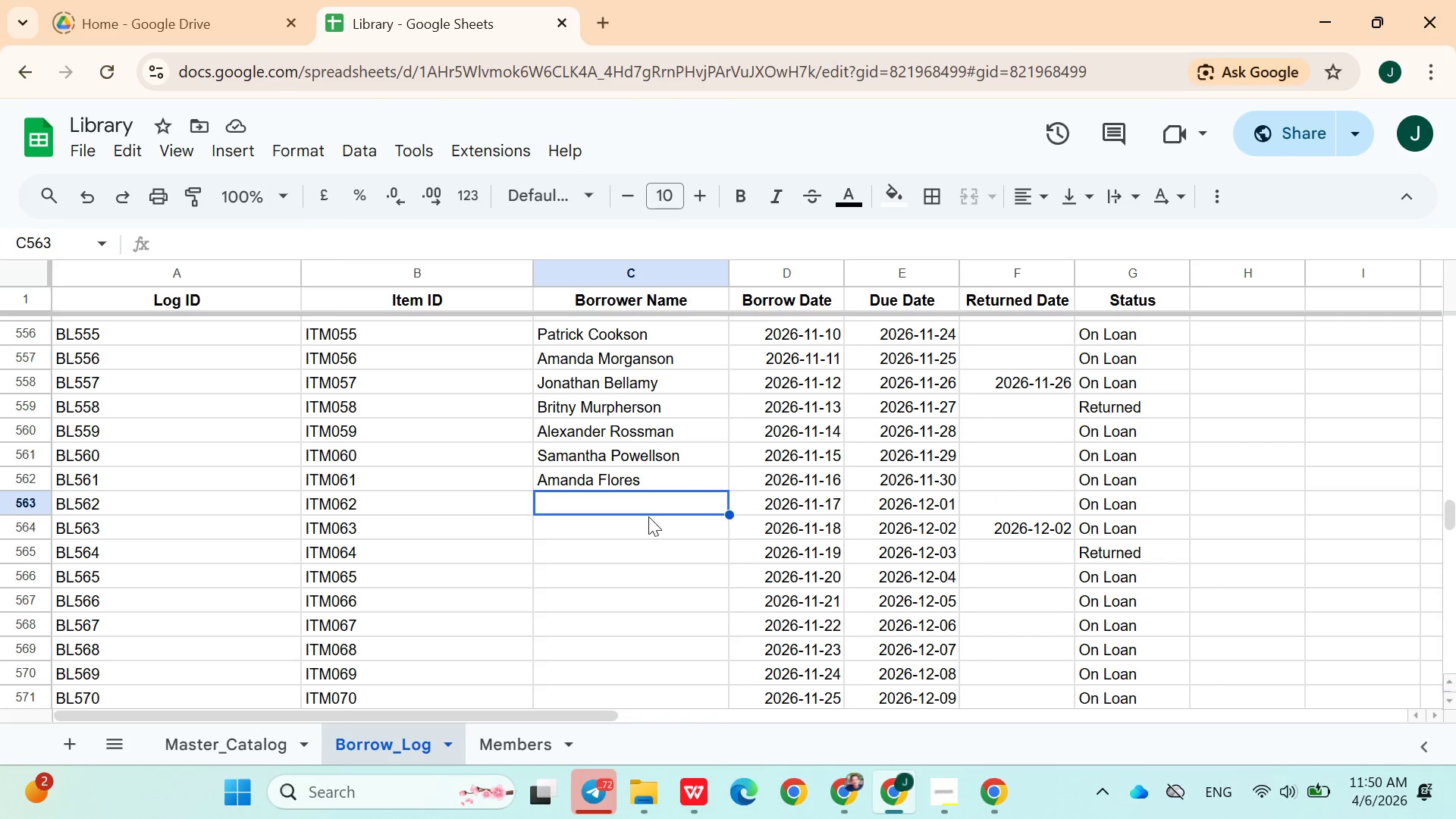 
type(Robert Wil)
key(Backspace)
key(Backspace)
key(Backspace)
type(ardman)
 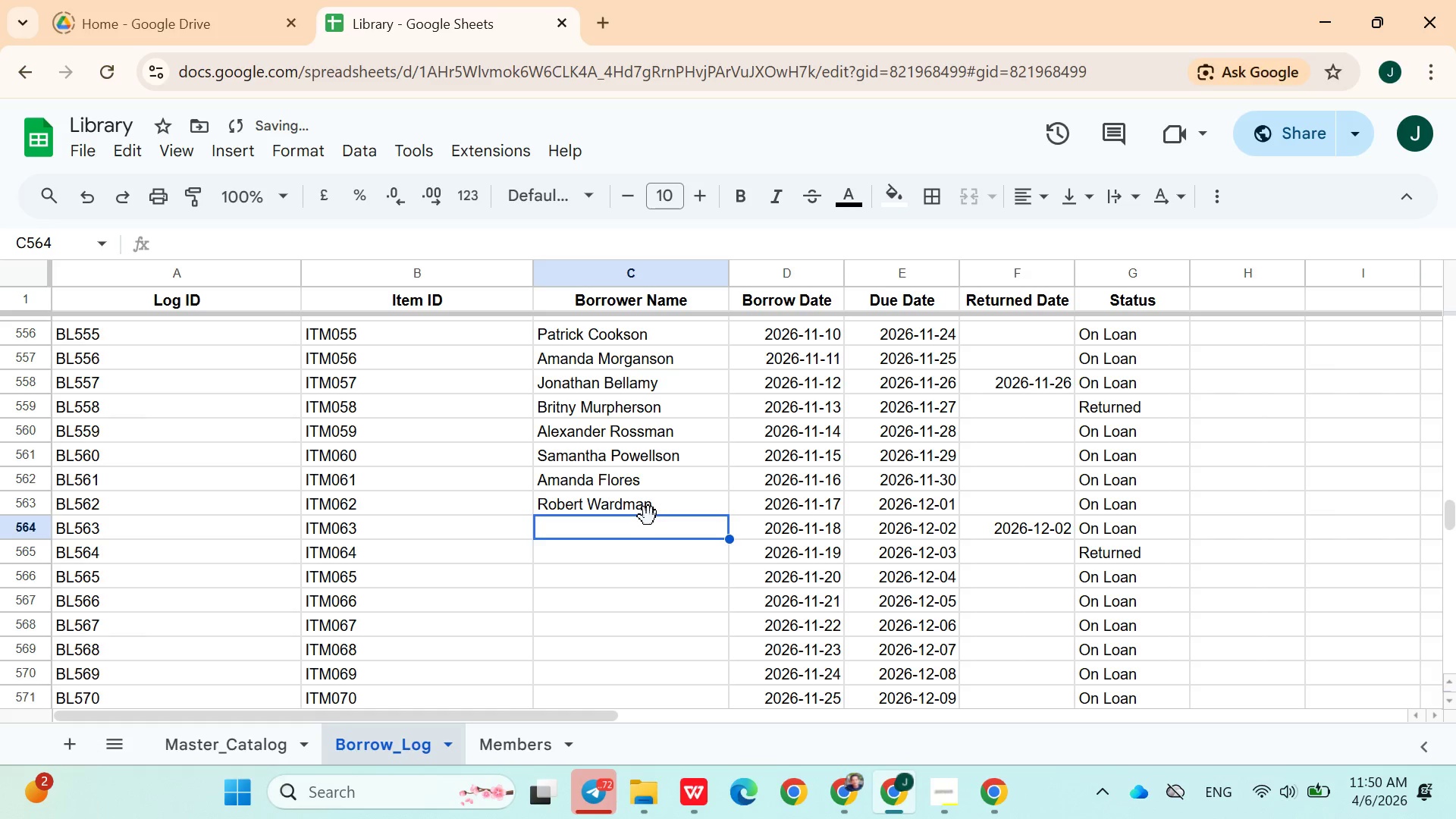 
 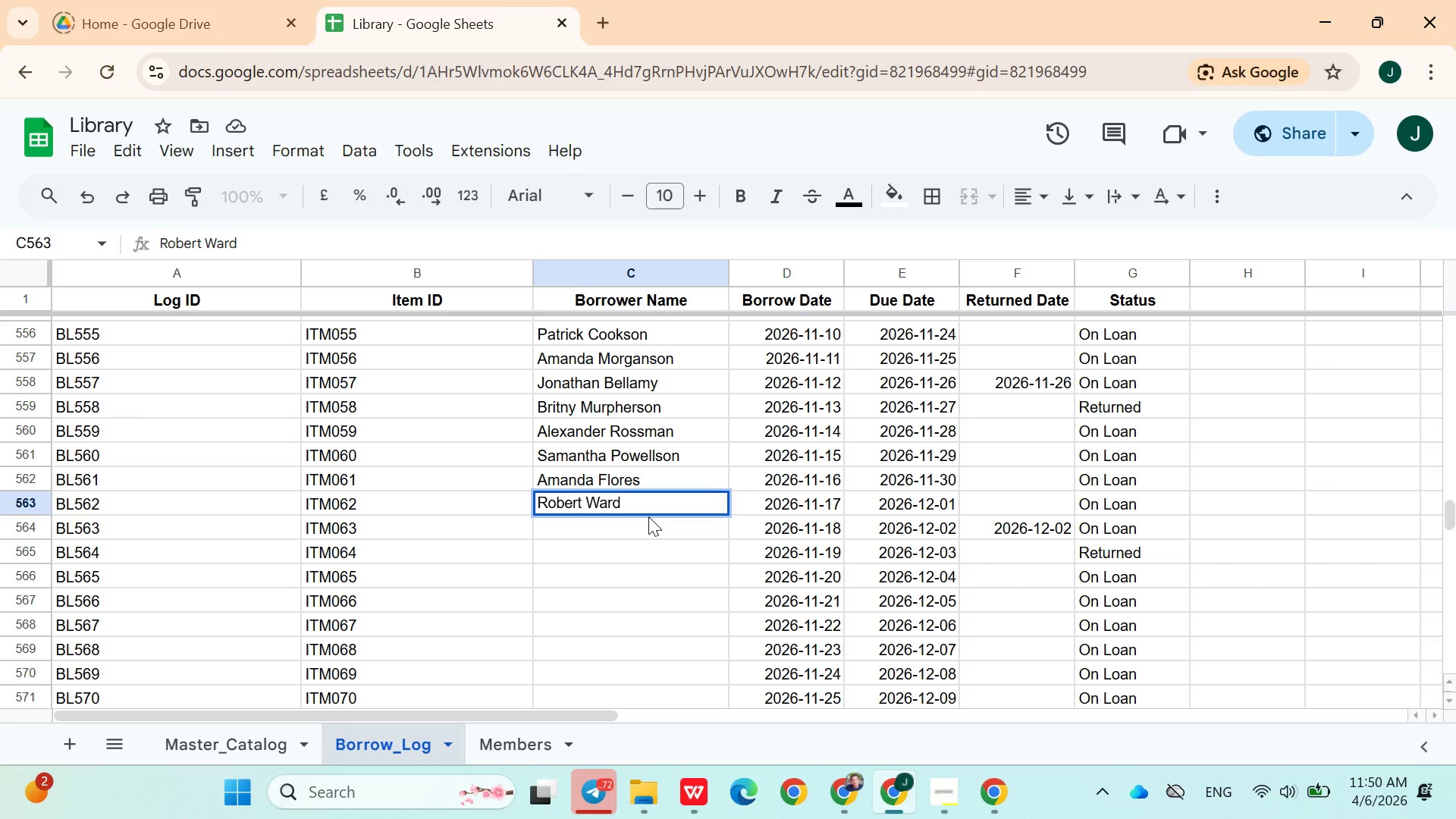 
key(ArrowDown)
 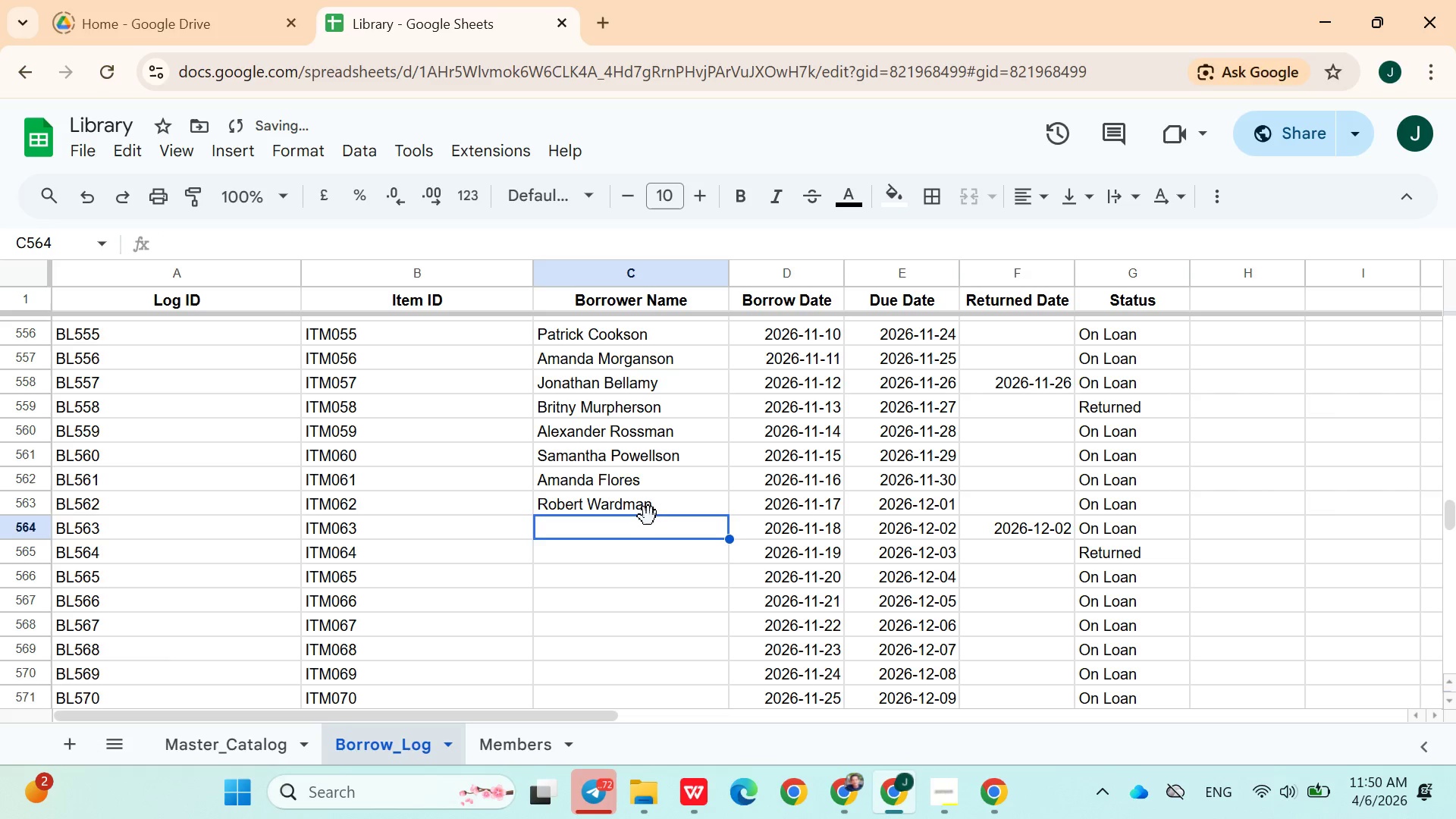 
type(Michelle Torres)
 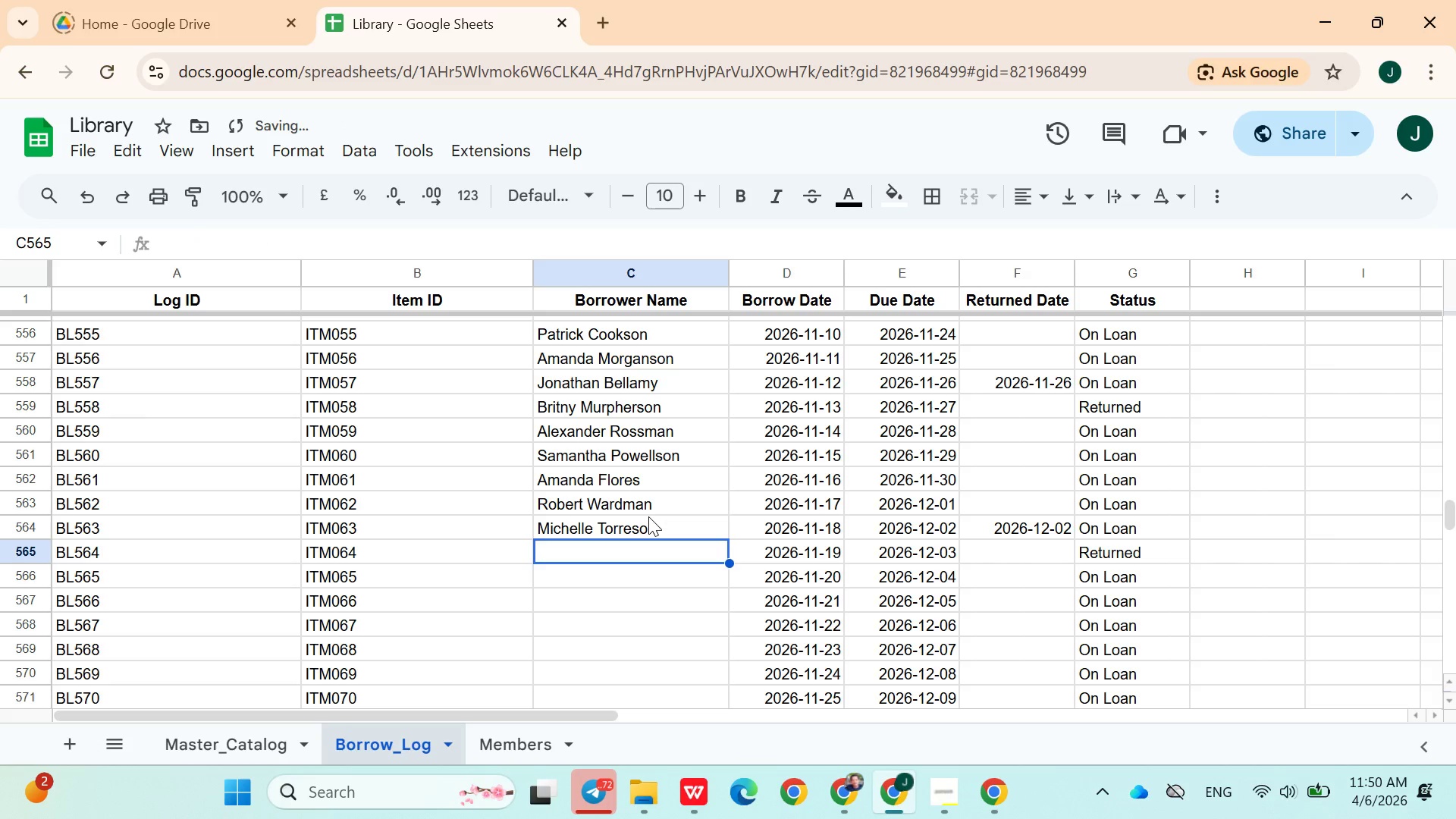 
key(ArrowDown)
 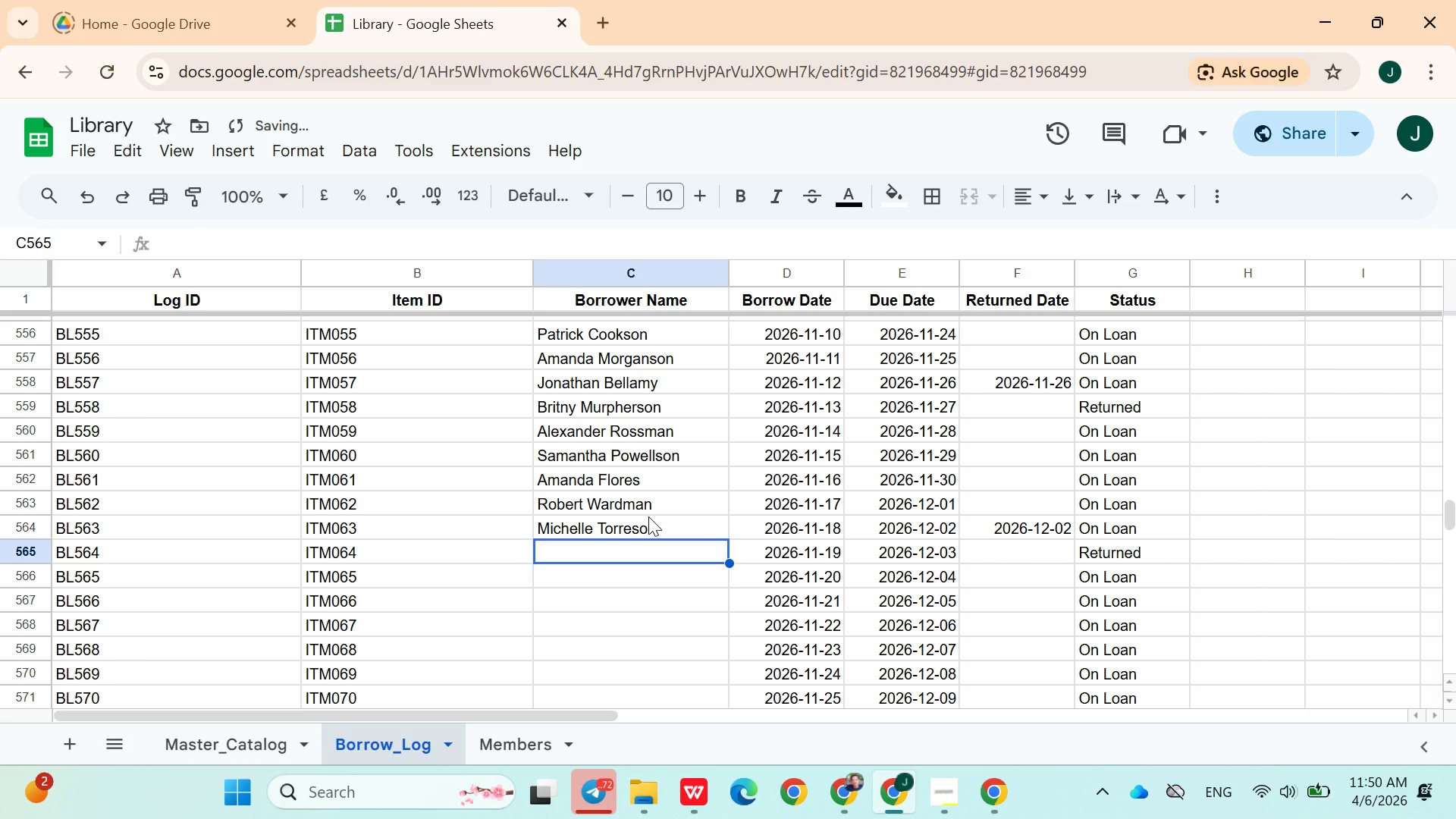 
type(Daniel pe)
 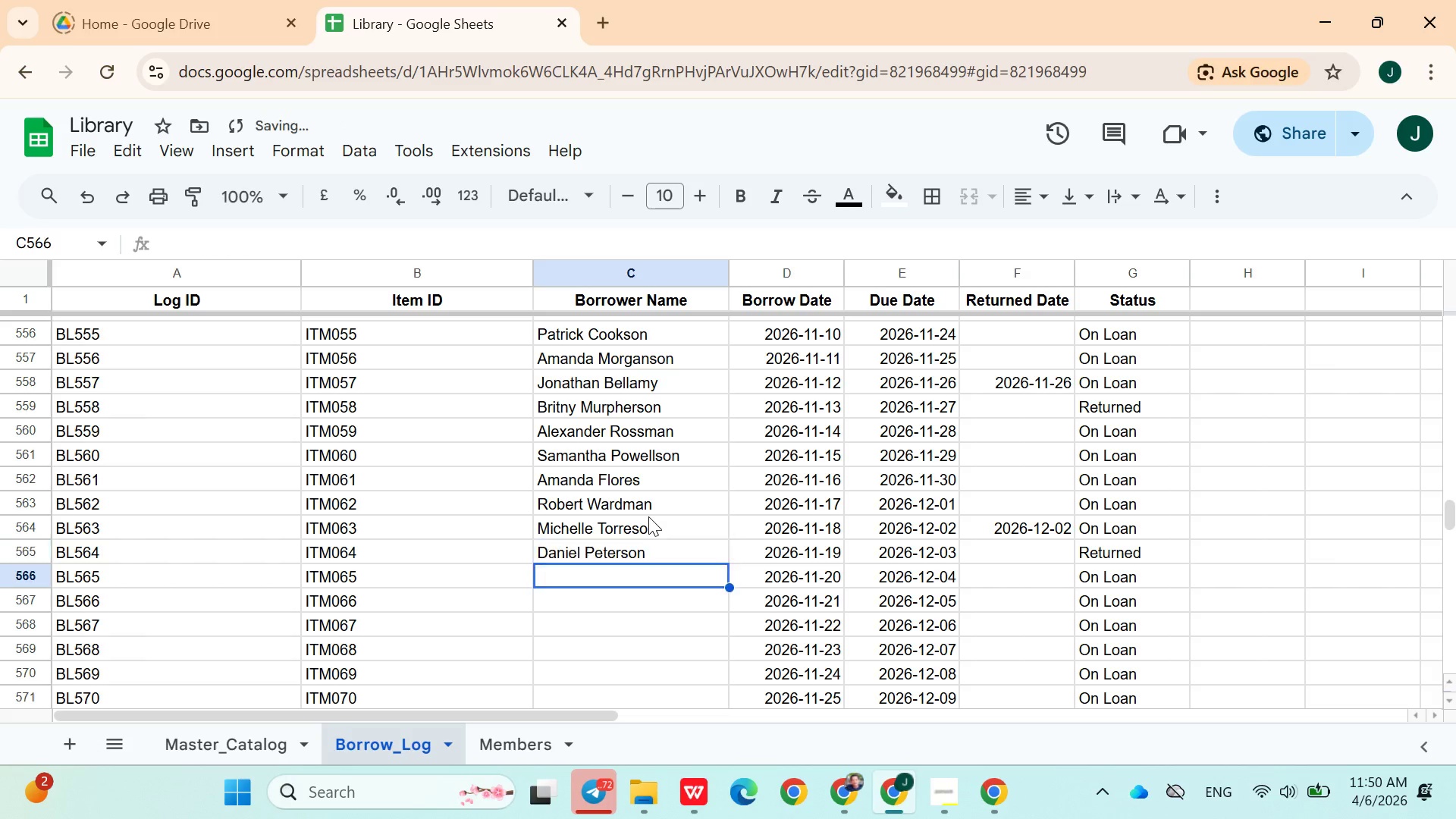 
key(ArrowDown)
 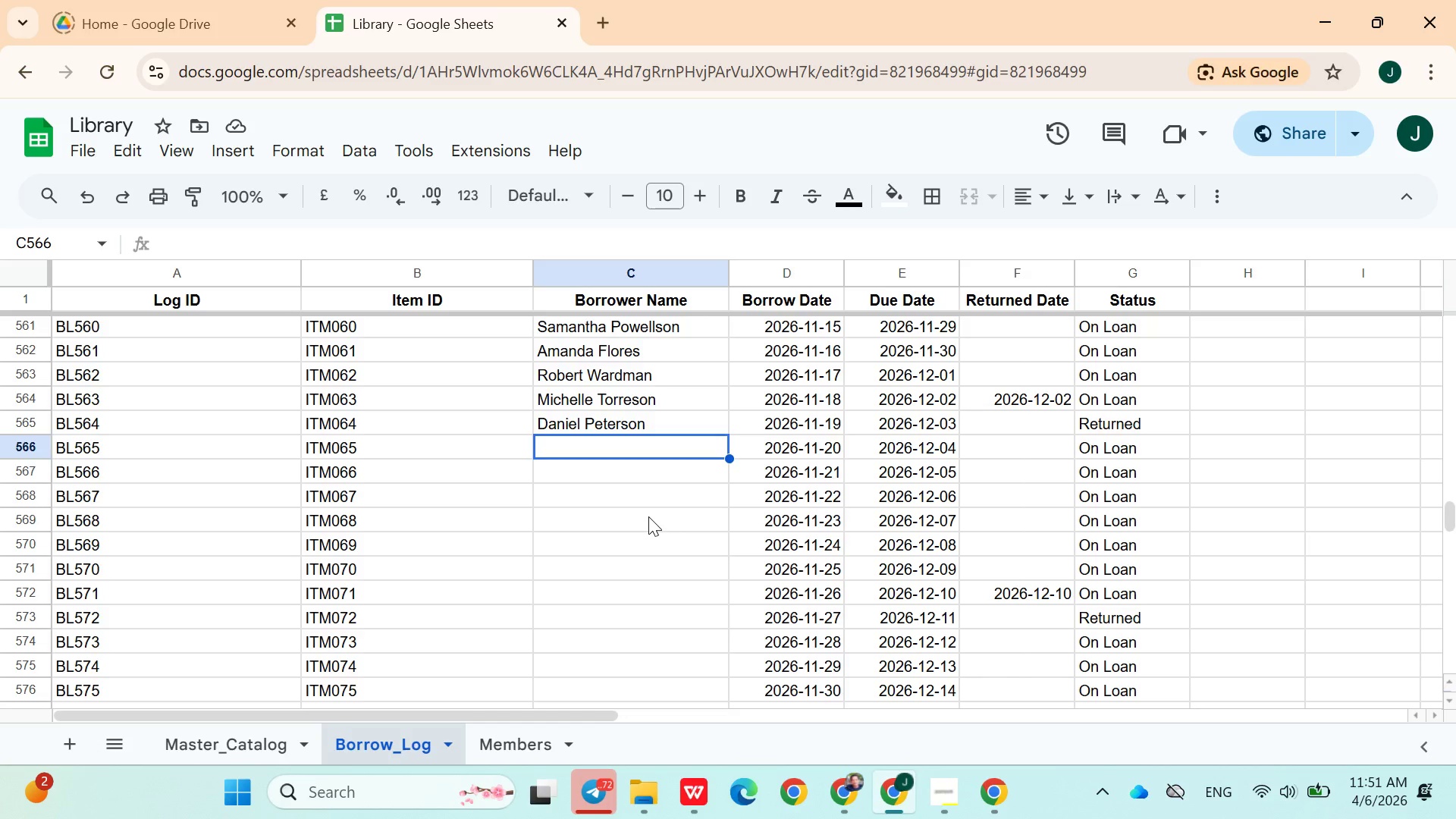 
wait(17.58)
 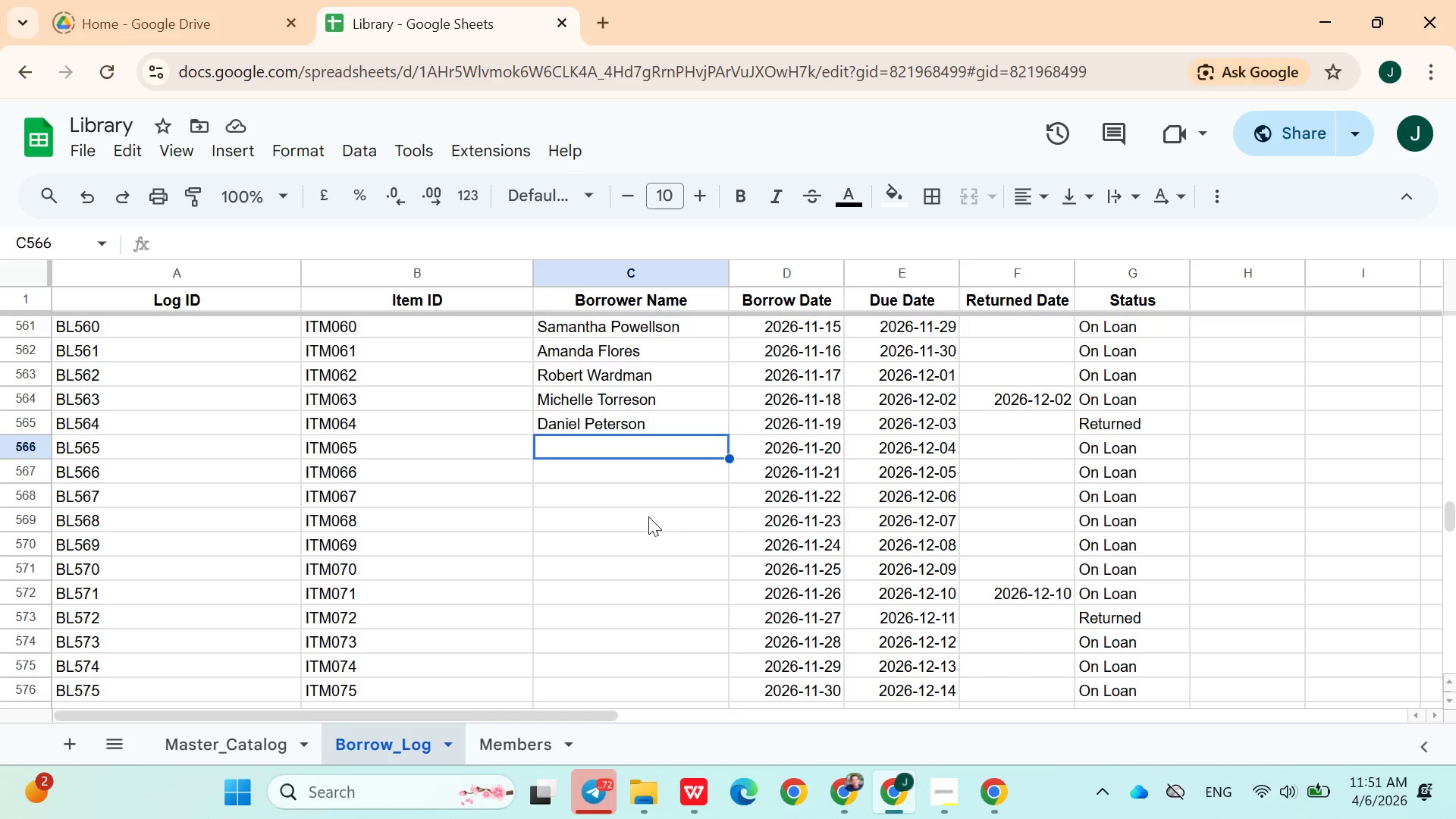 
type(Angela Simm)
 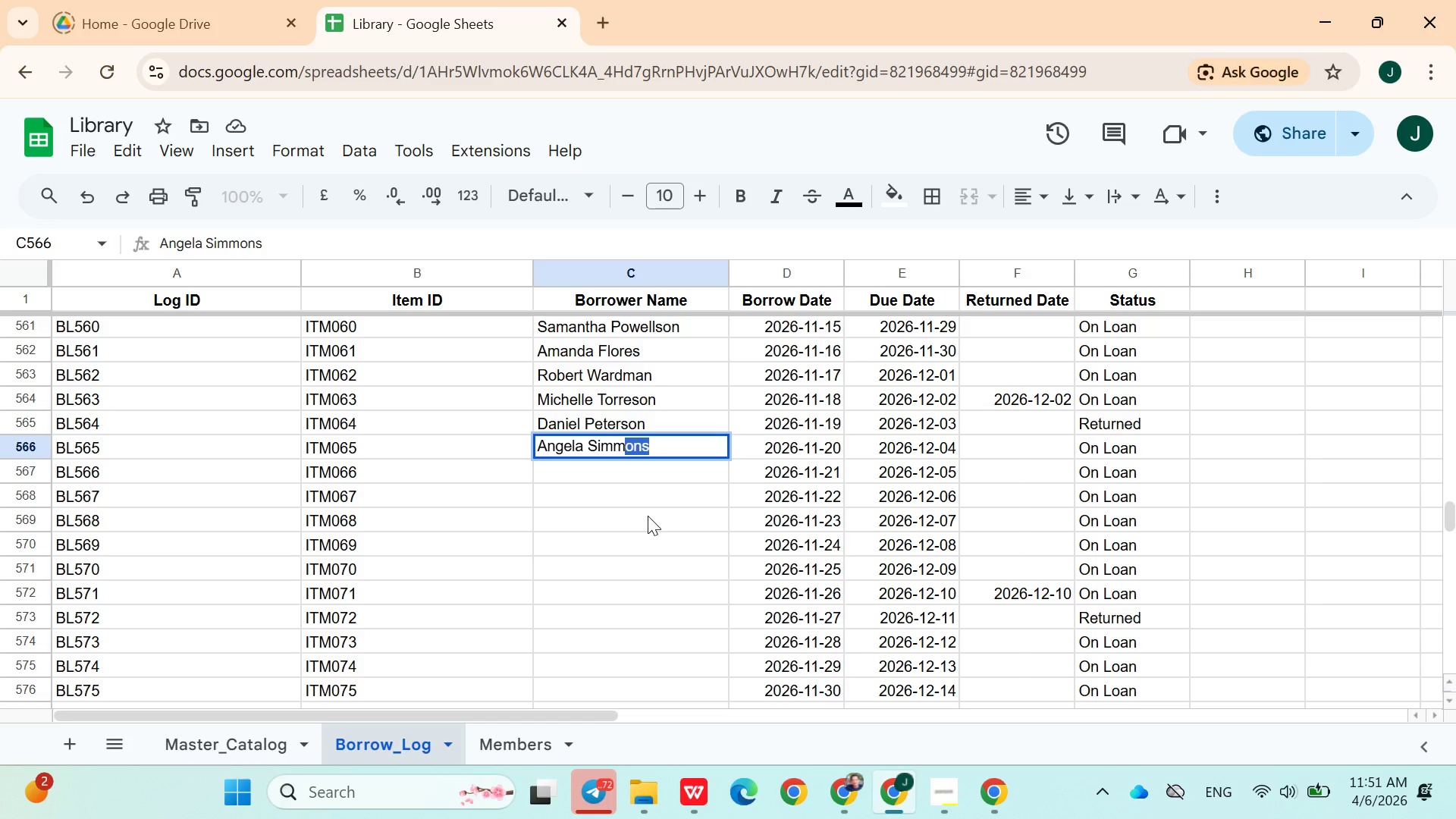 
key(ArrowDown)
 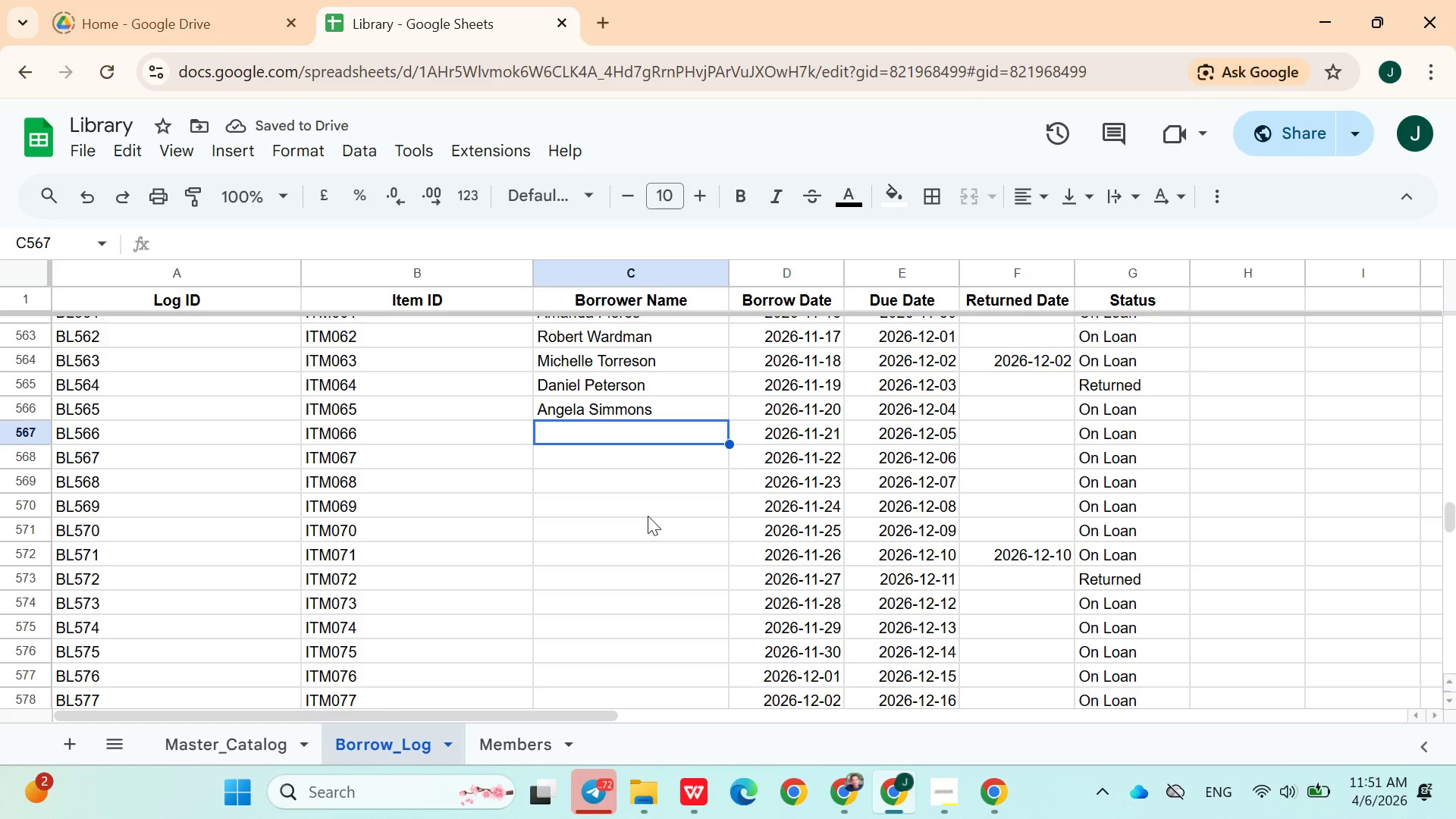 
type(Justin Foster)
 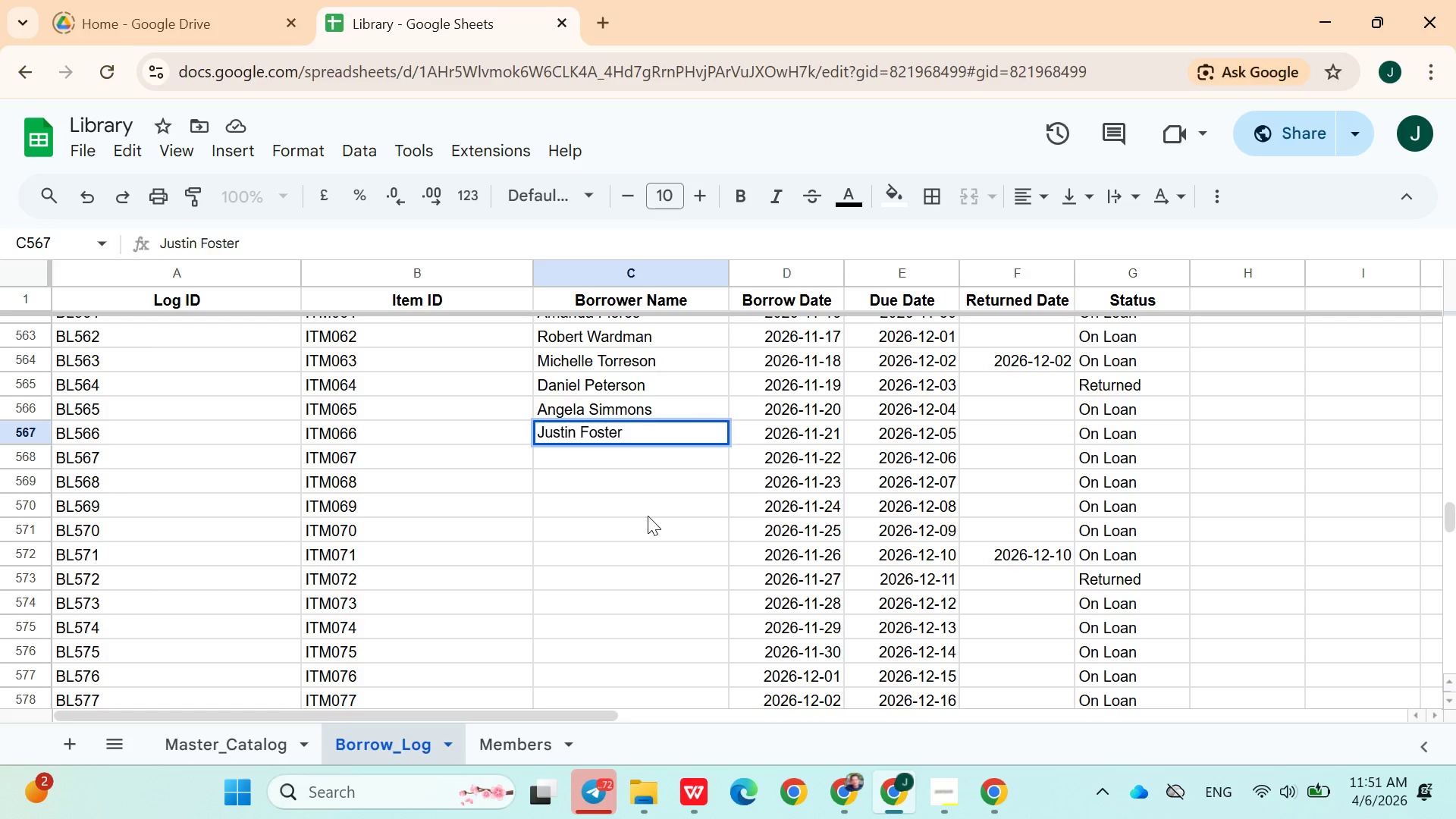 
key(ArrowDown)
 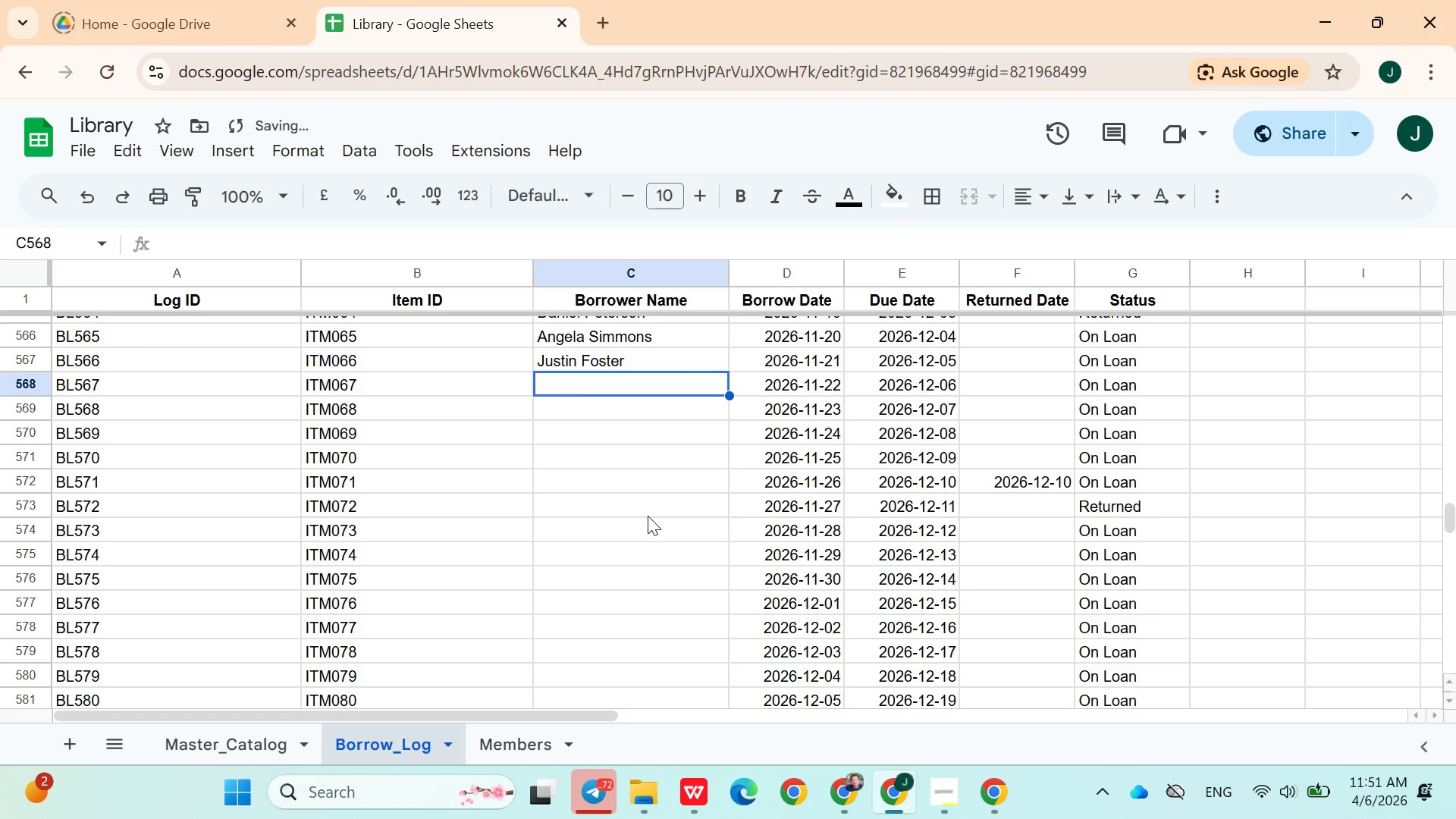 
type(Mellissa)
 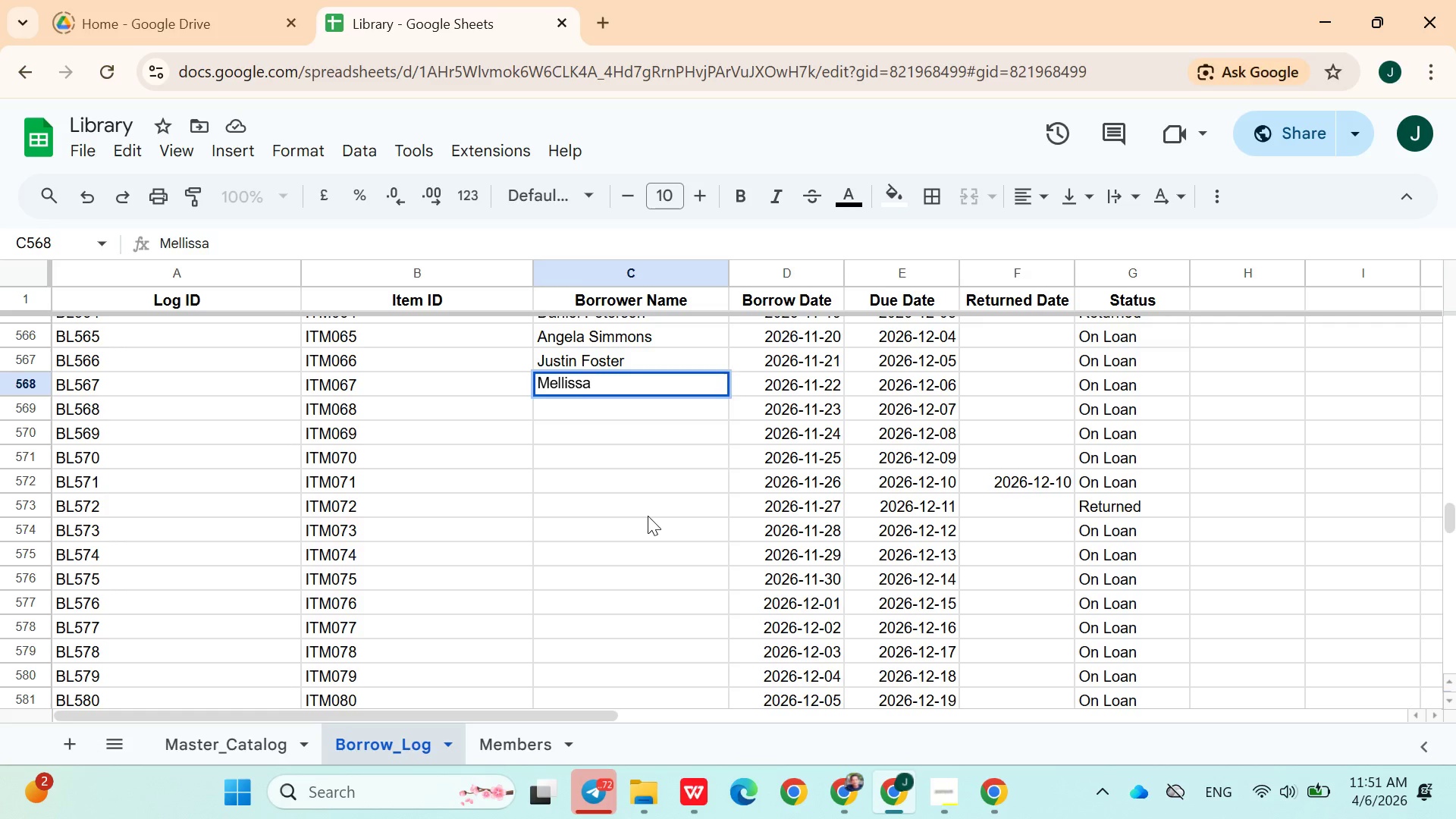 
key(ArrowDown)
 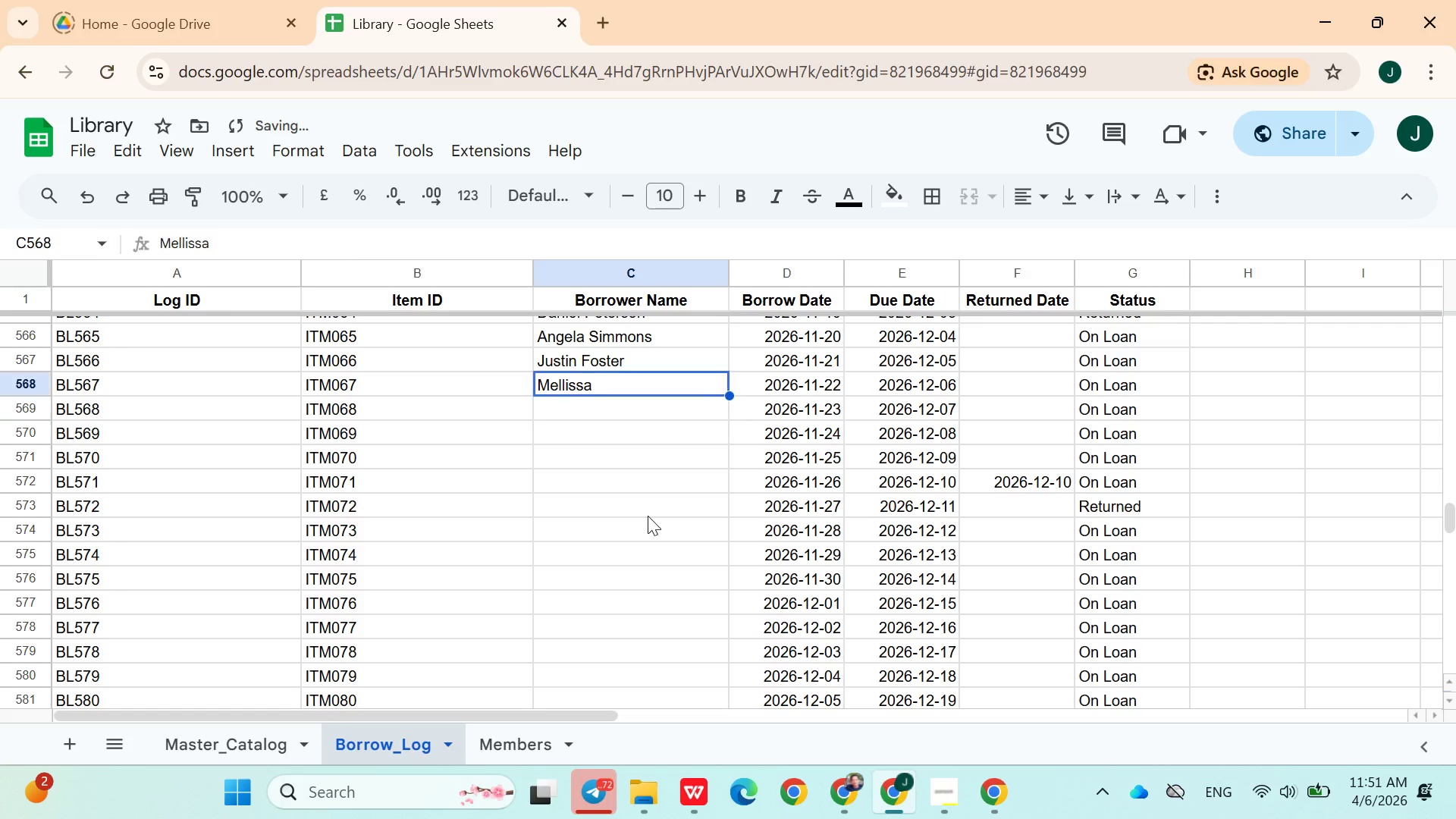 
key(ArrowUp)
 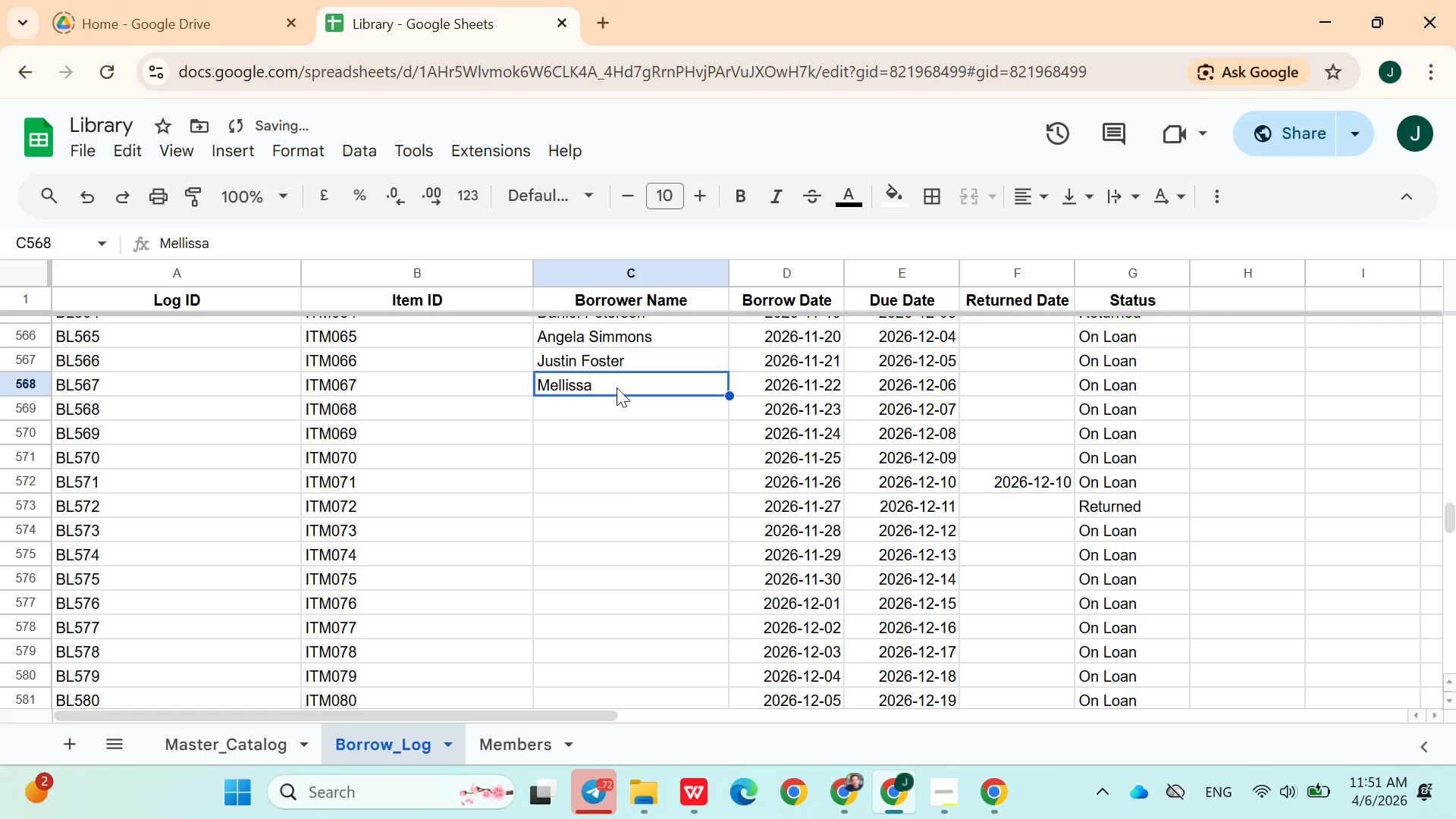 
double_click([617, 388])
 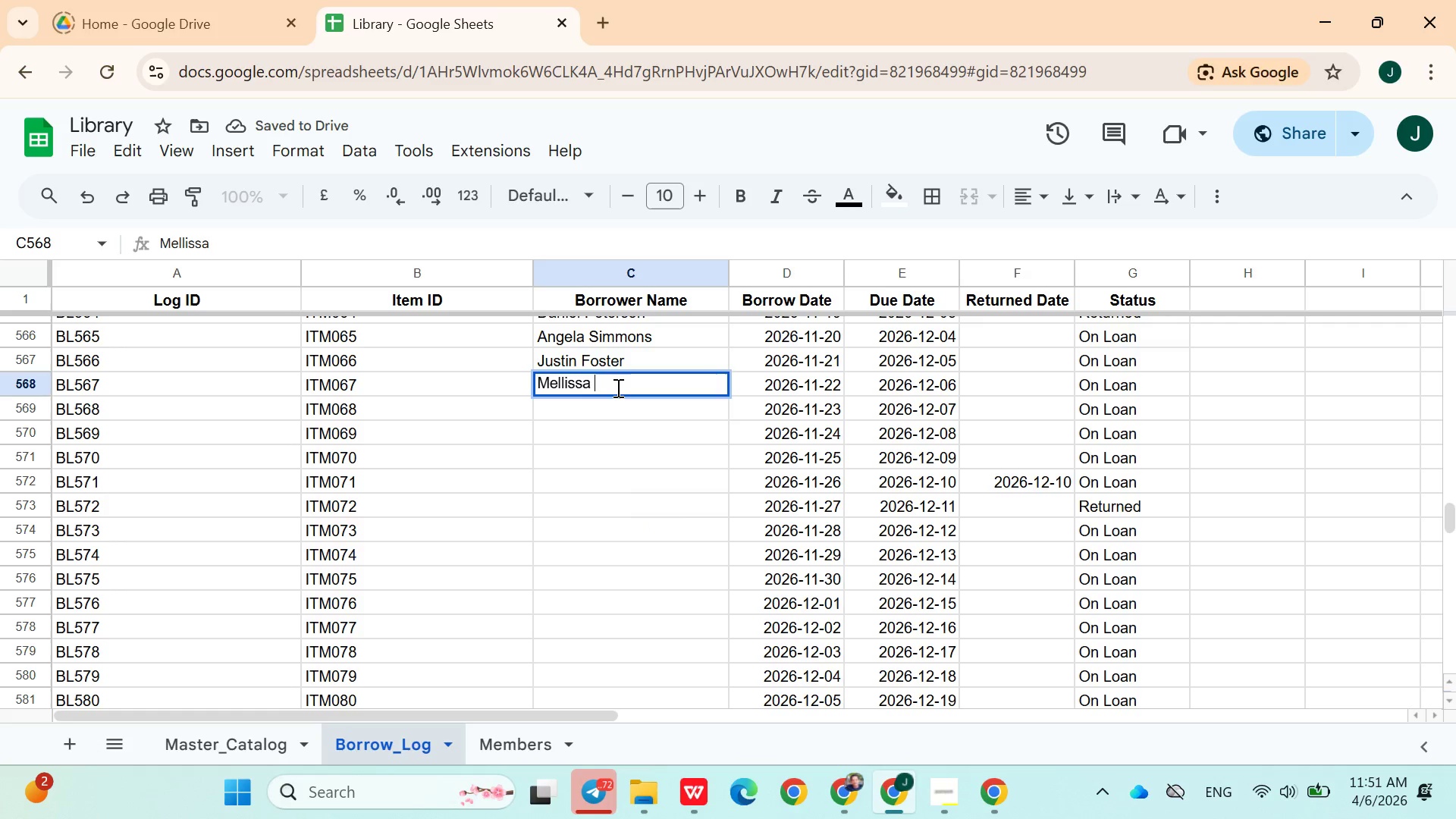 
key(Space)
 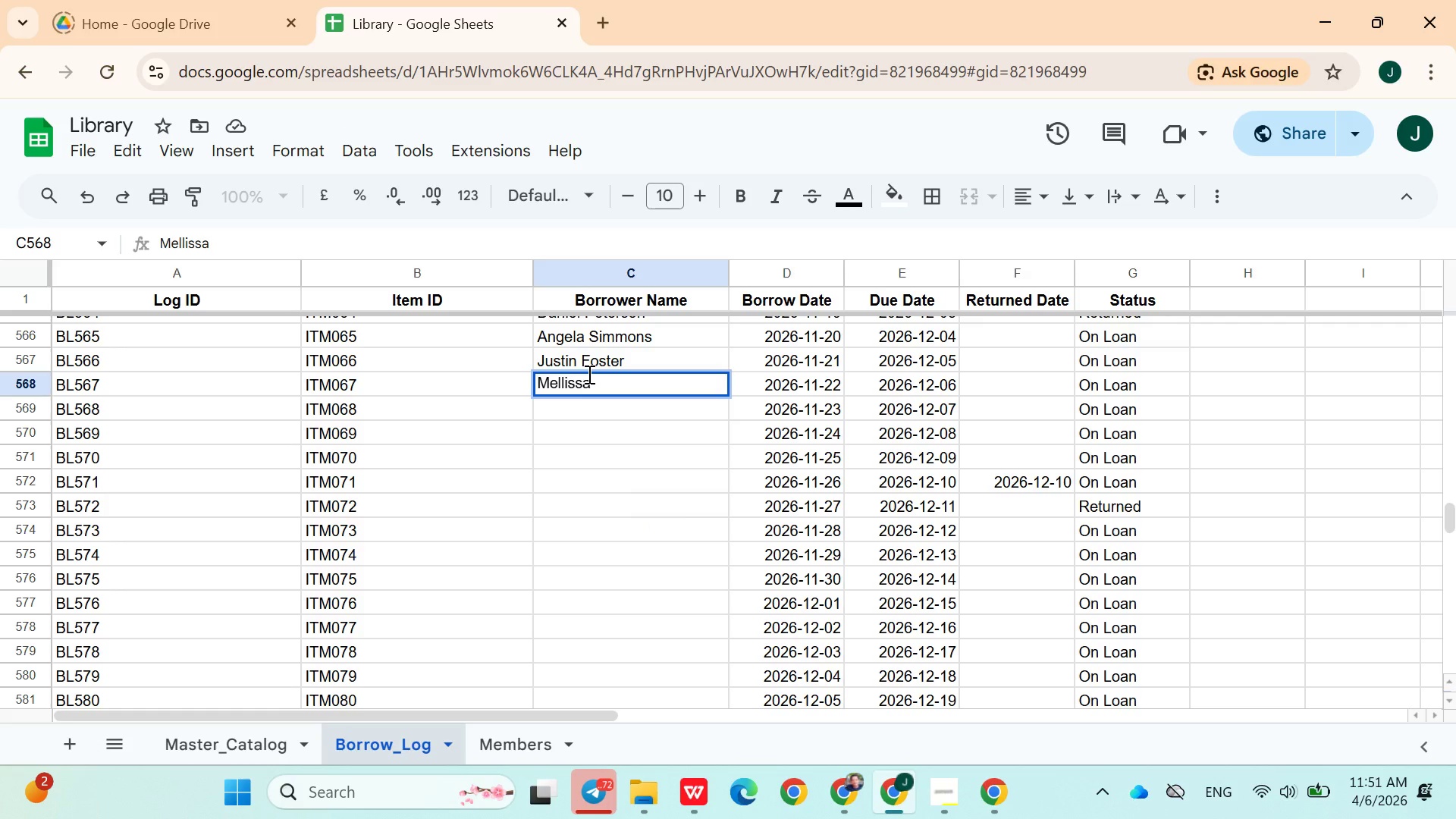 
wait(5.31)
 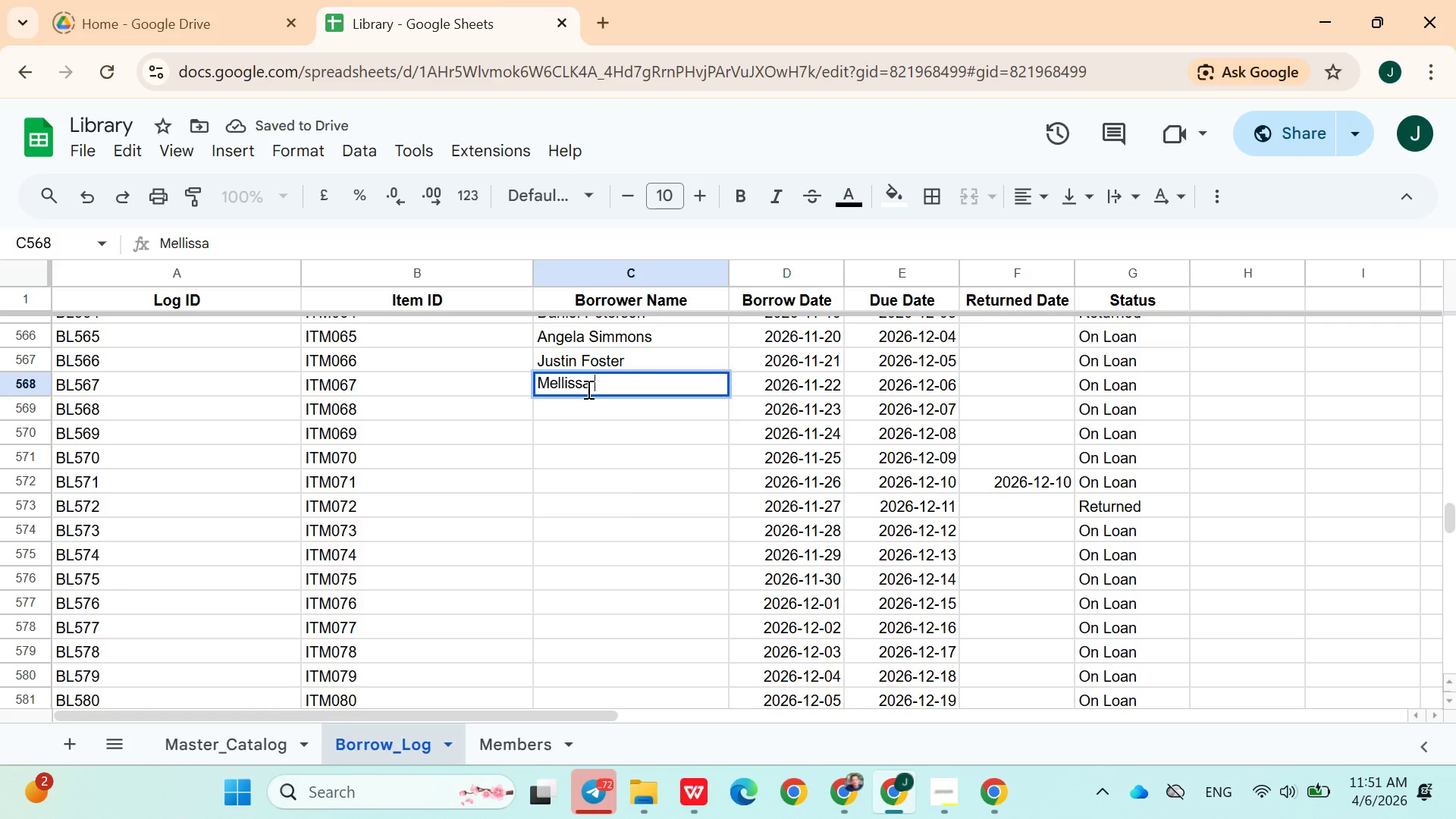 
type(Bryant)
 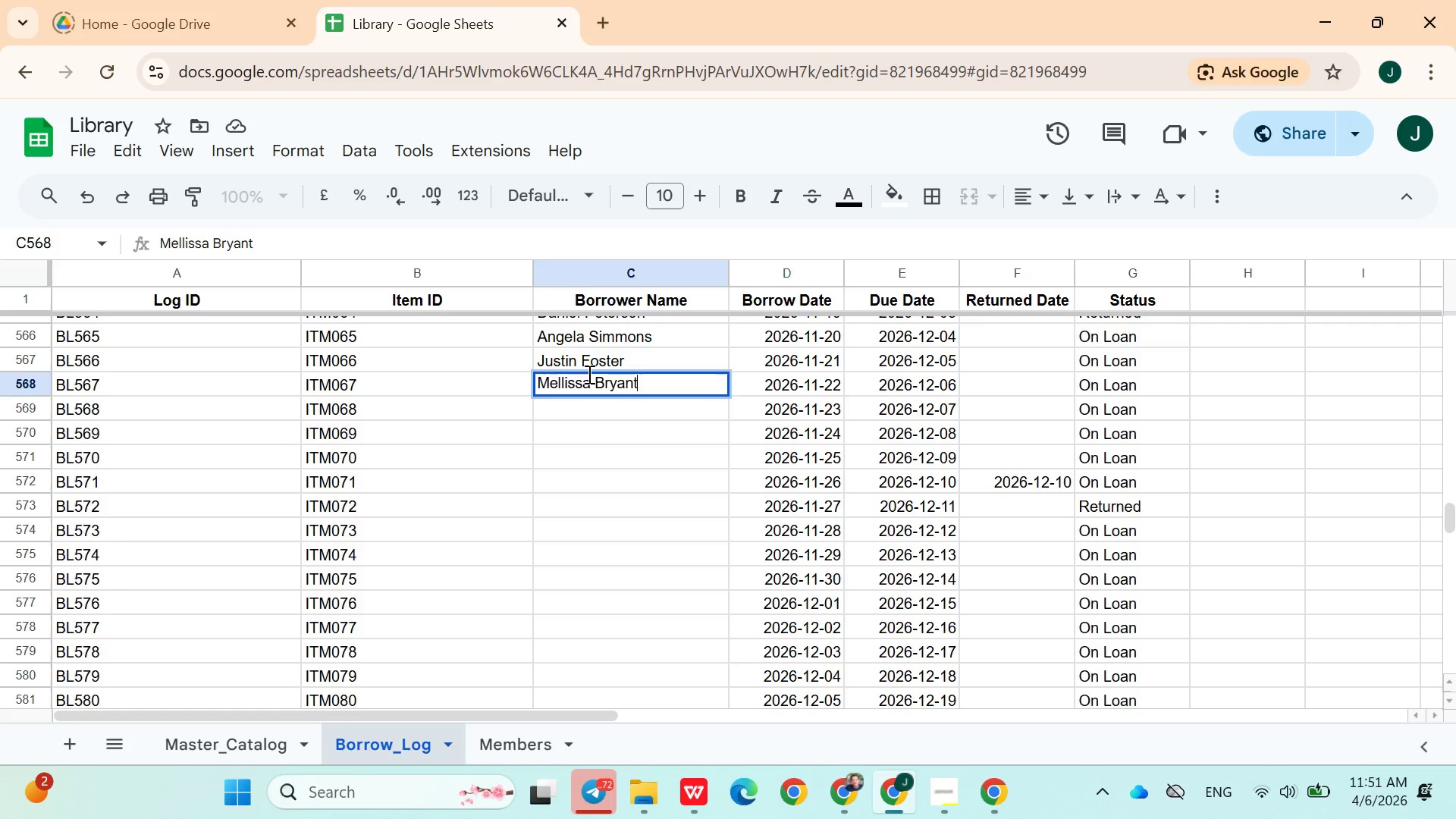 
key(ArrowDown)
 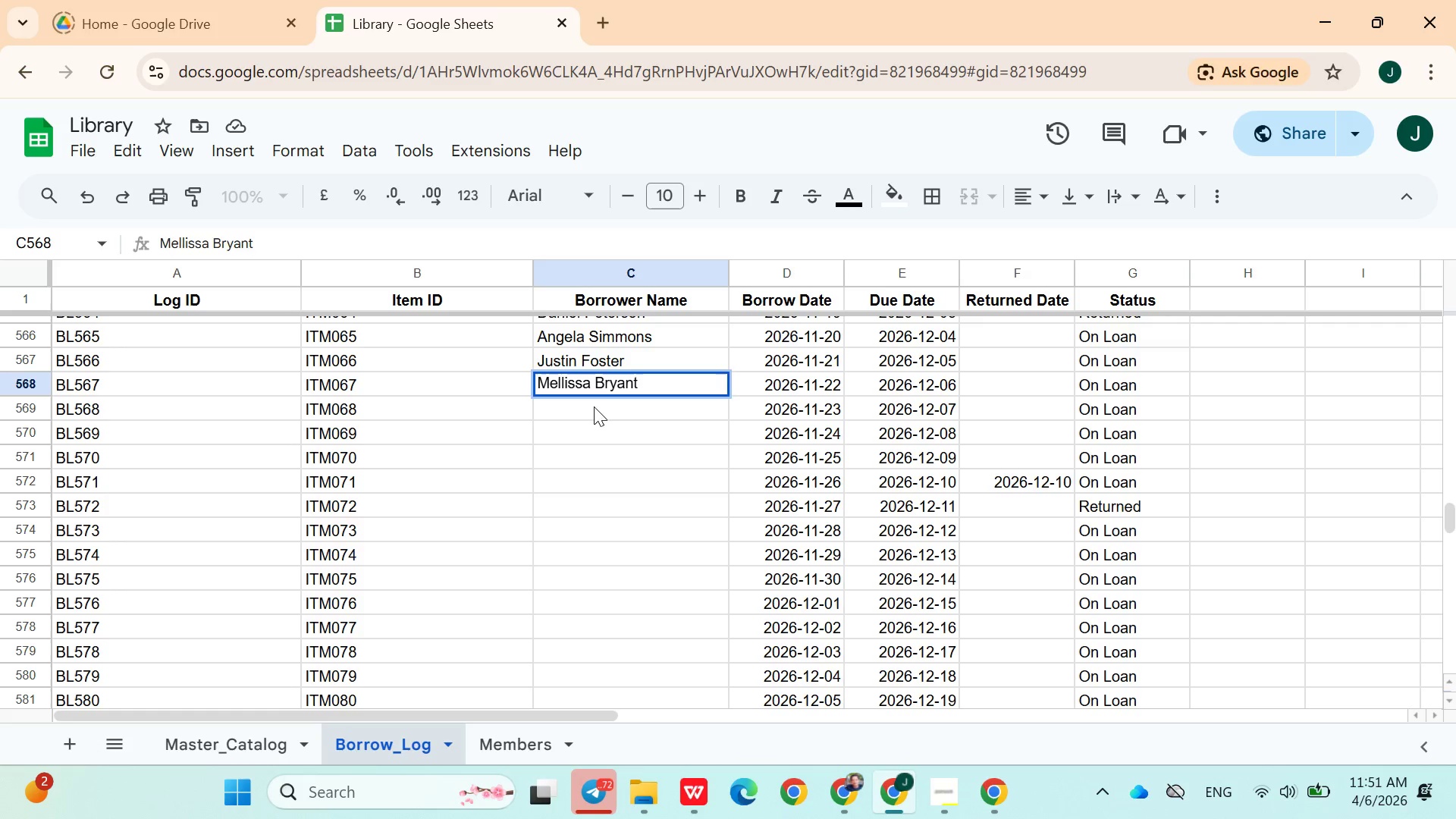 
left_click([594, 414])
 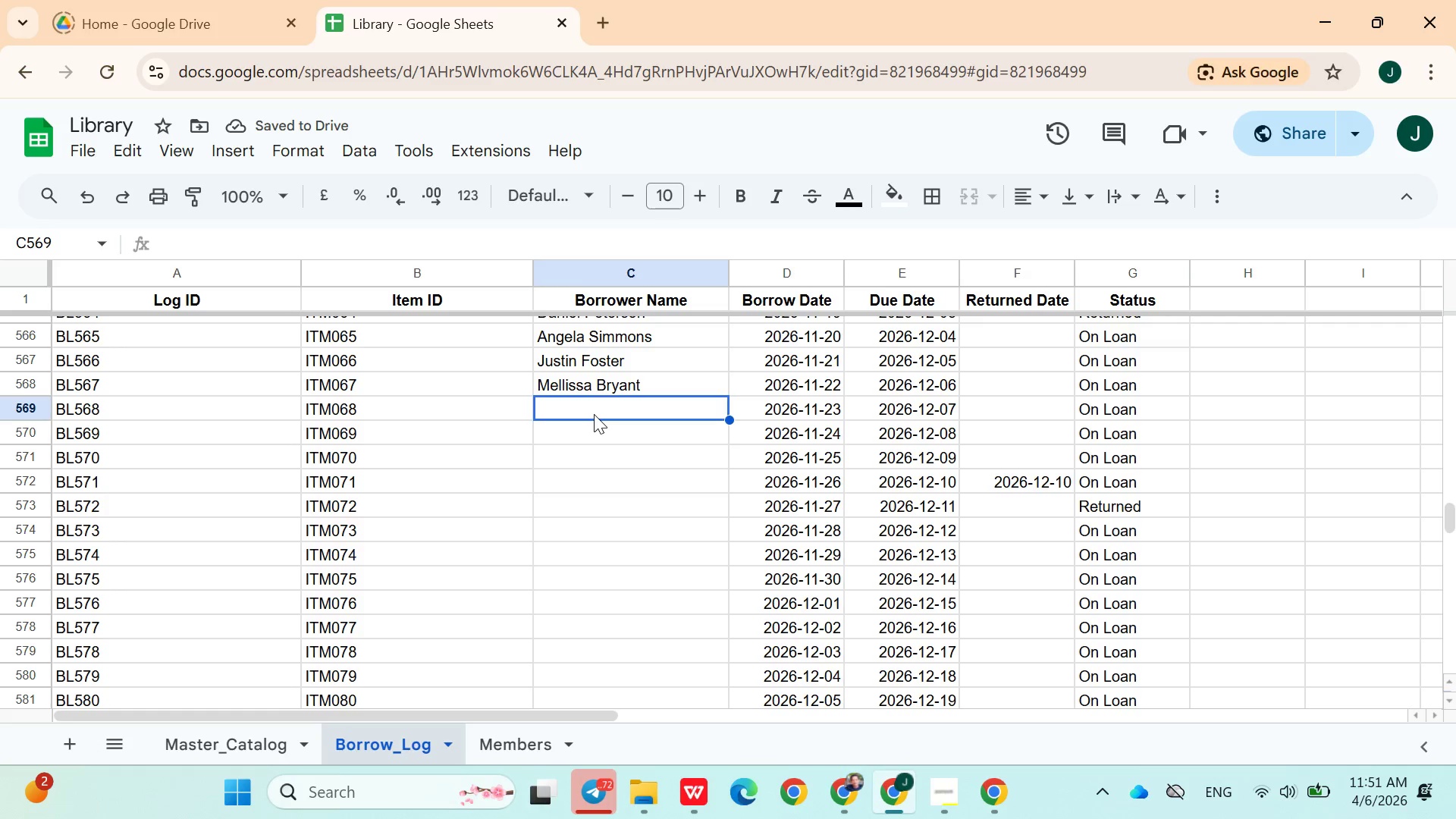 
wait(10.09)
 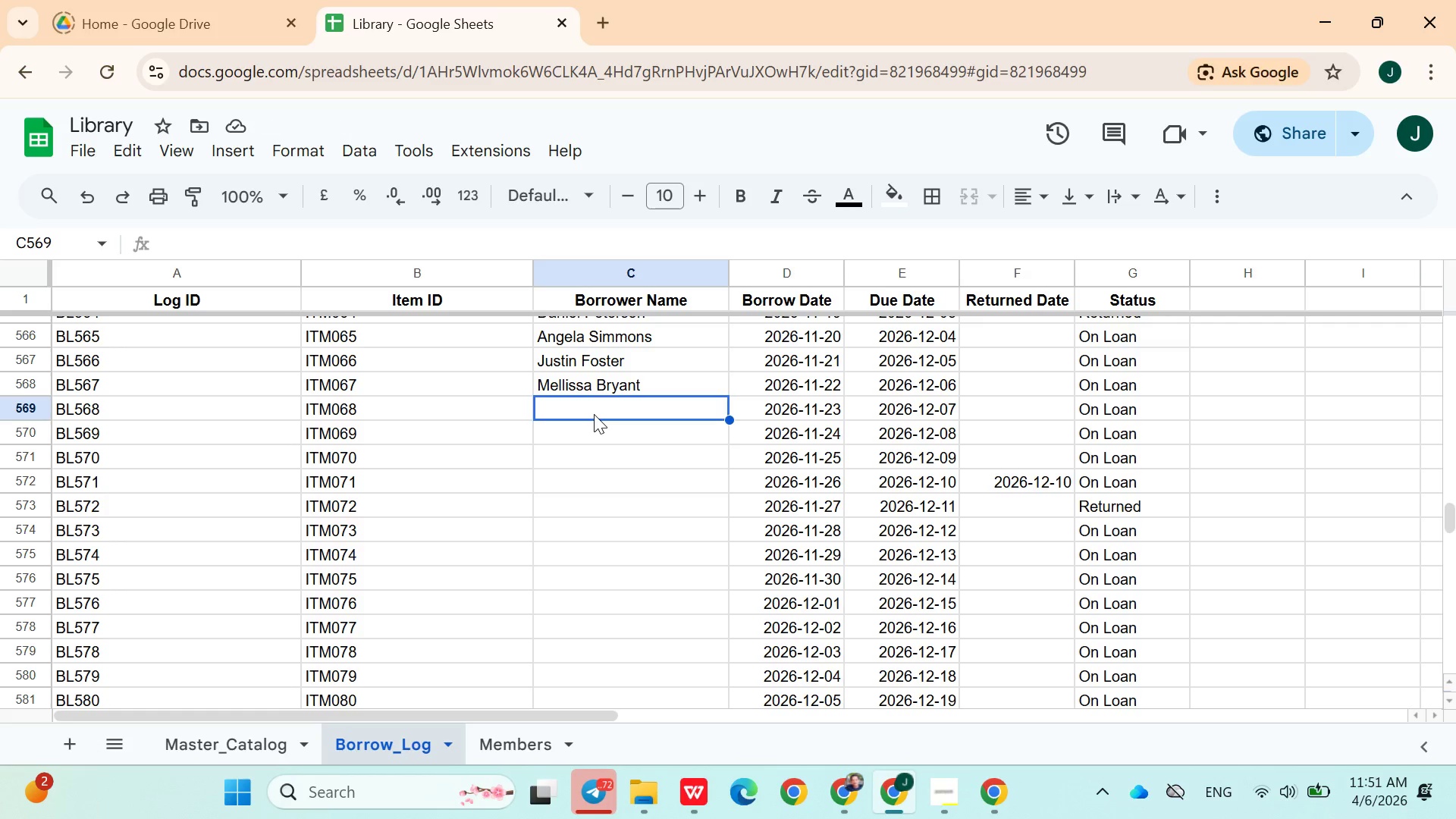 
type(Ryan Richardson)
 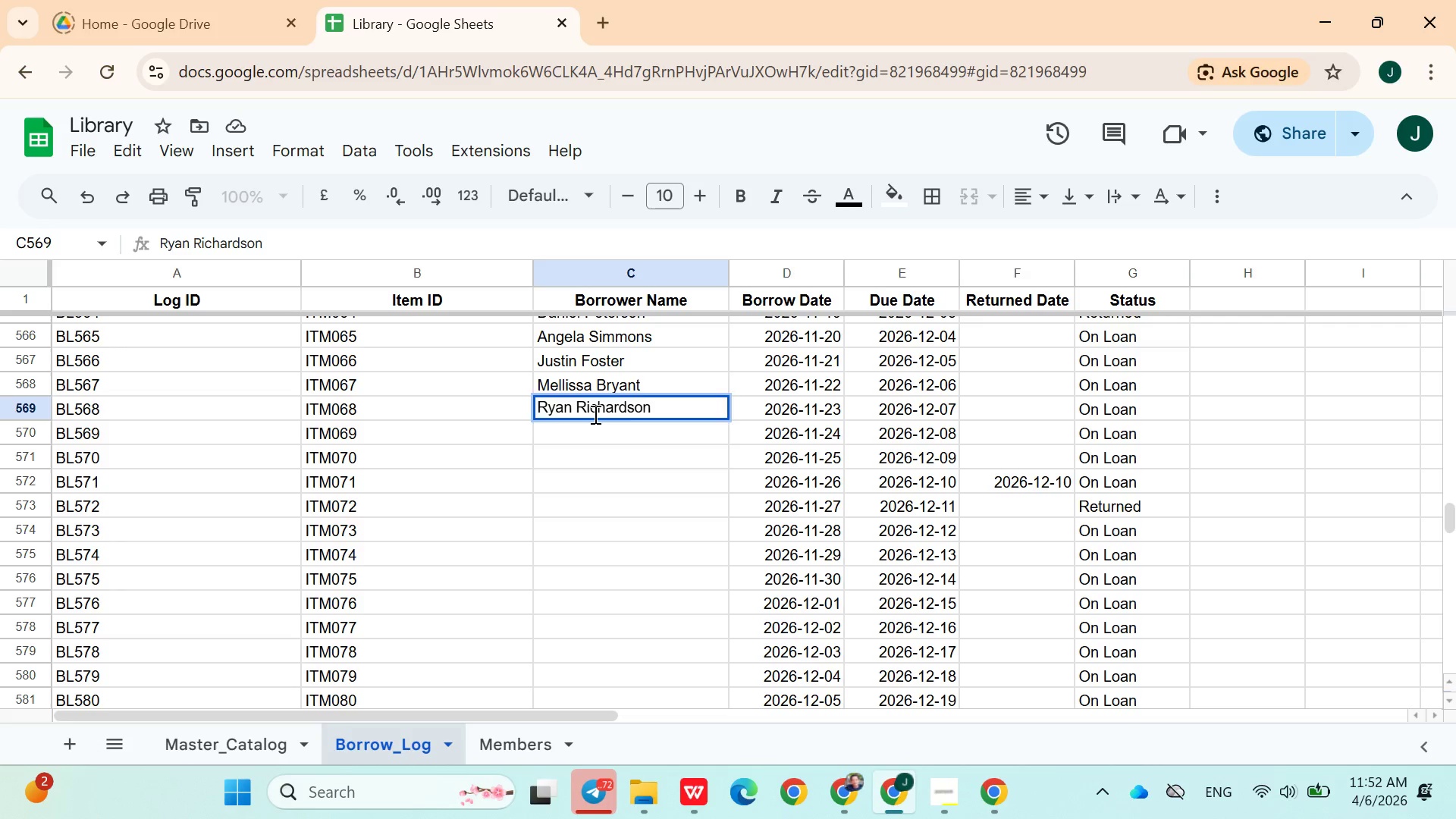 
key(ArrowDown)
 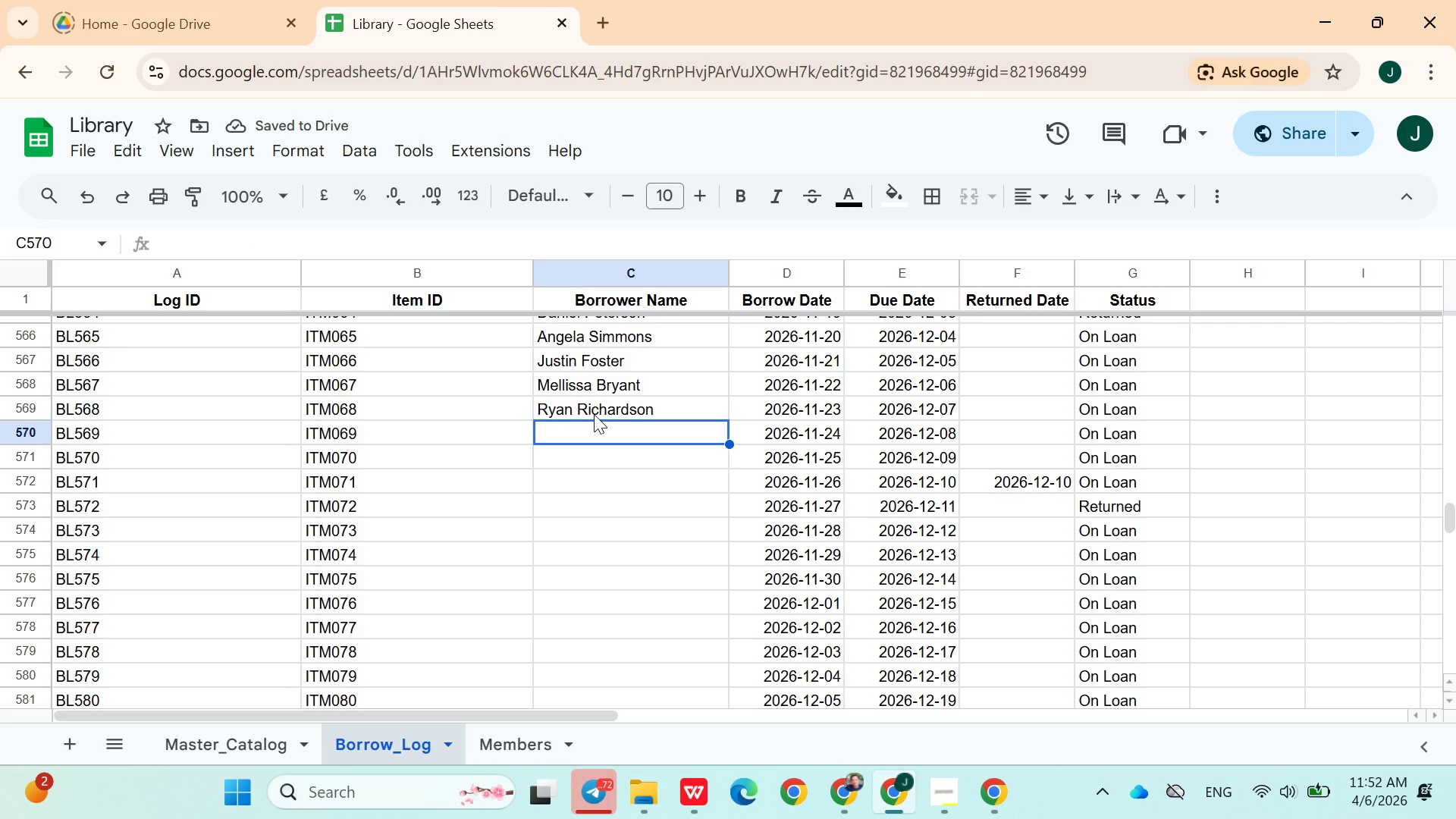 
type(Megan Patterson)
 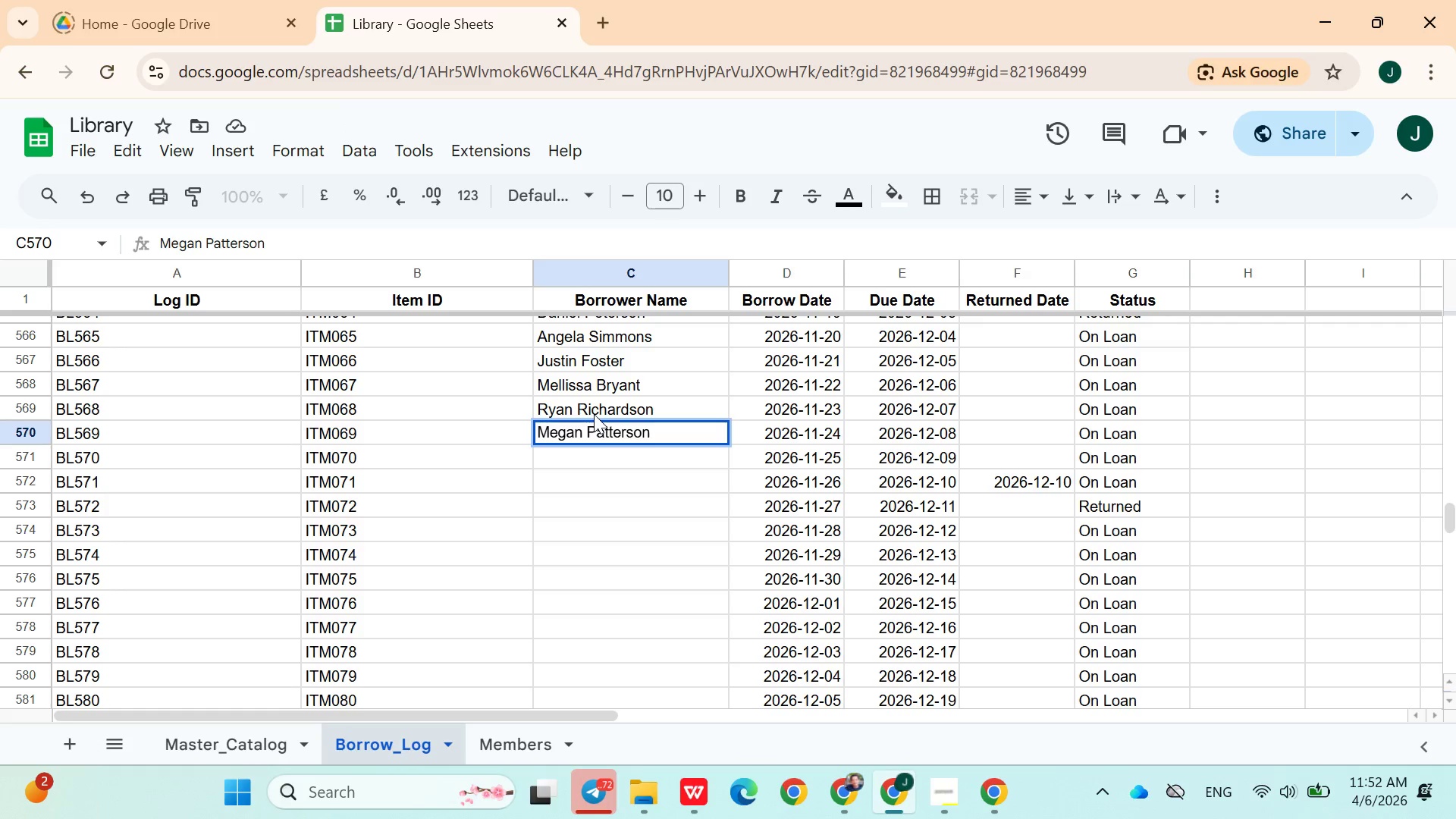 
key(ArrowDown)
 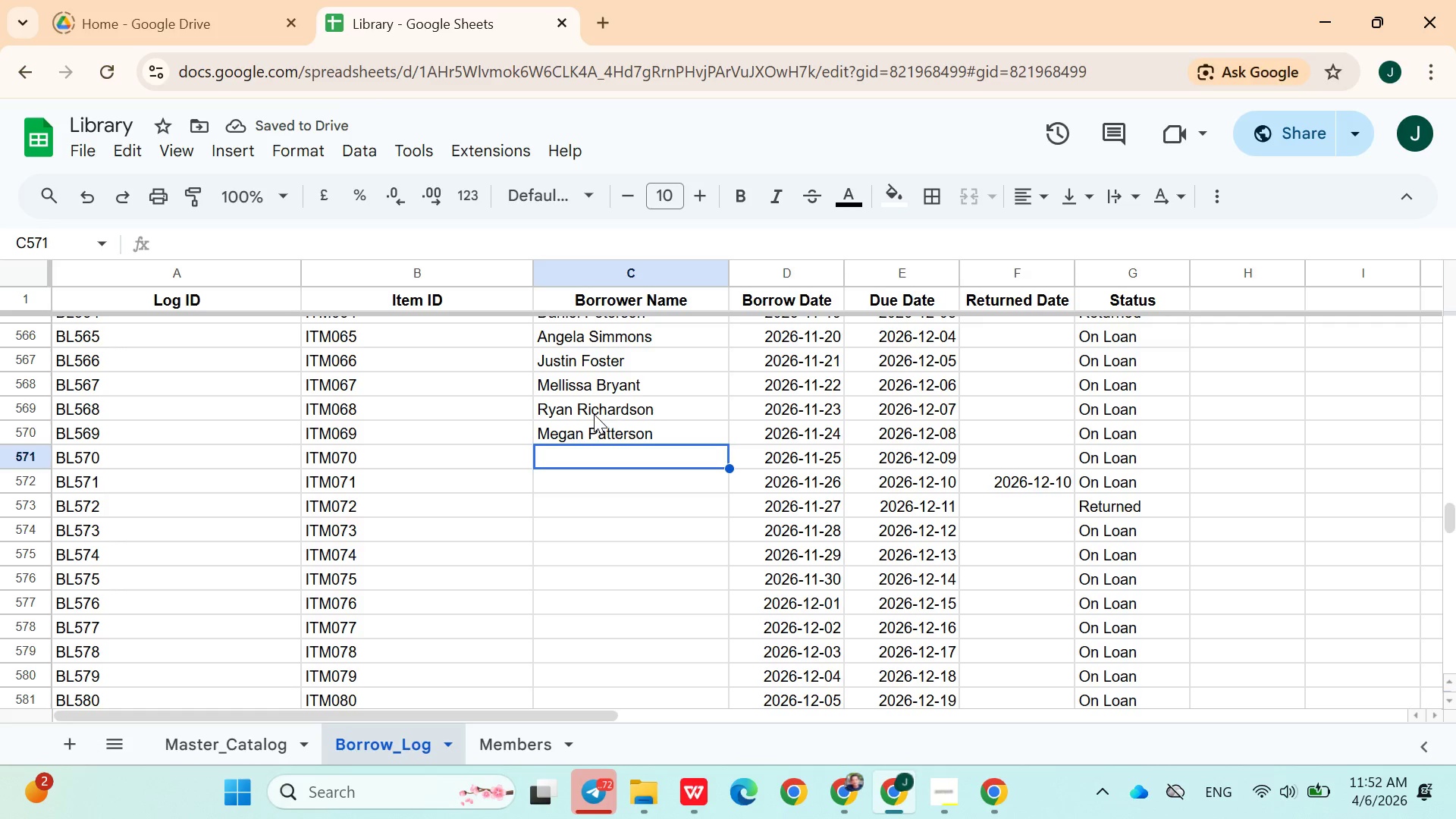 
type(Robert )
 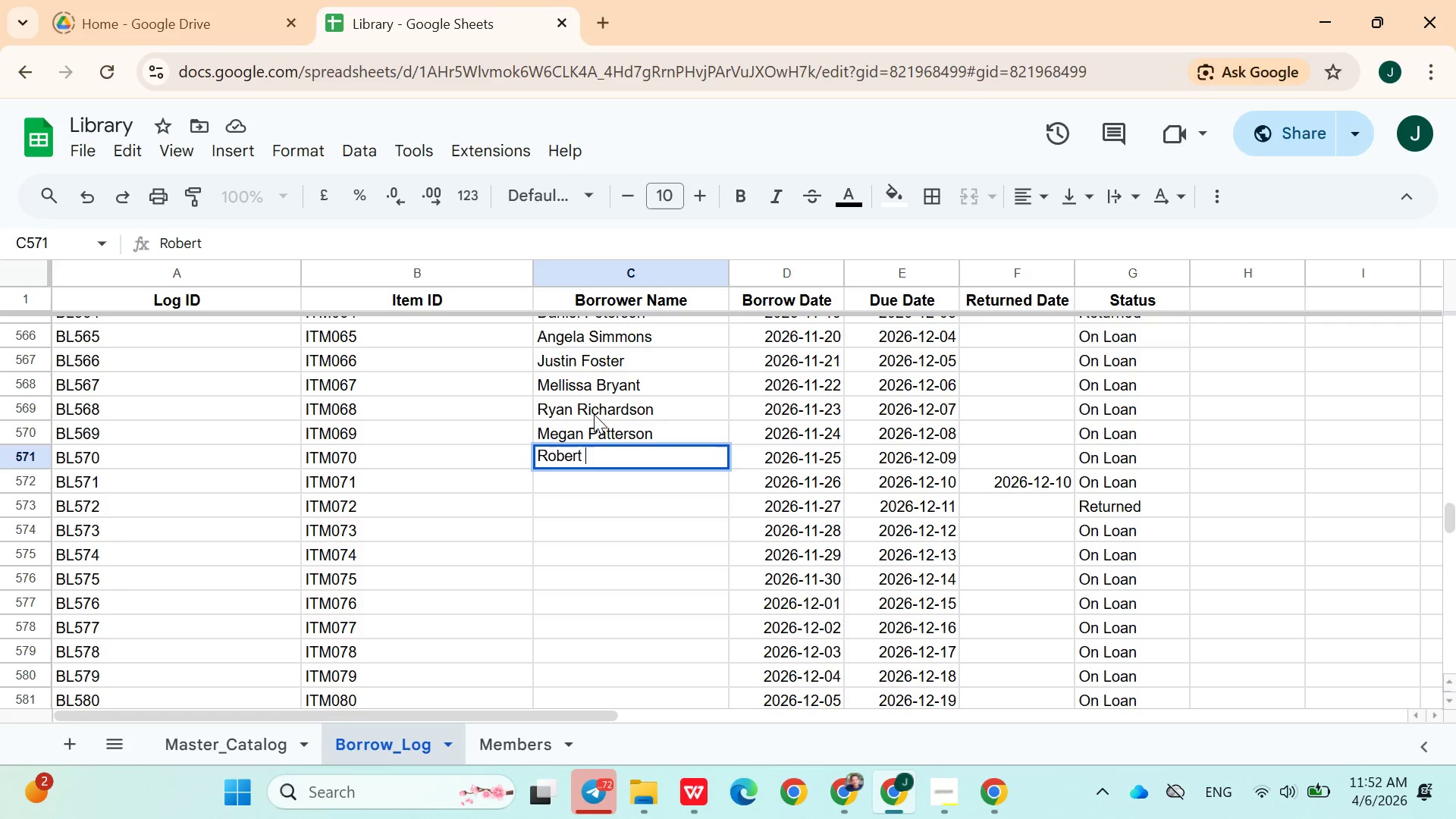 
hold_key(key=ShiftLeft, duration=1.5)
 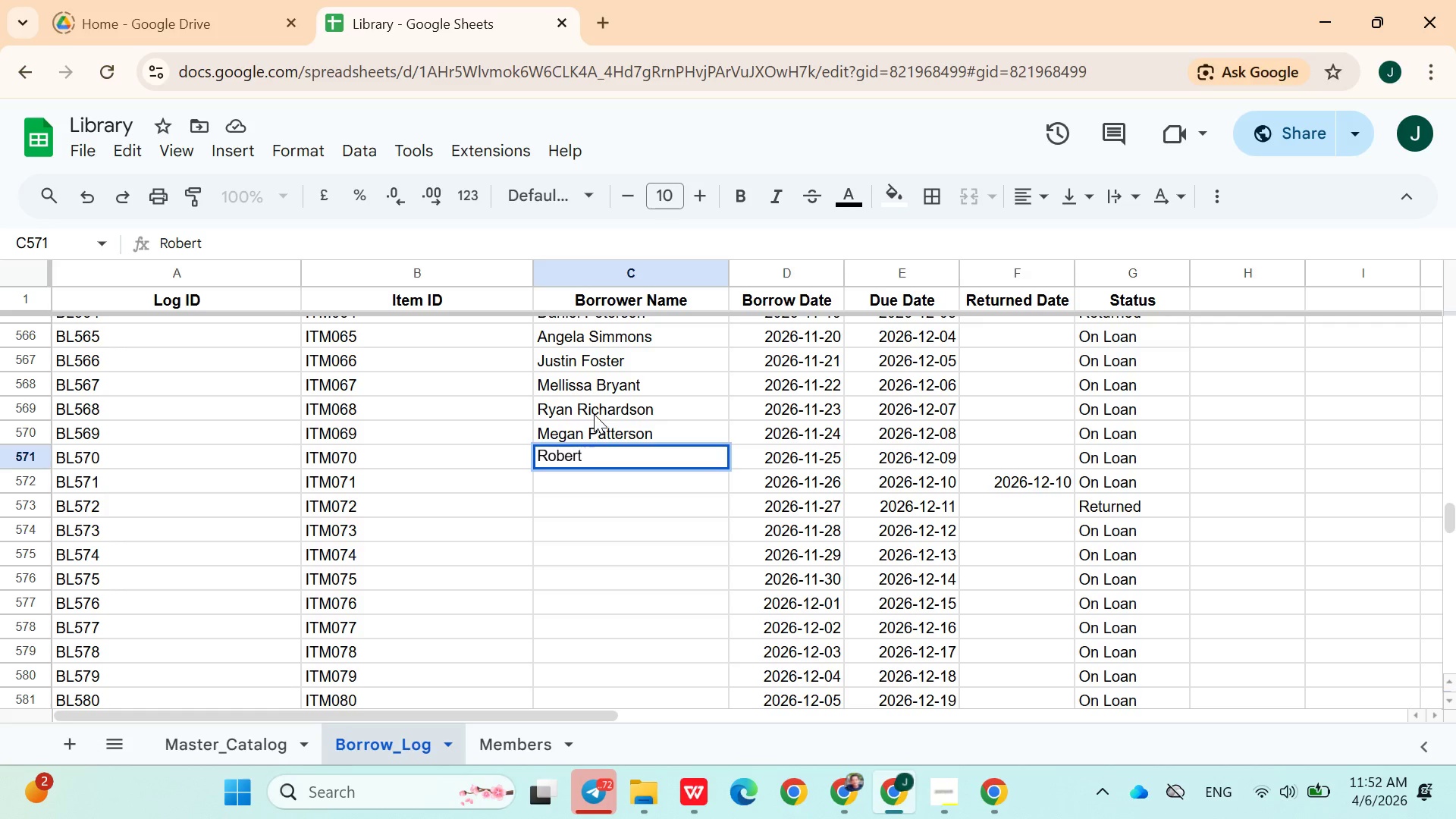 
hold_key(key=ShiftLeft, duration=1.52)
 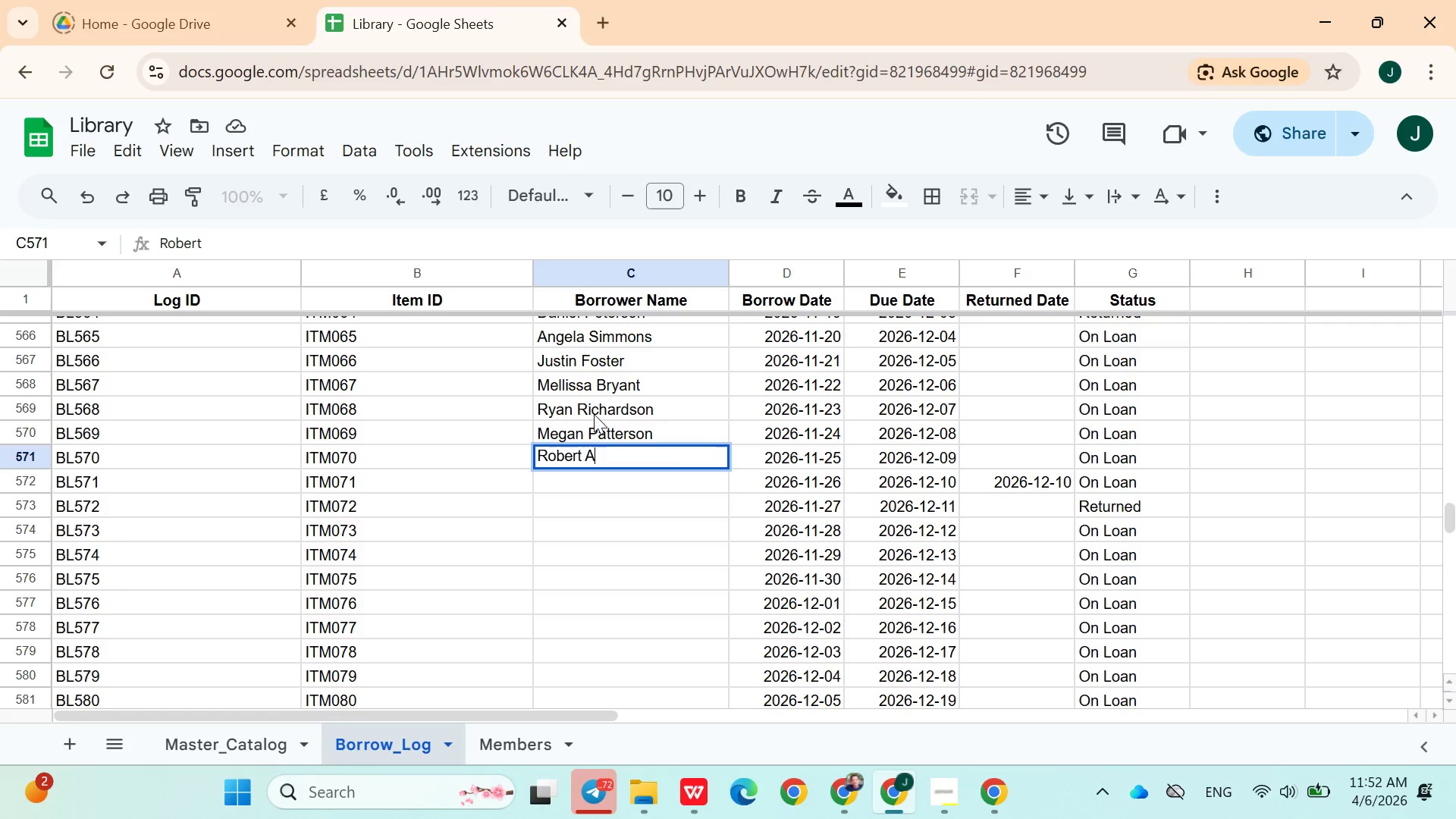 
type(Alleny)
 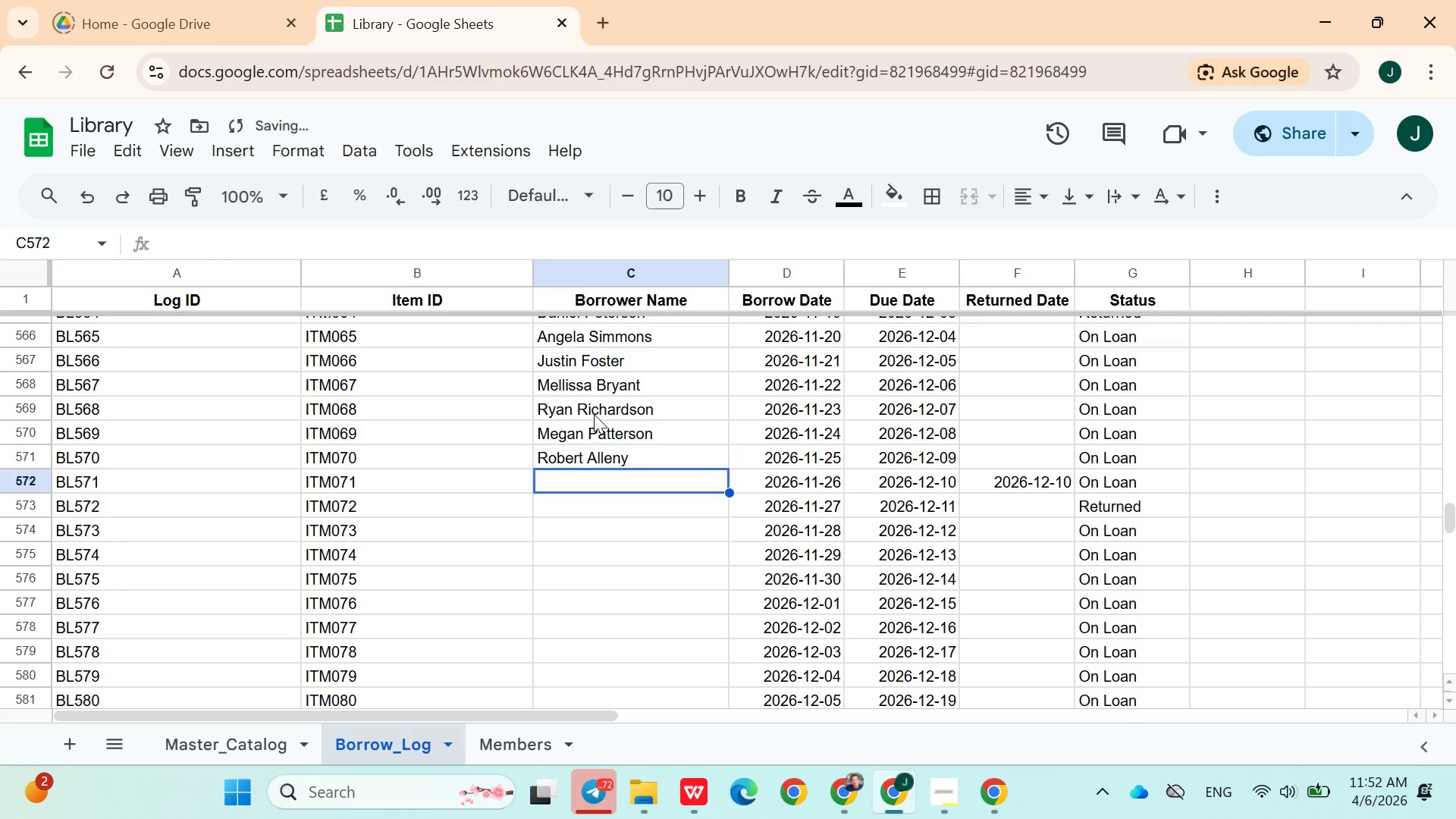 
key(ArrowDown)
 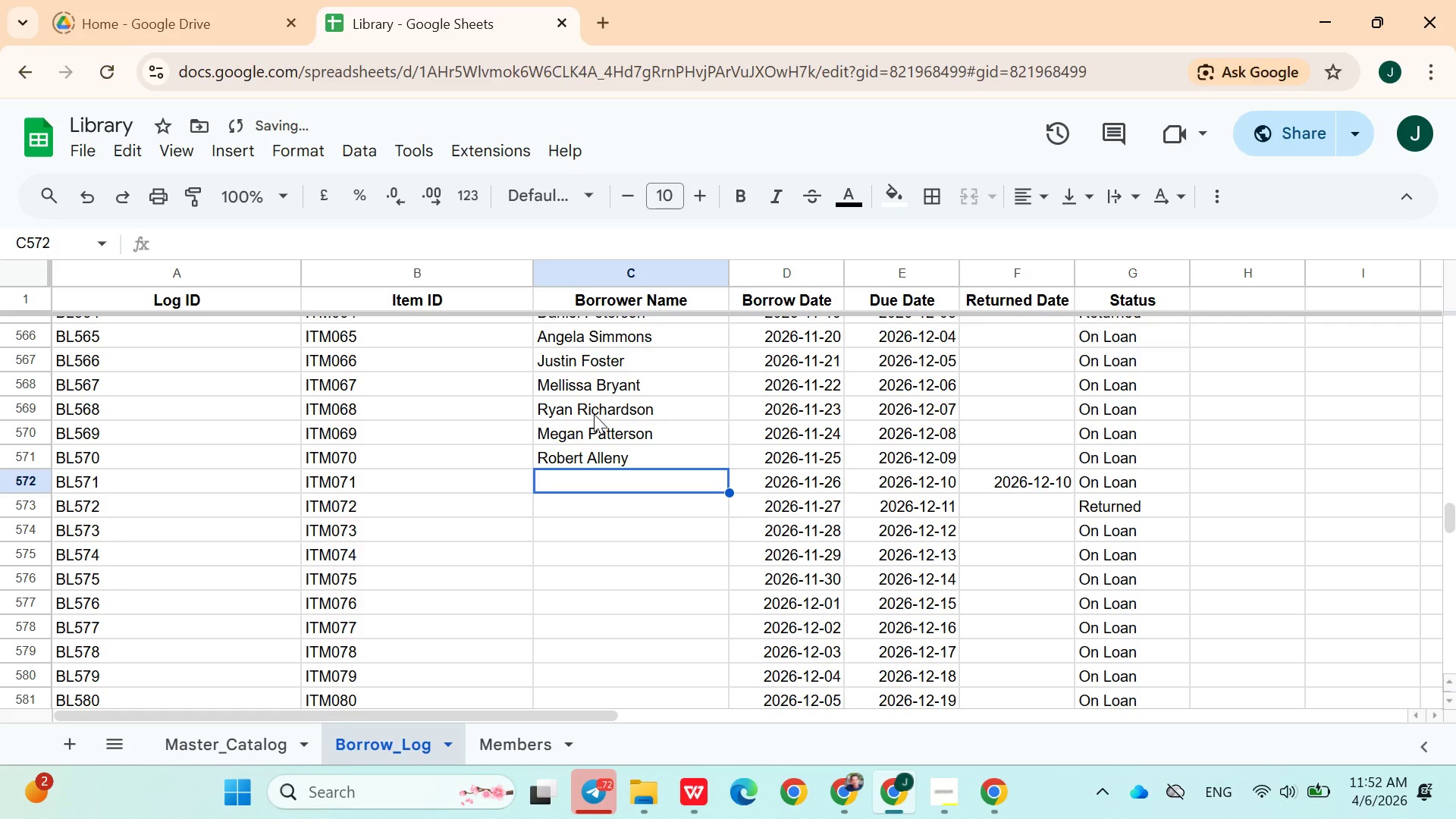 
type(Ryan Si)
key(Backspace)
key(Backspace)
type(william)
 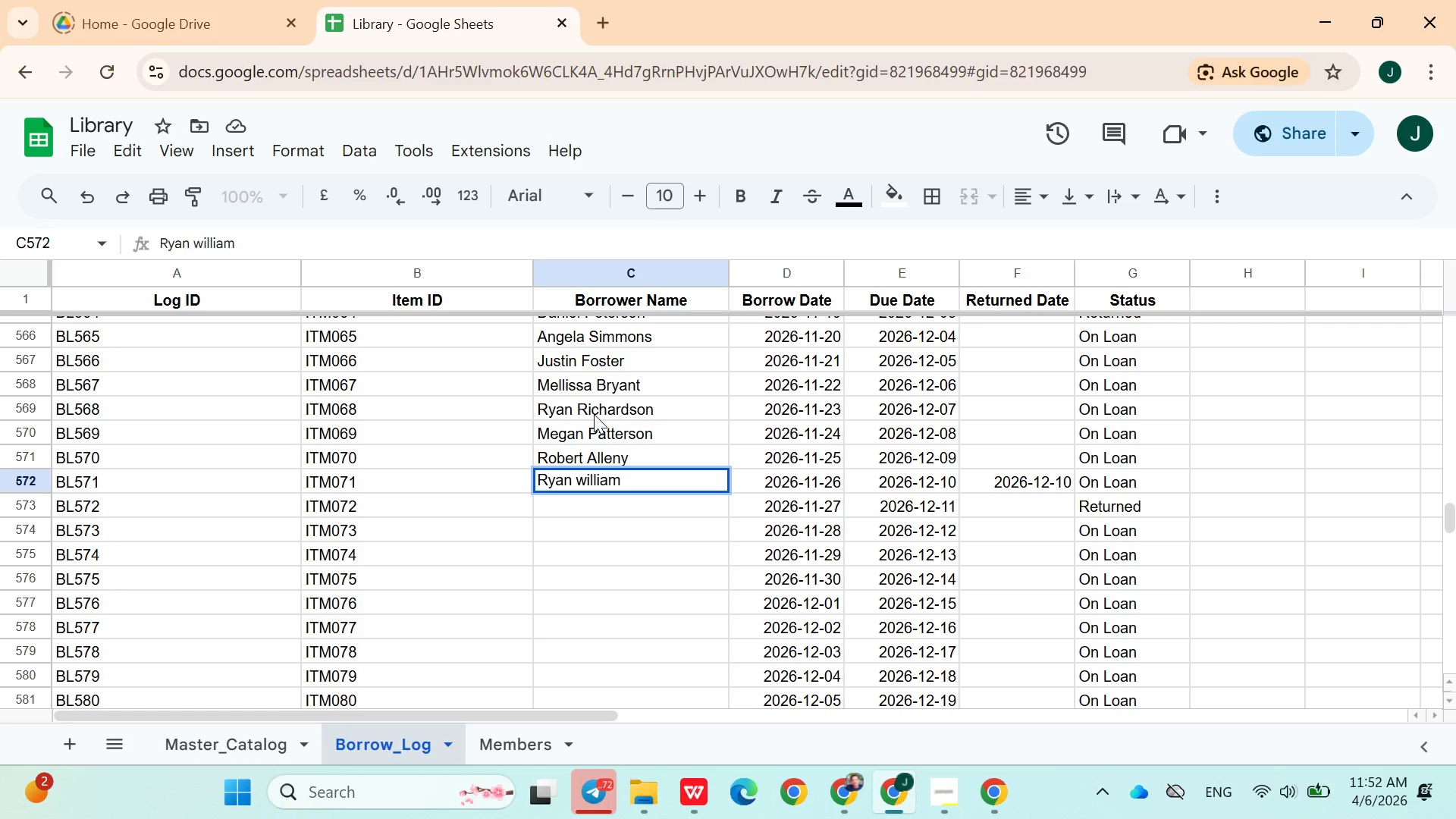 
key(ArrowDown)
 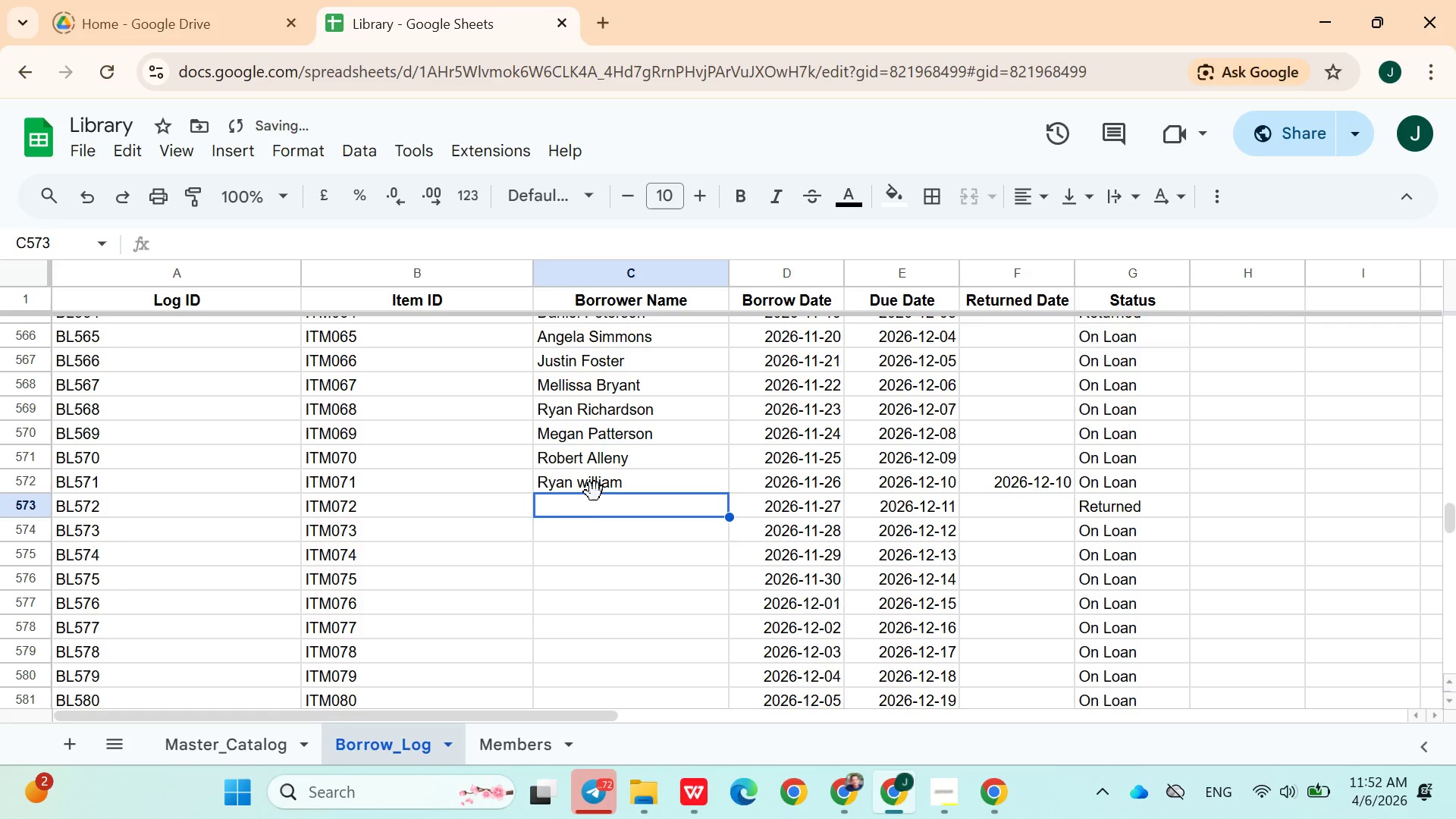 
left_click([595, 491])
 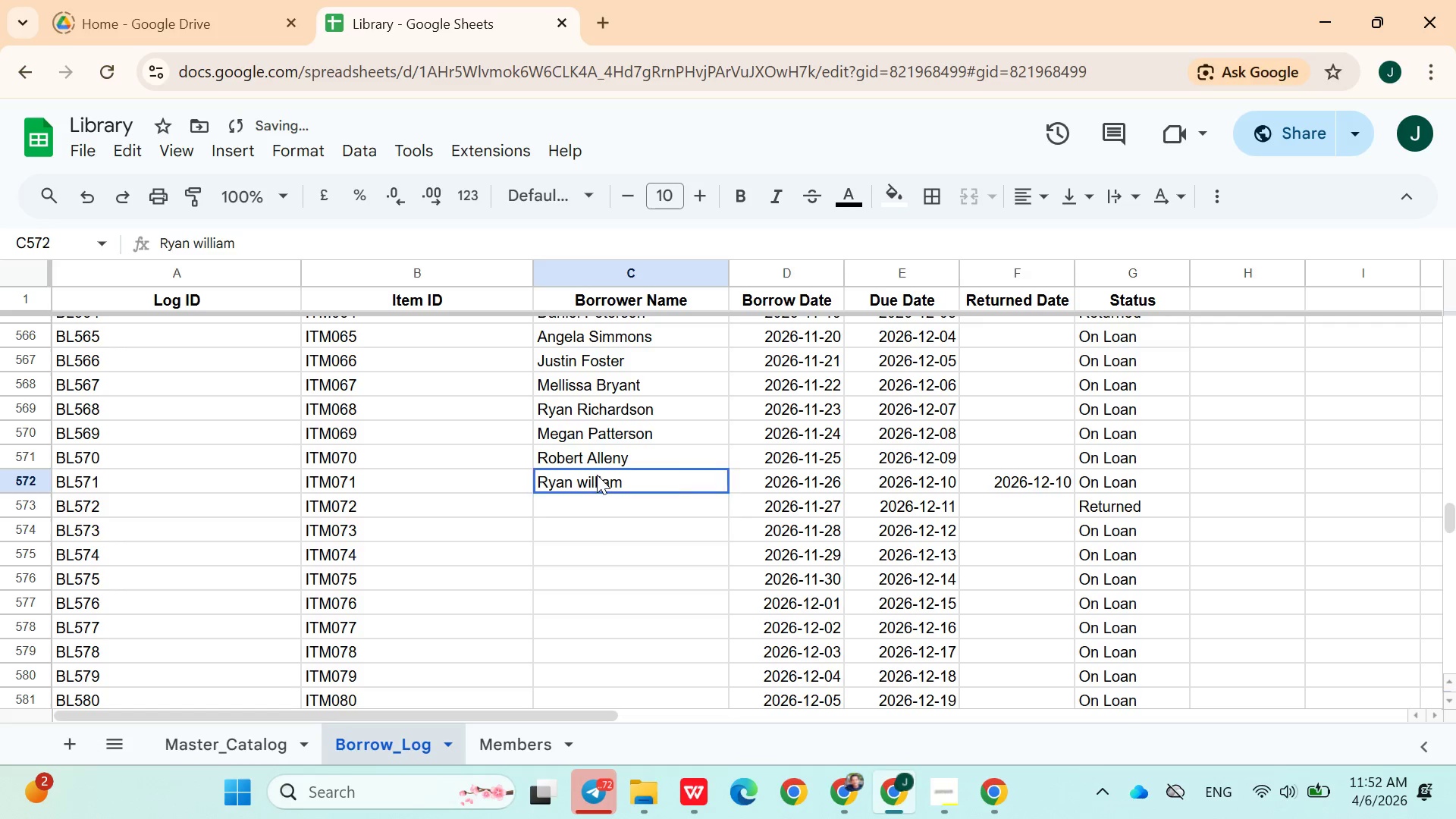 
left_click([597, 475])
 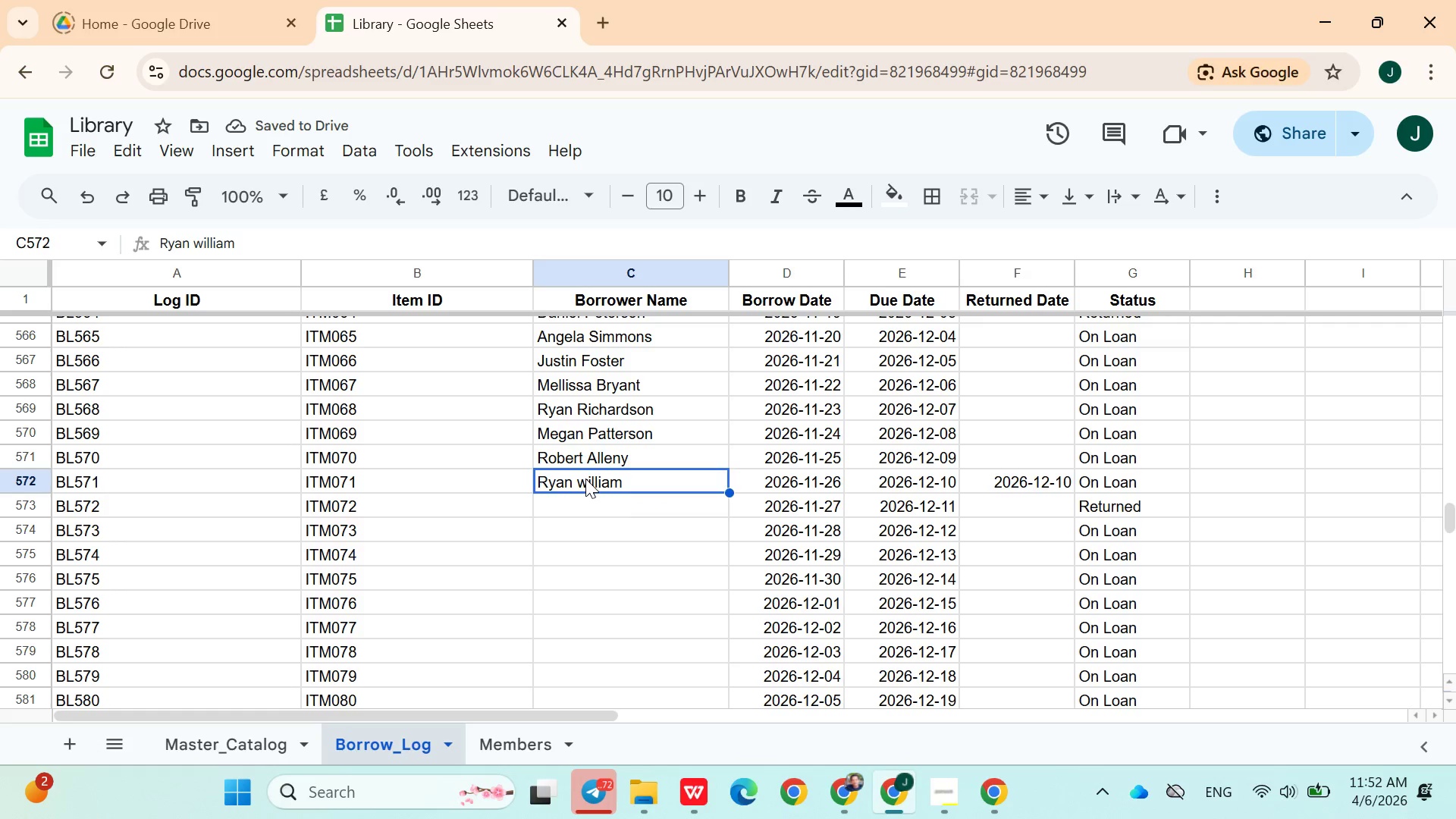 
double_click([585, 479])
 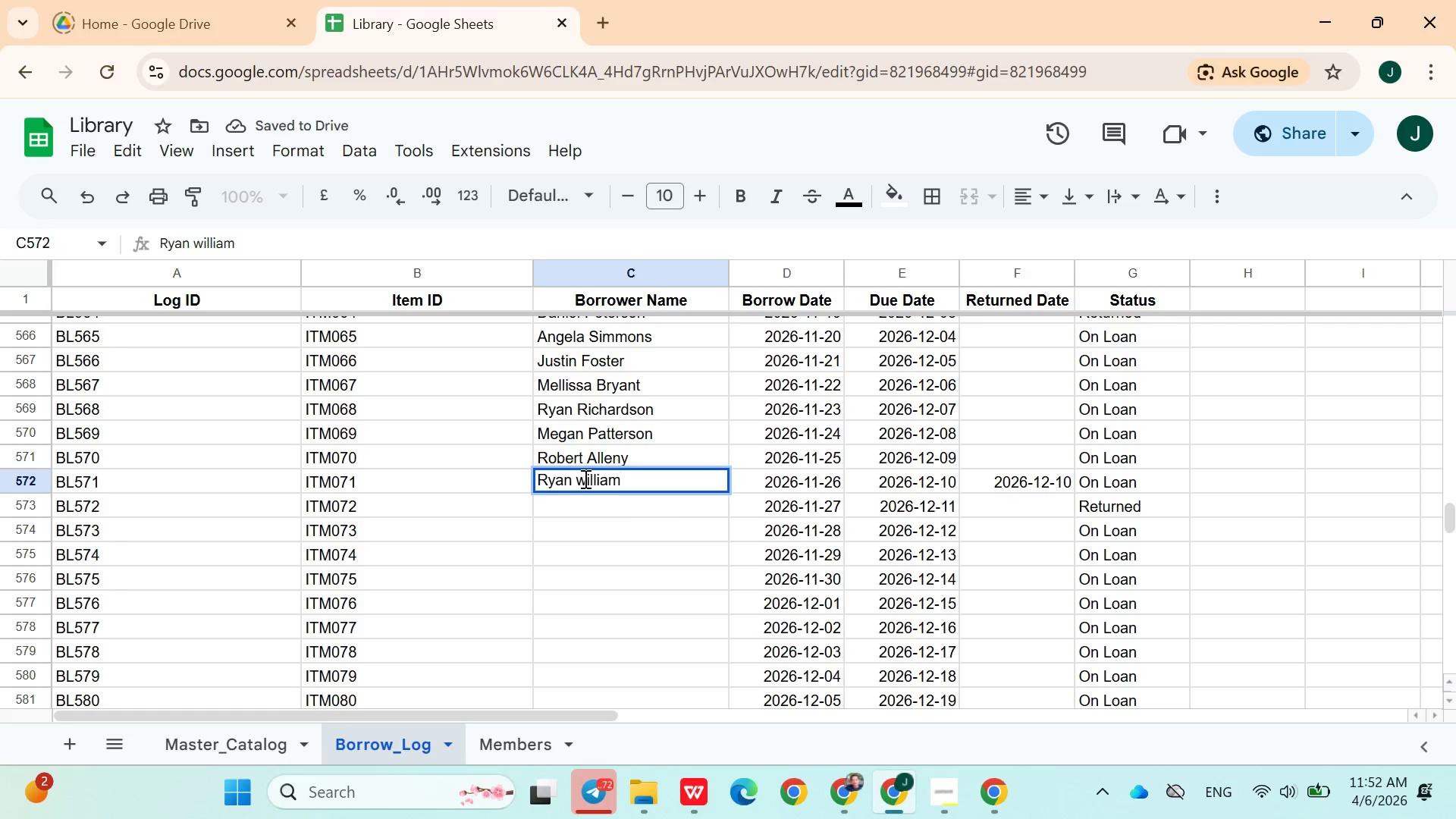 
left_click([584, 479])
 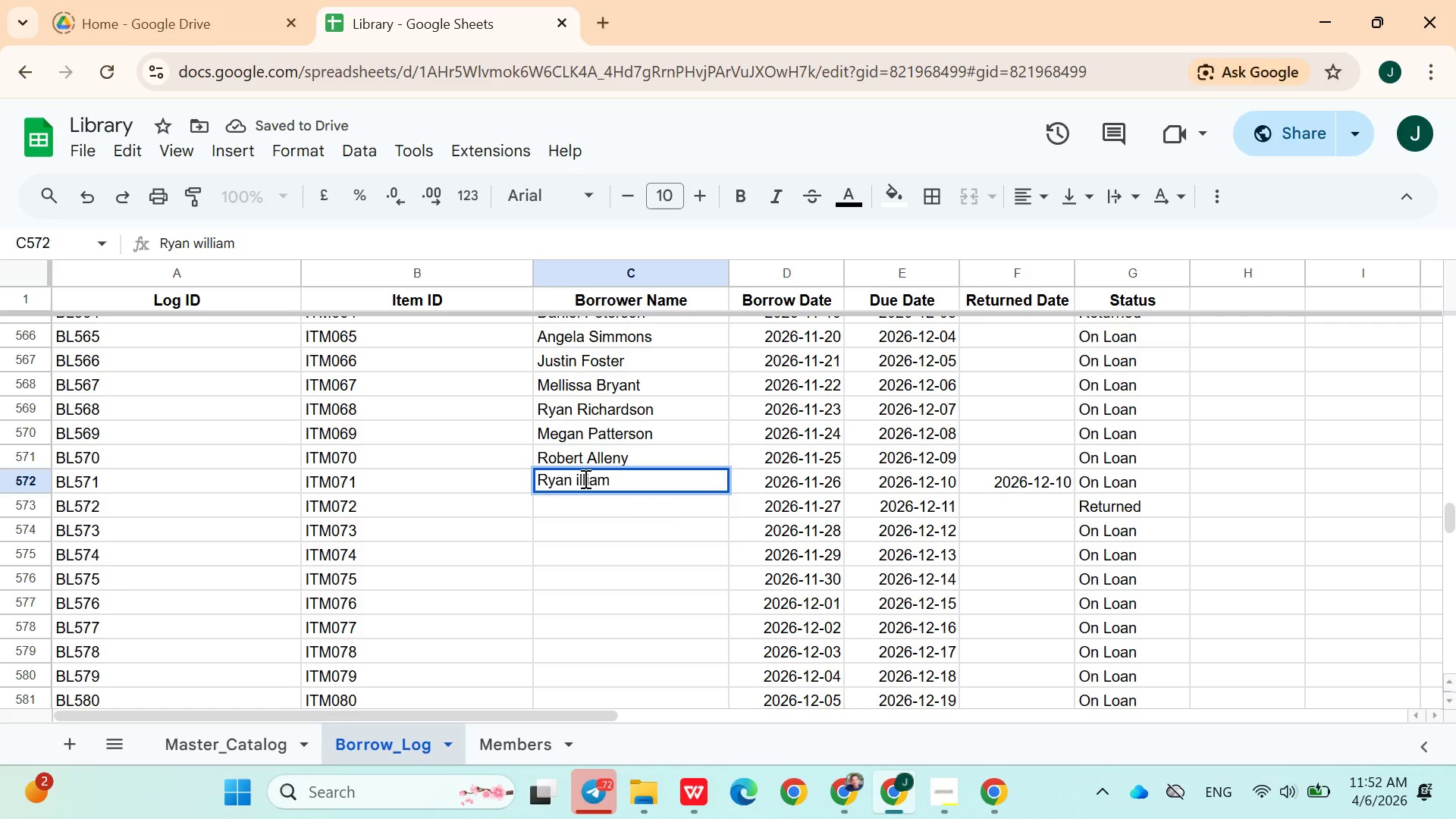 
key(Backspace)
 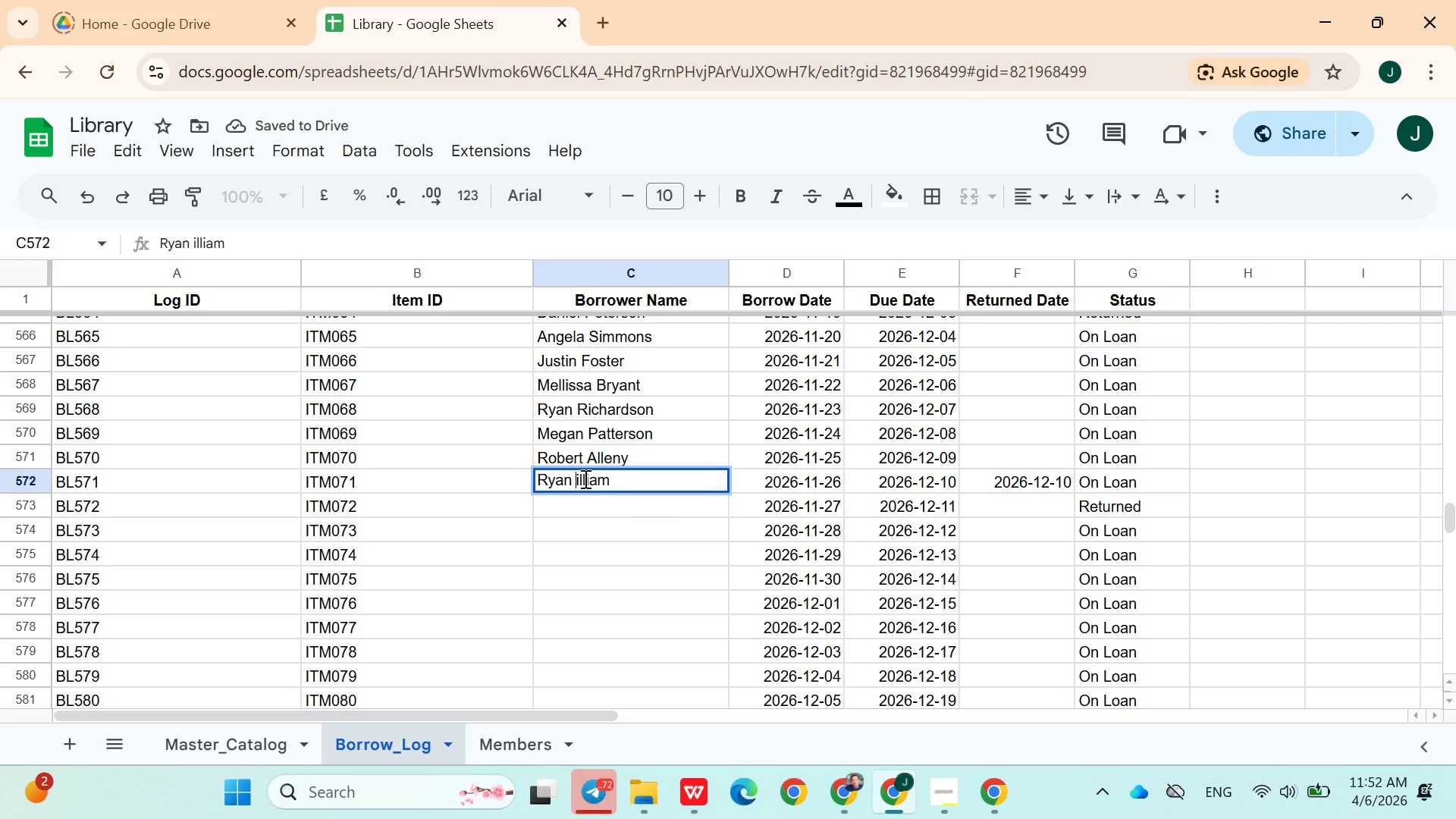 
key(Shift+W)
 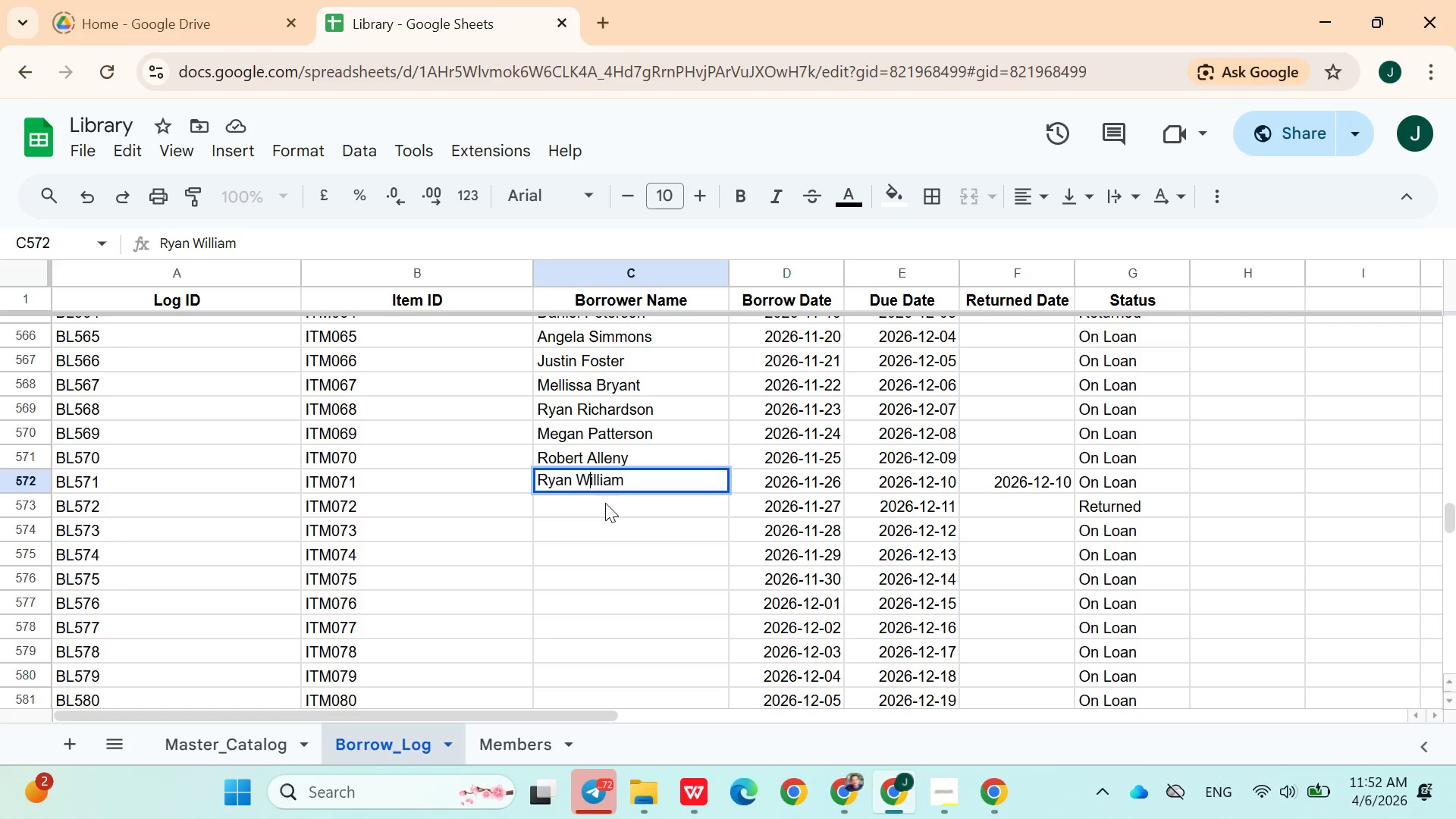 
left_click([605, 504])
 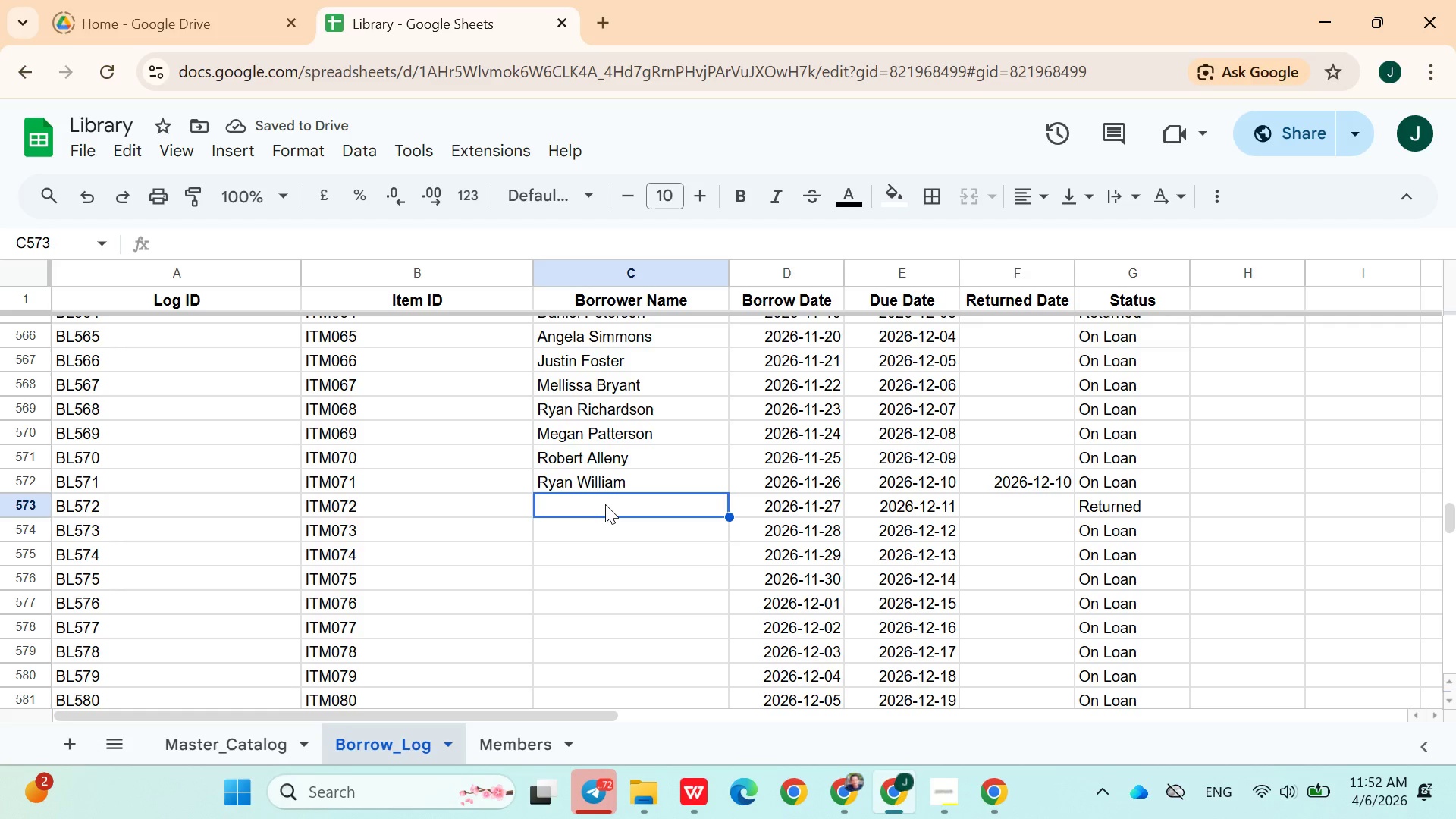 
wait(6.84)
 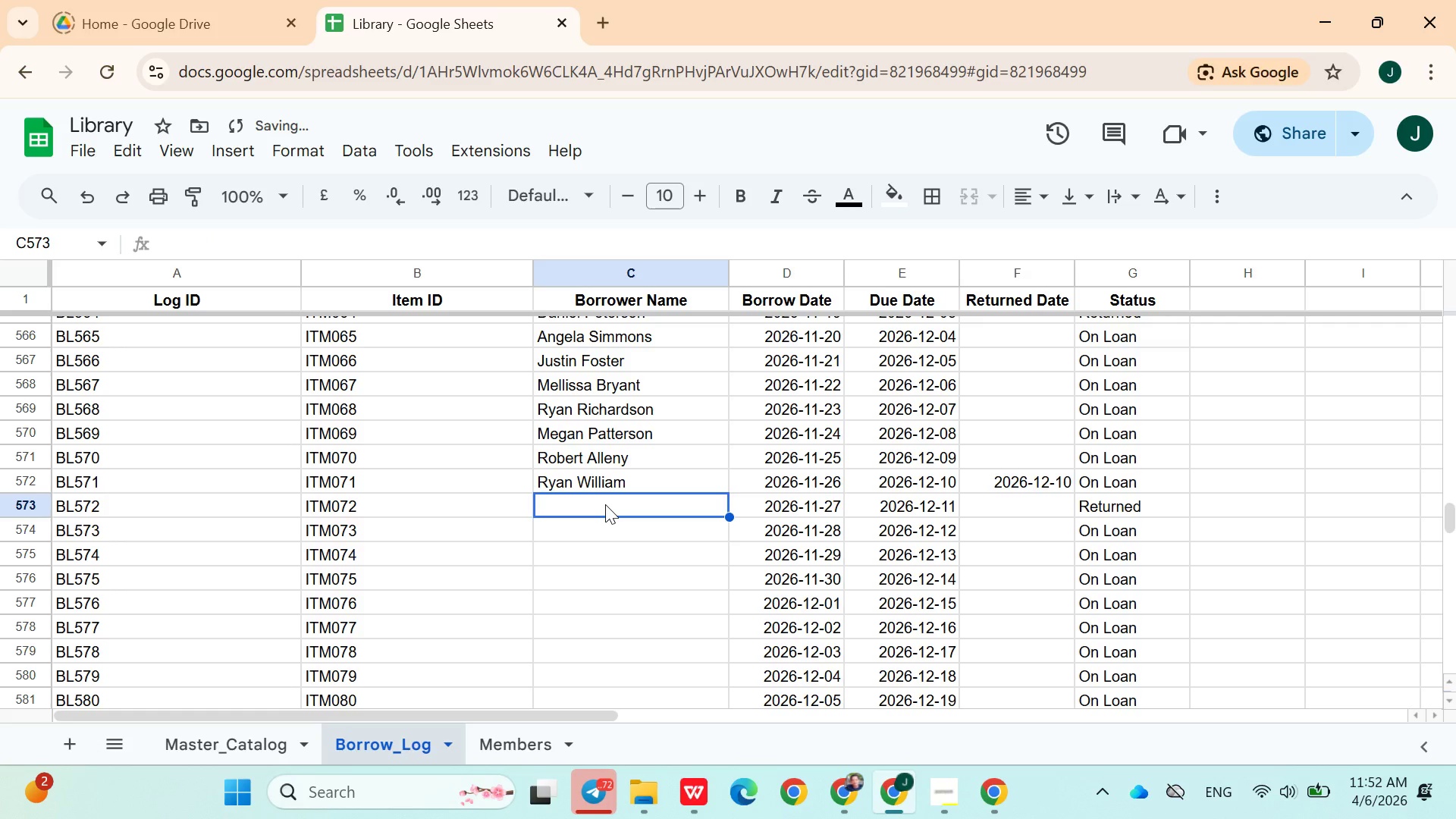 
type(Angela Ra)
 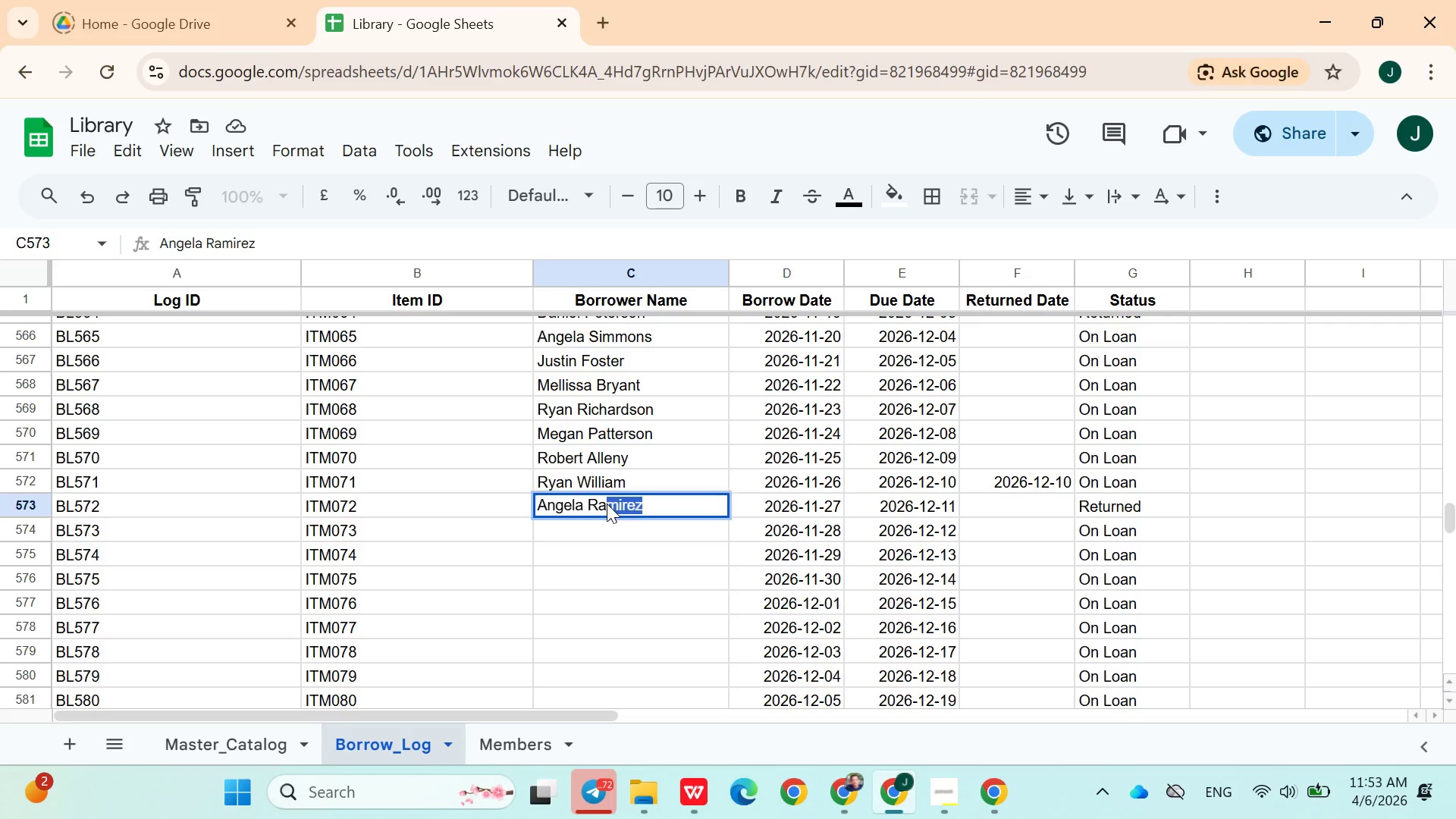 
key(ArrowDown)
 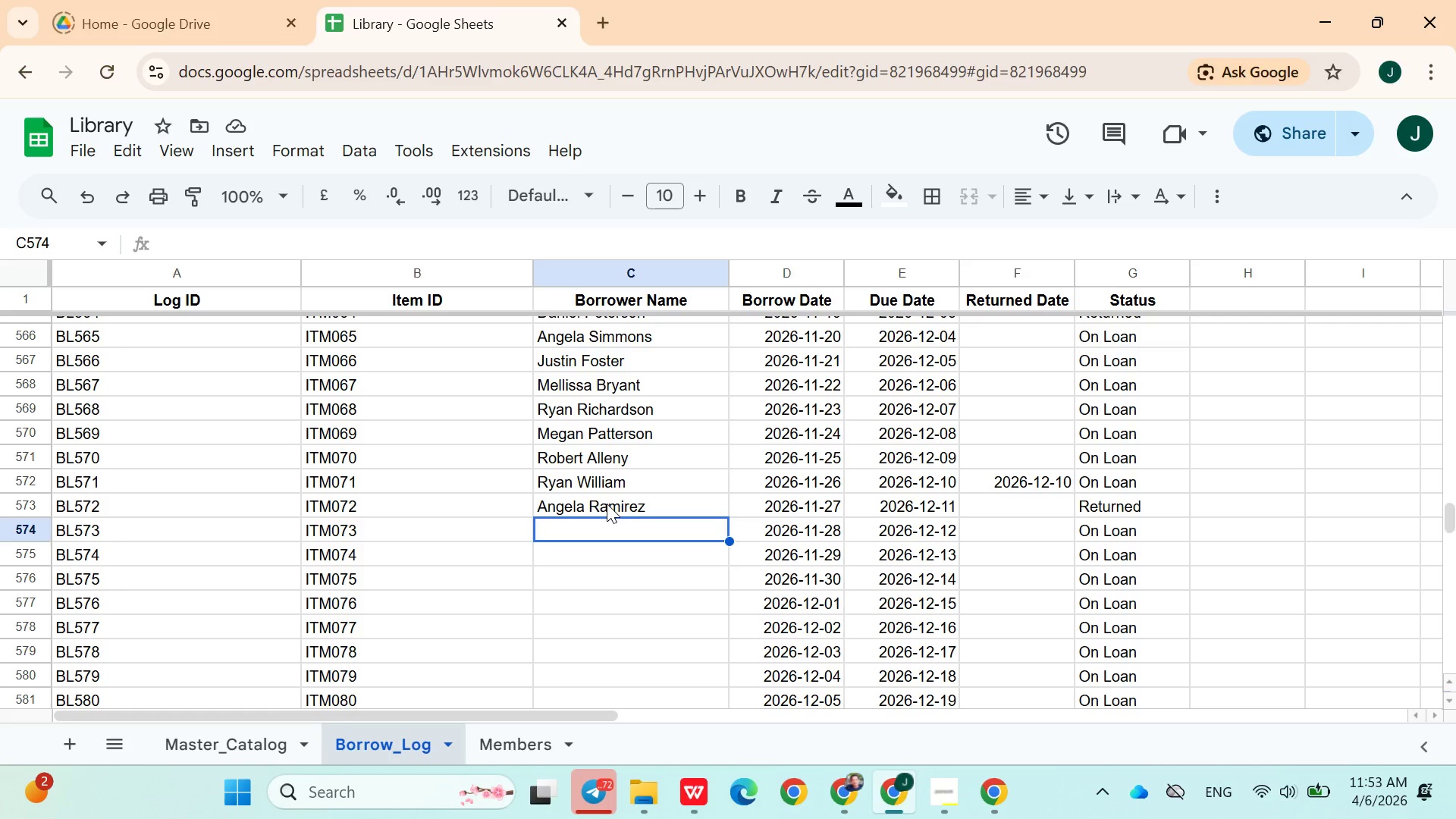 
wait(35.67)
 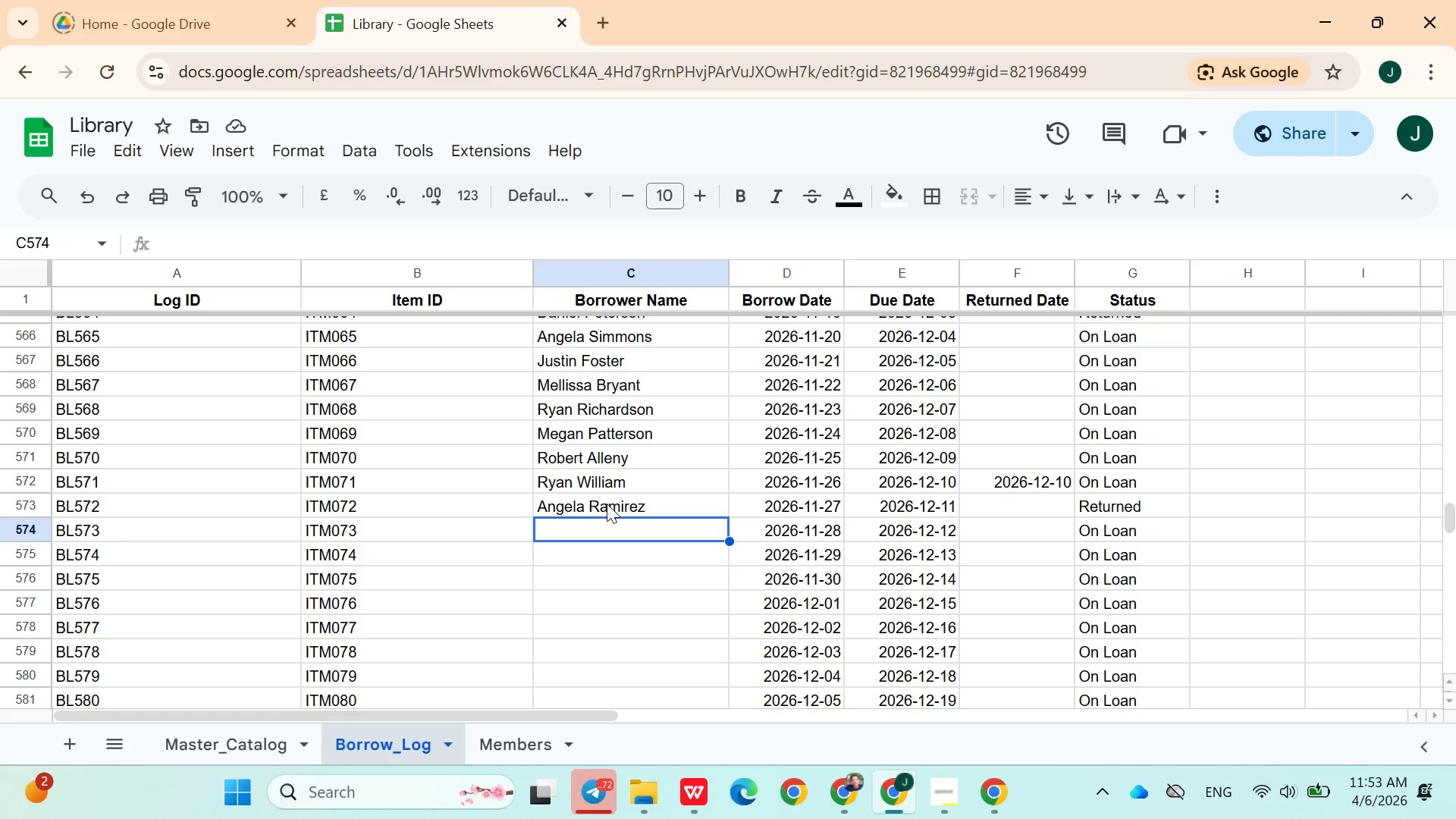 
type(Ok)
key(Backspace)
type(liver Bennett)
 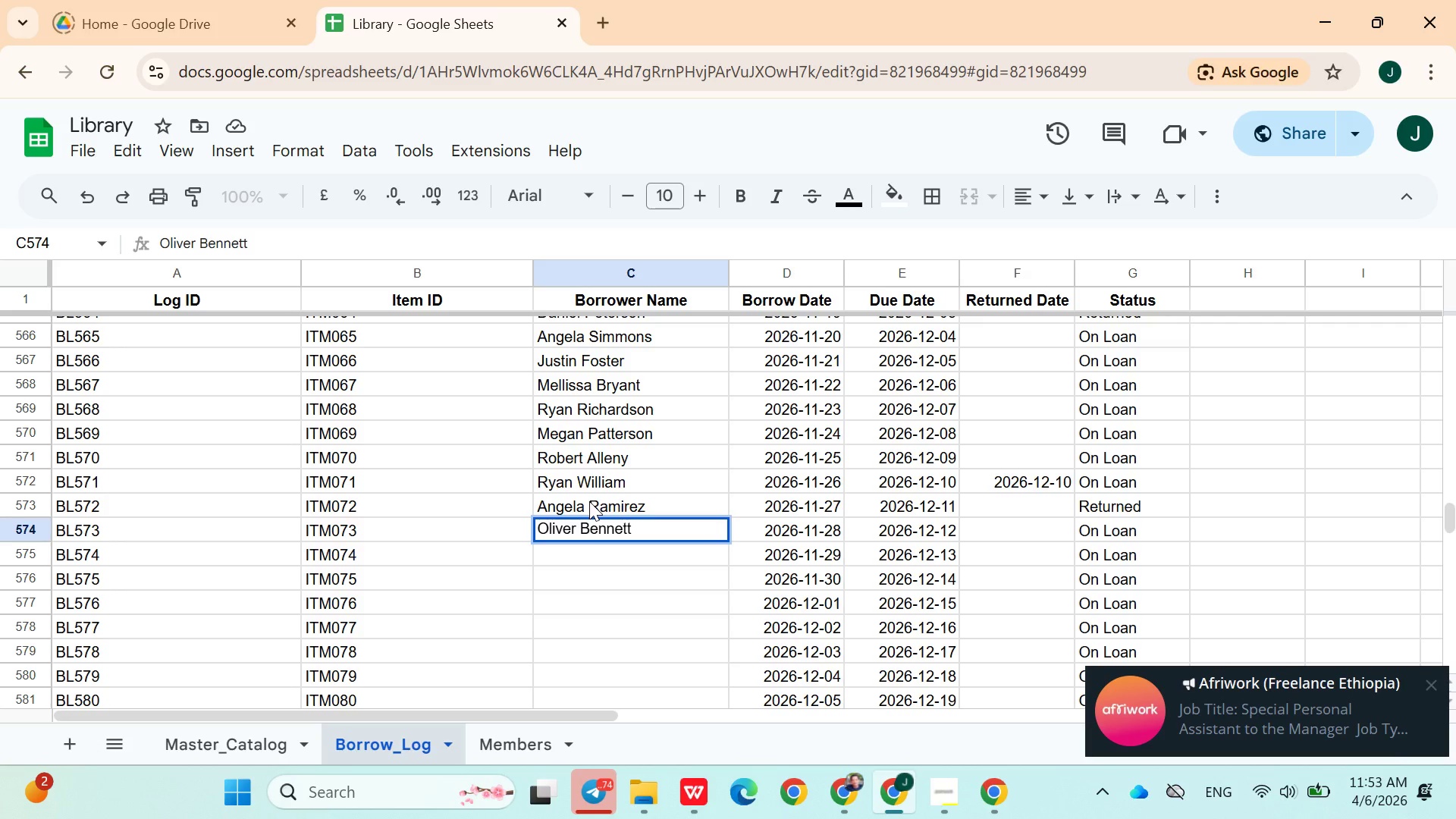 
key(ArrowDown)
 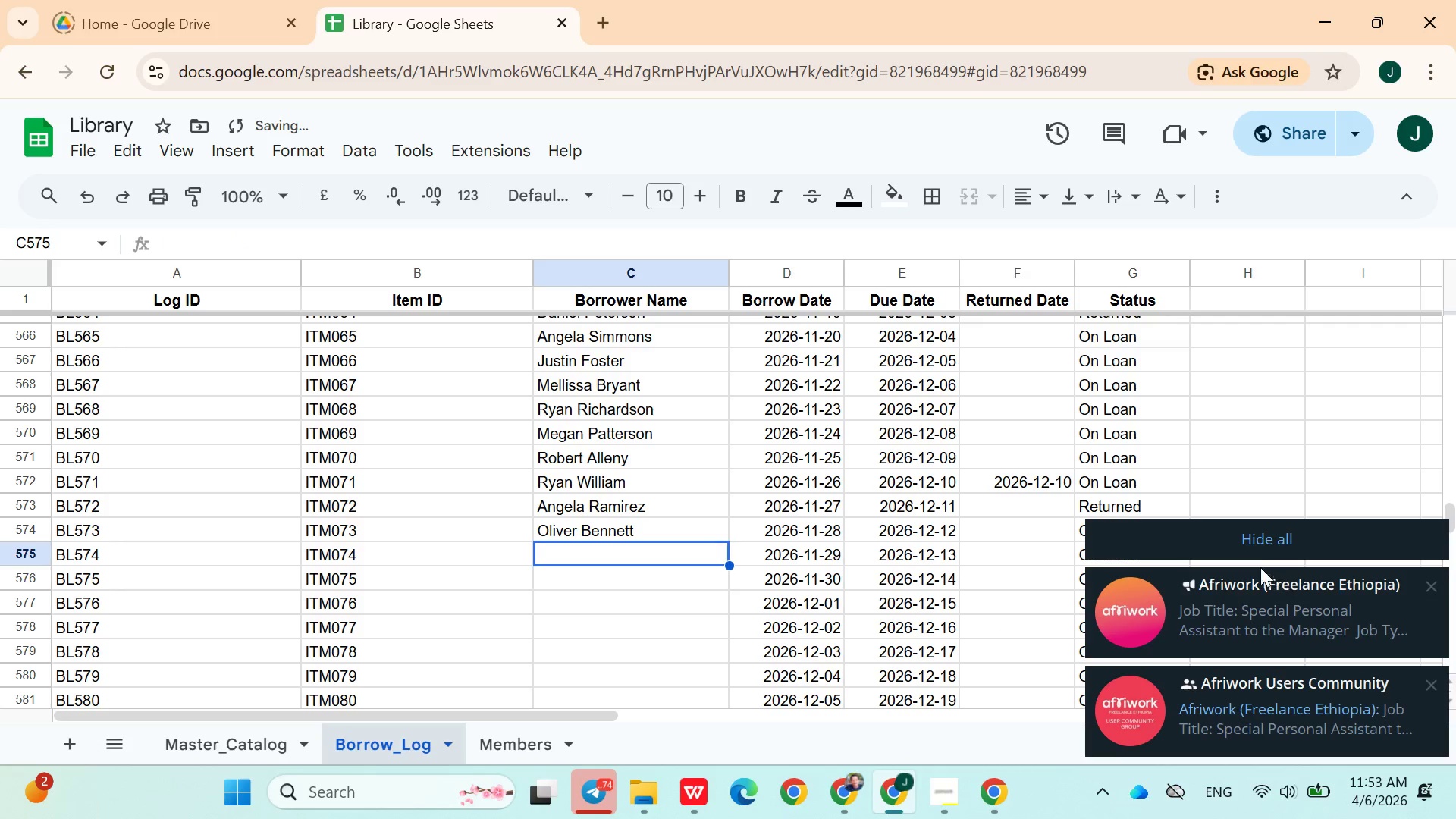 
left_click([1254, 551])
 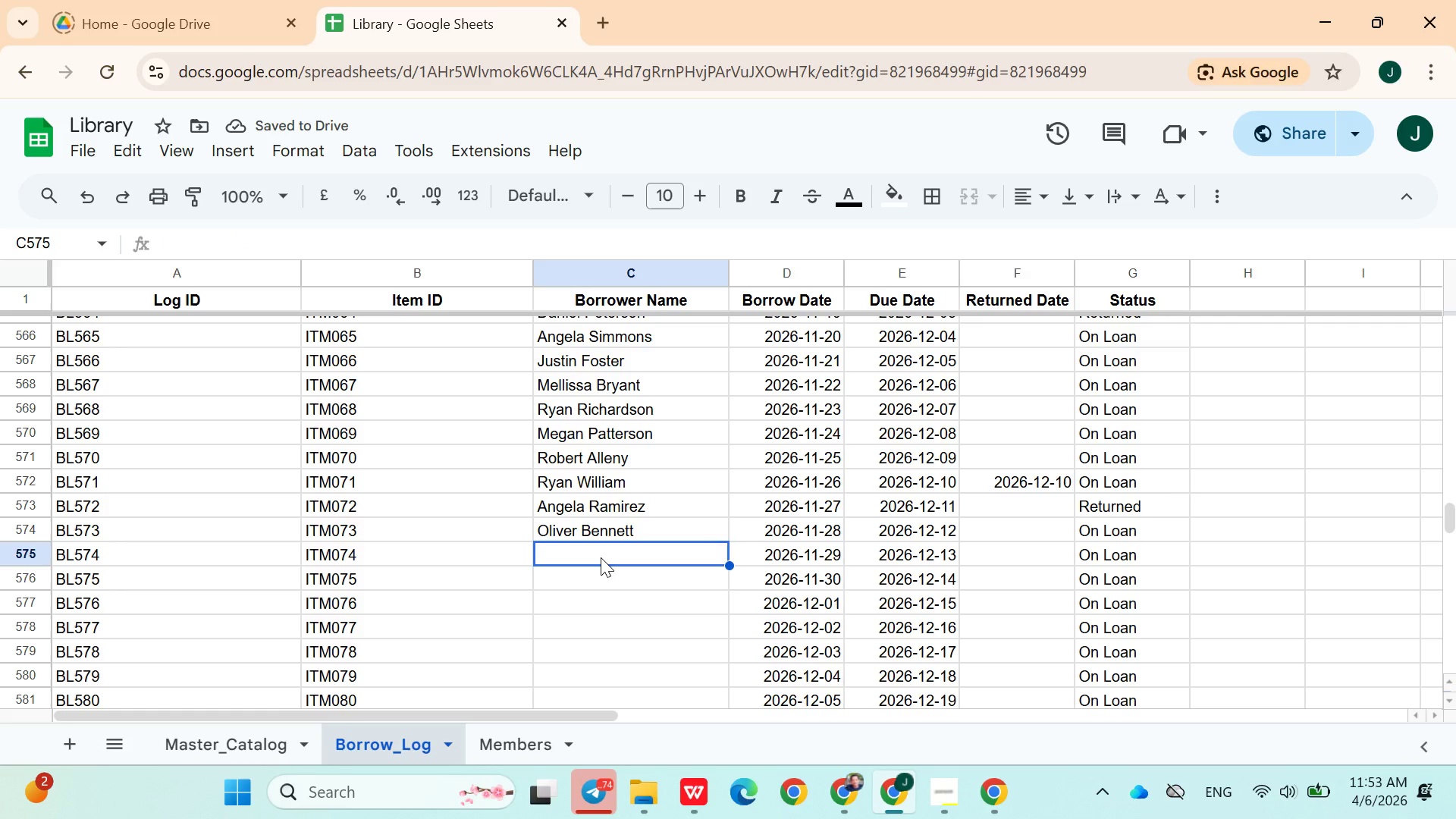 
type(Carlotte )
 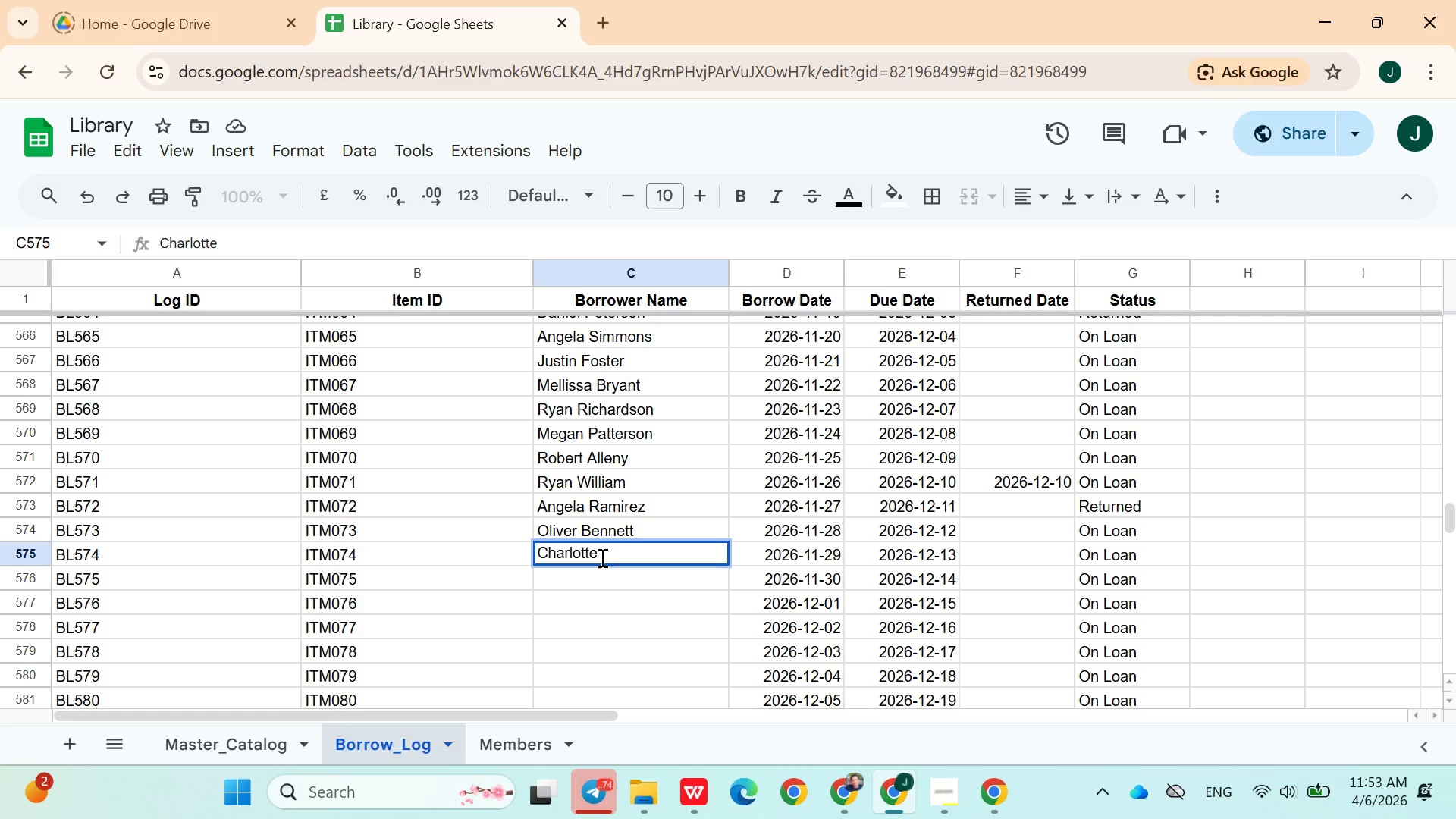 
wait(23.52)
 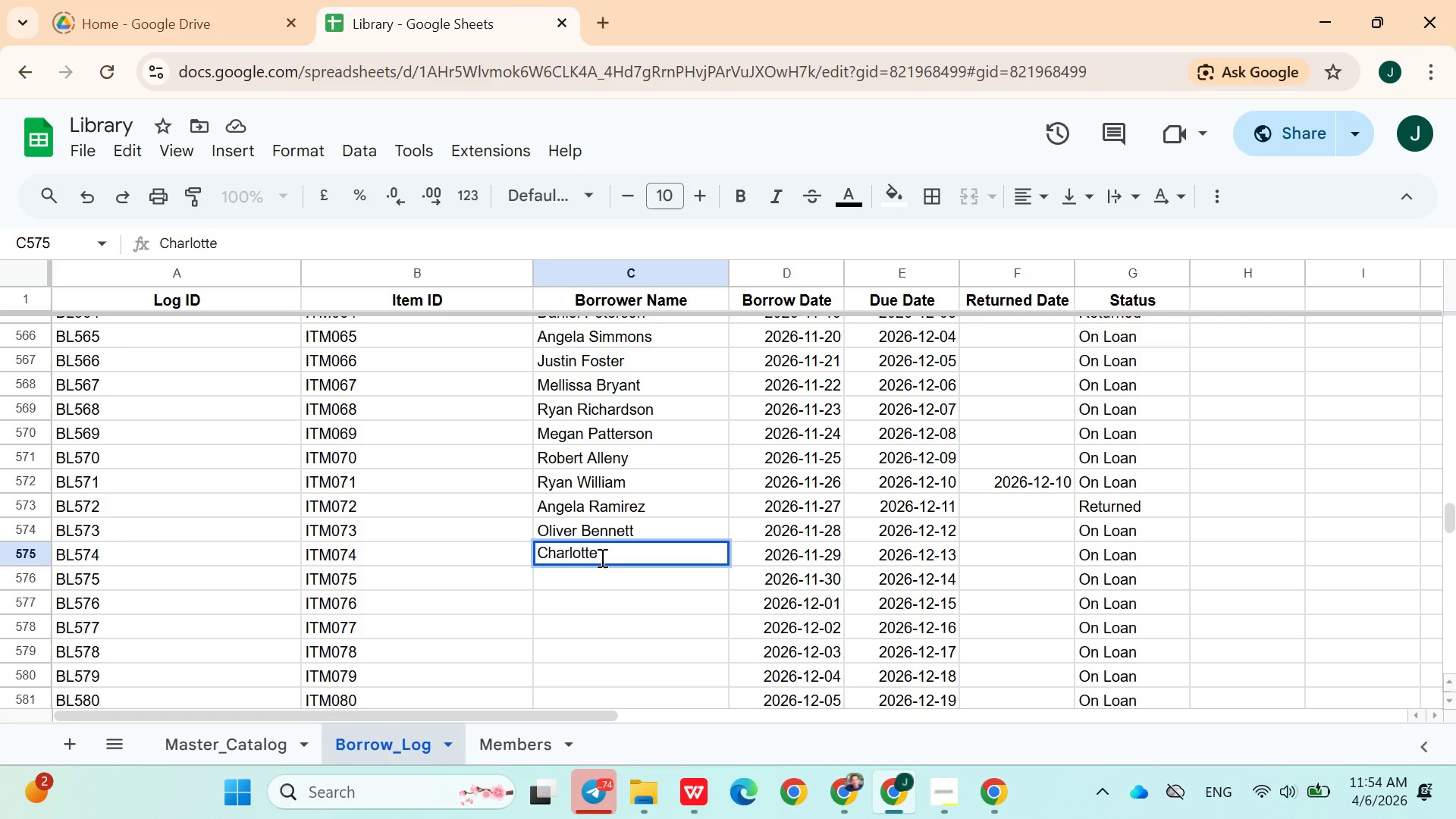 
type(ayes)
 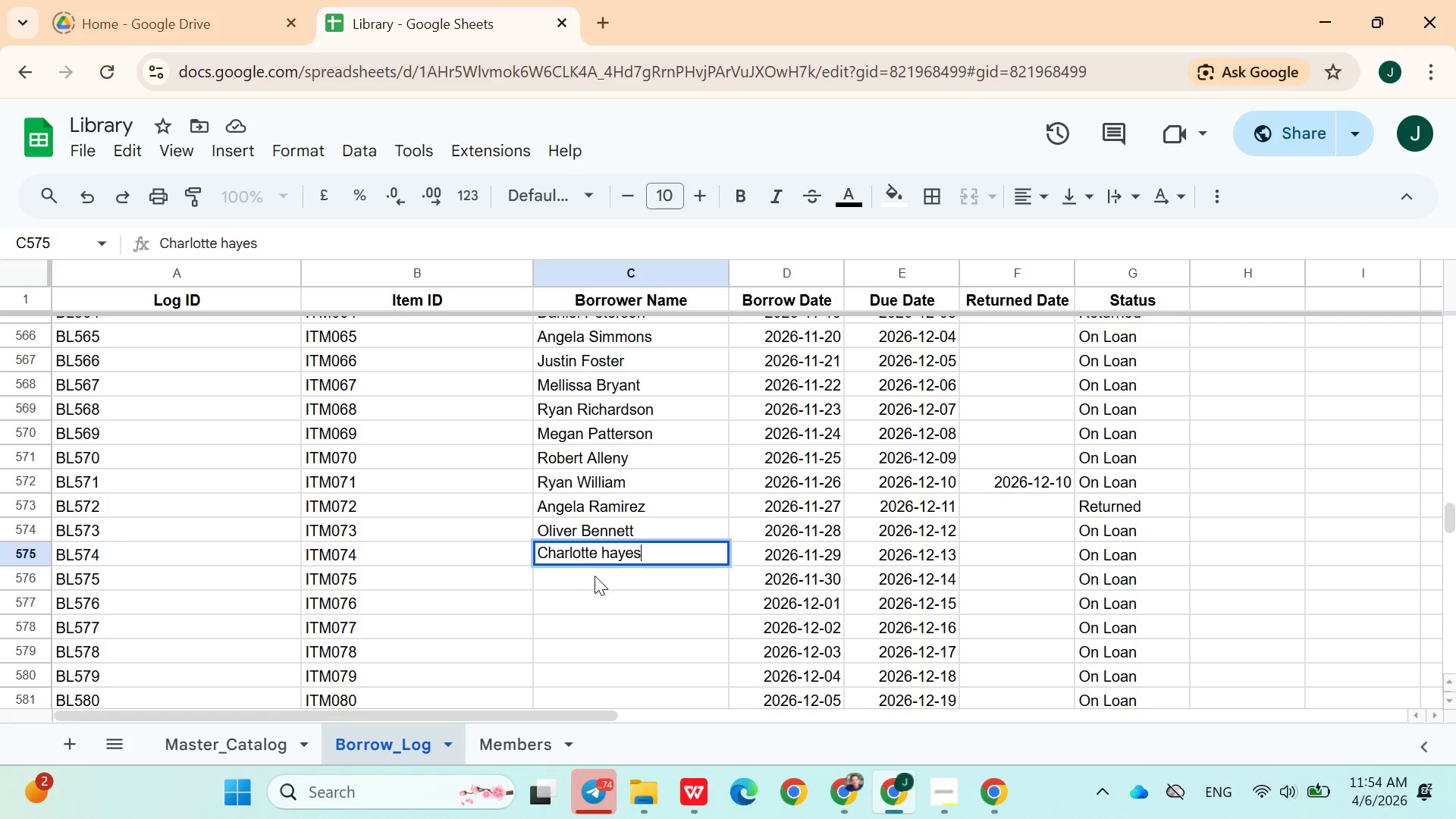 
left_click([594, 577])
 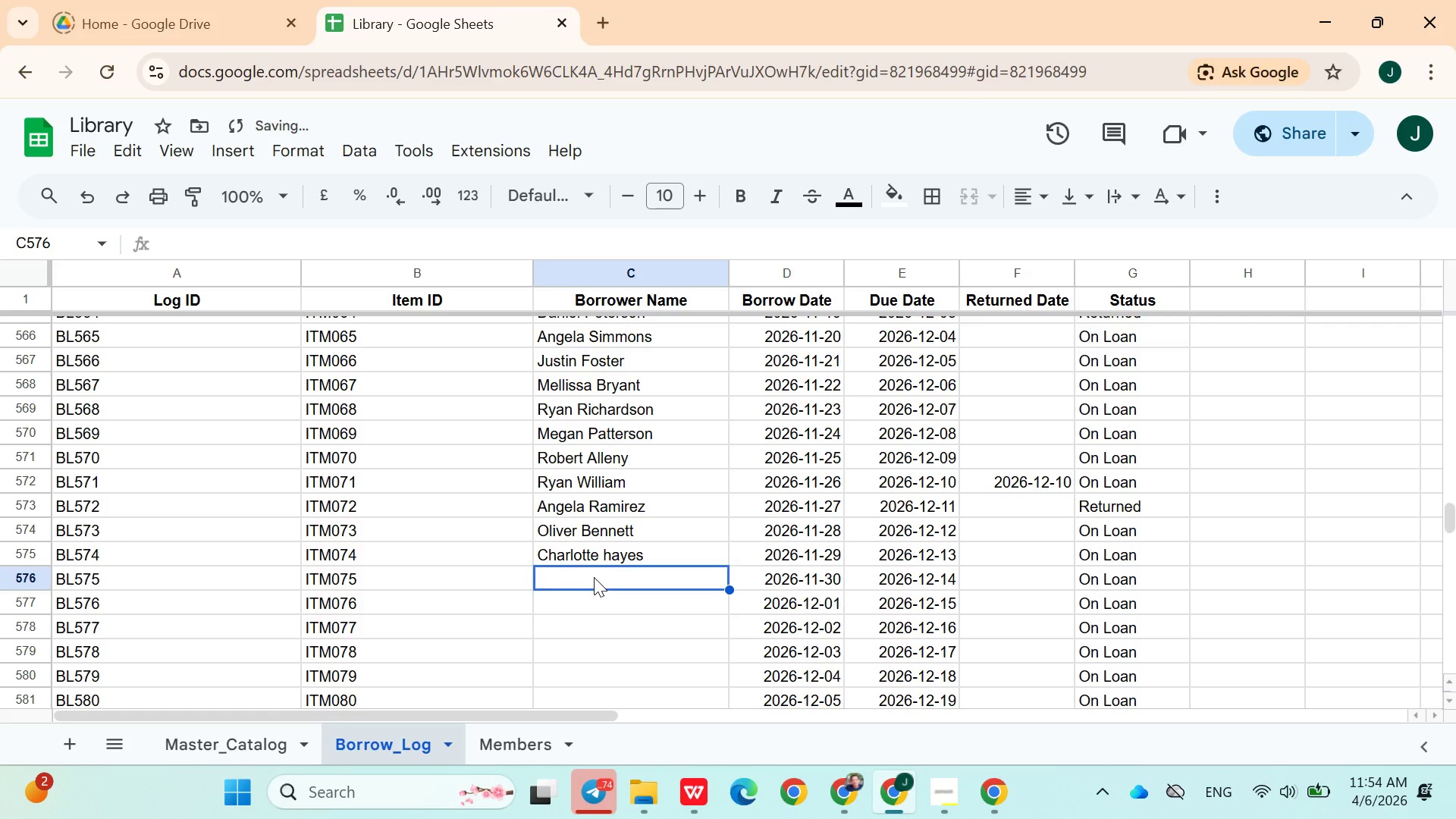 
type(Locas Andreson)
 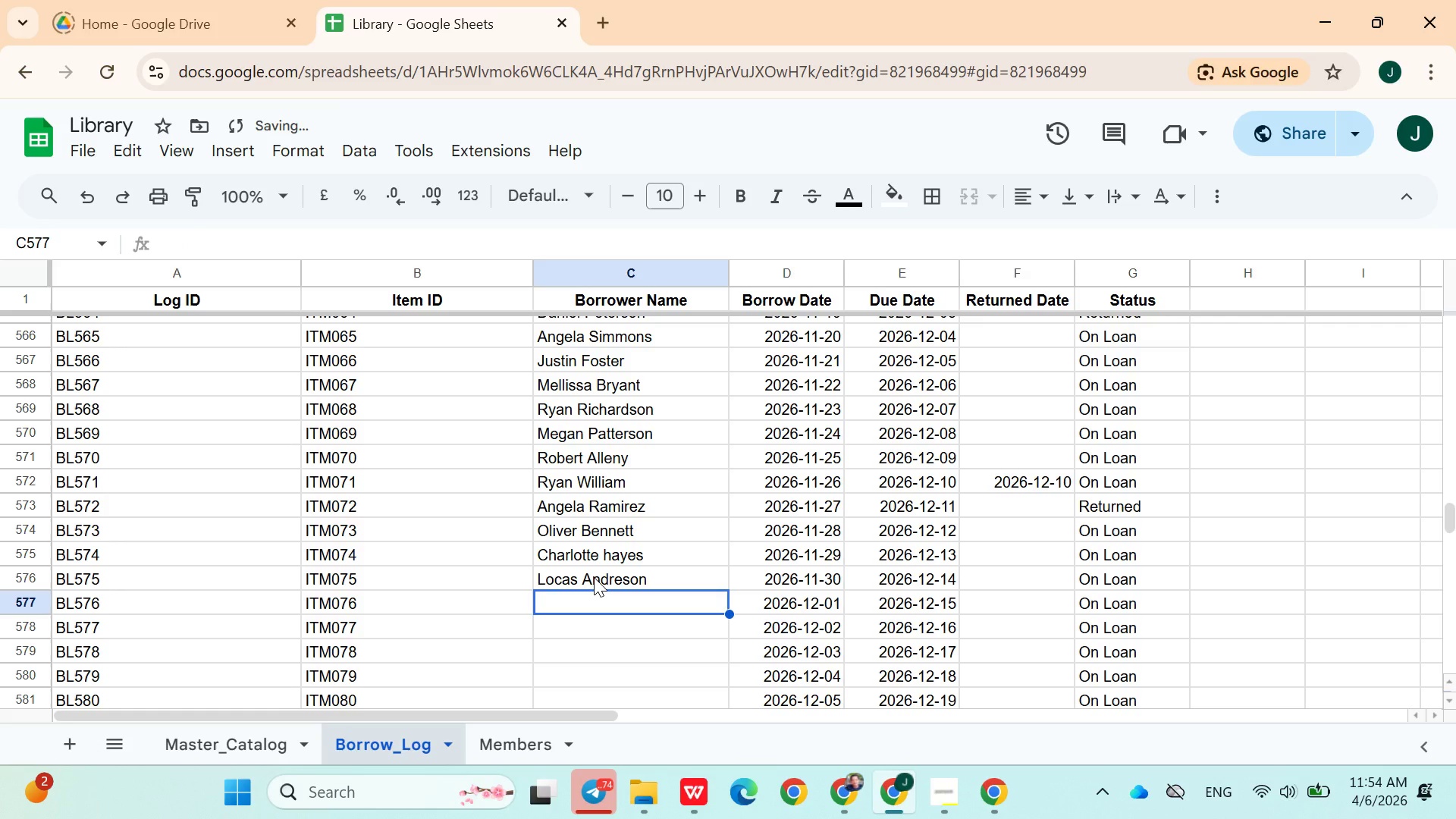 
 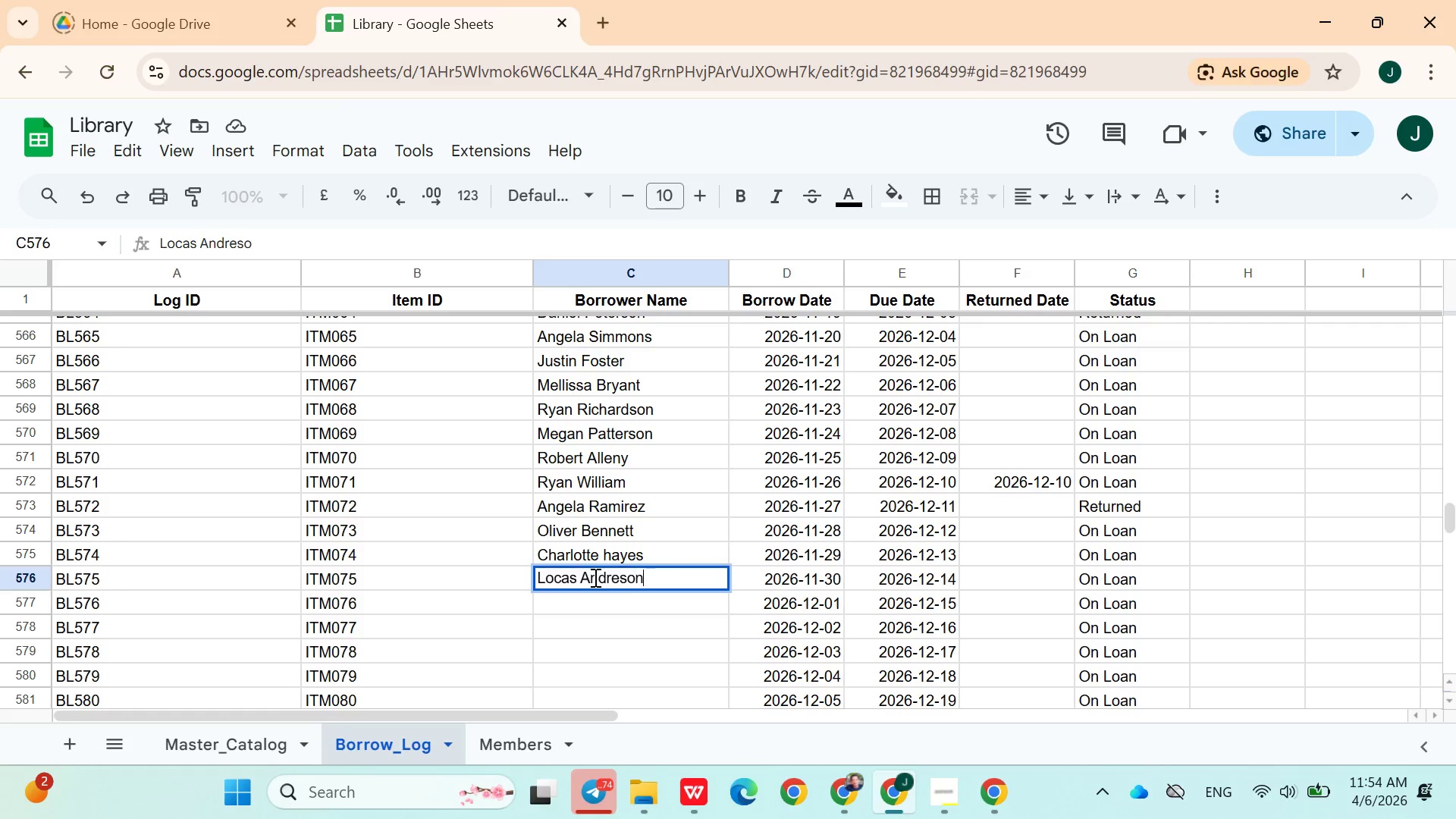 
key(ArrowDown)
 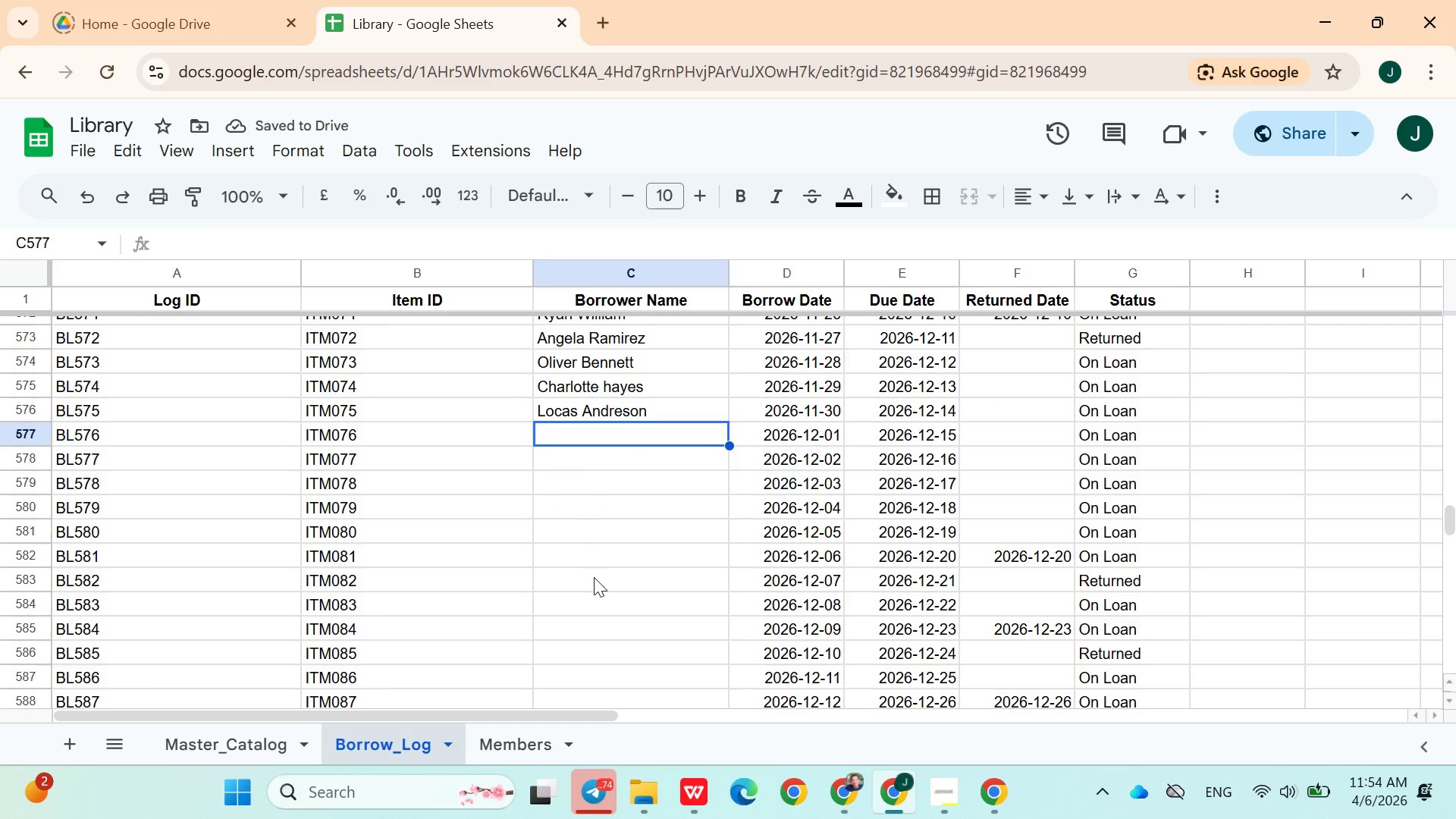 
type(Ameila turner)
 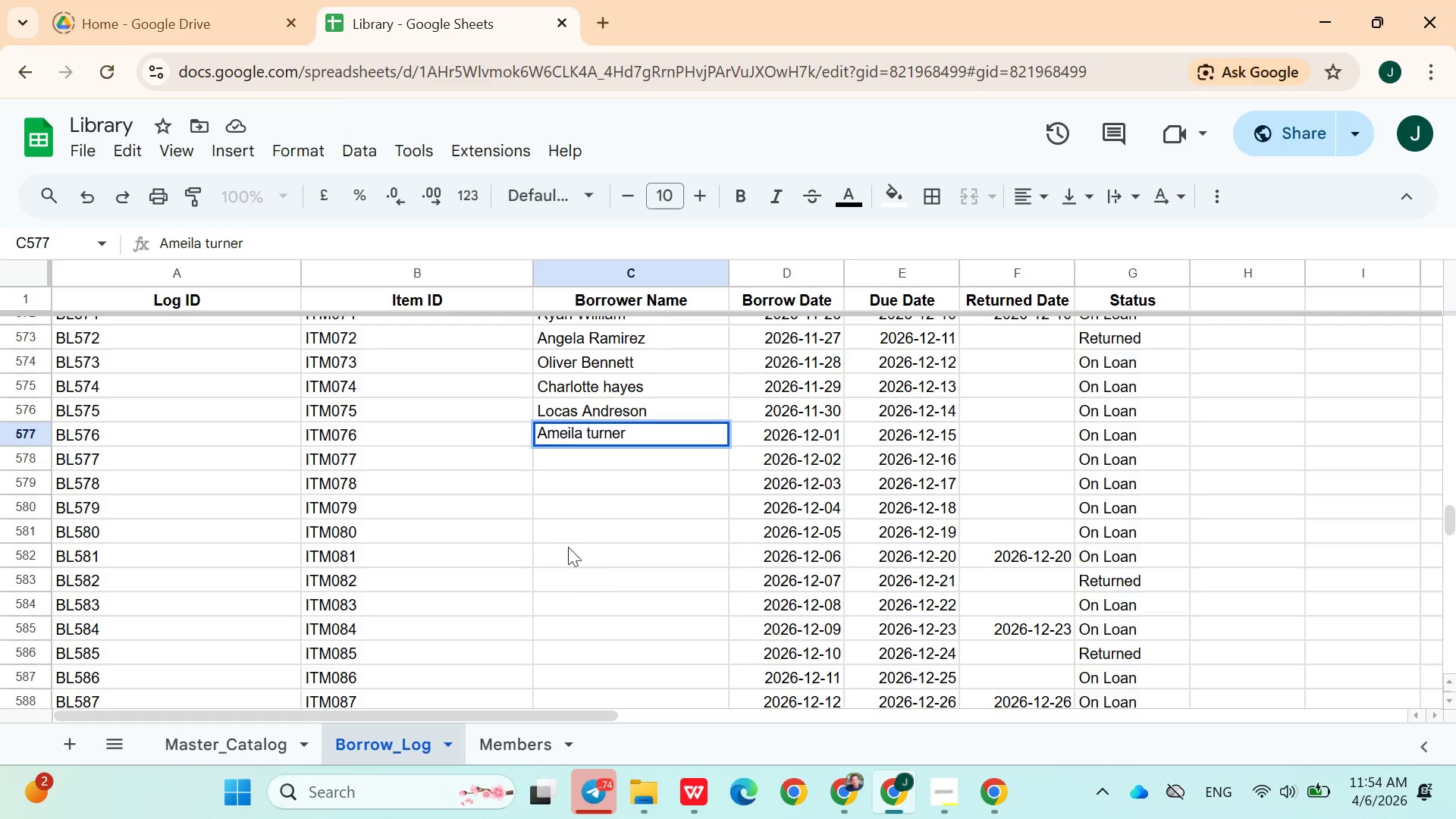 
left_click([565, 452])
 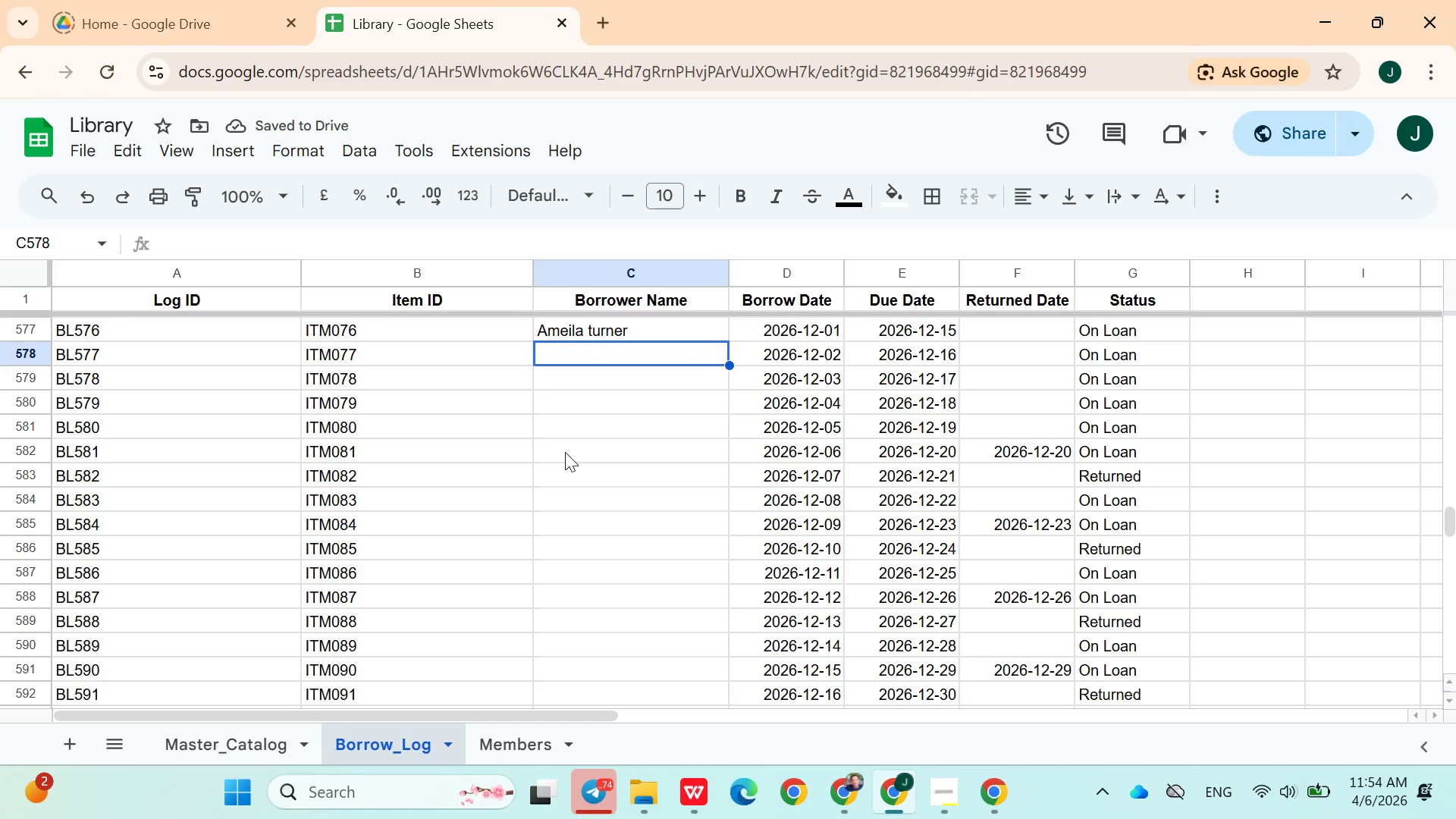 
type(He)
 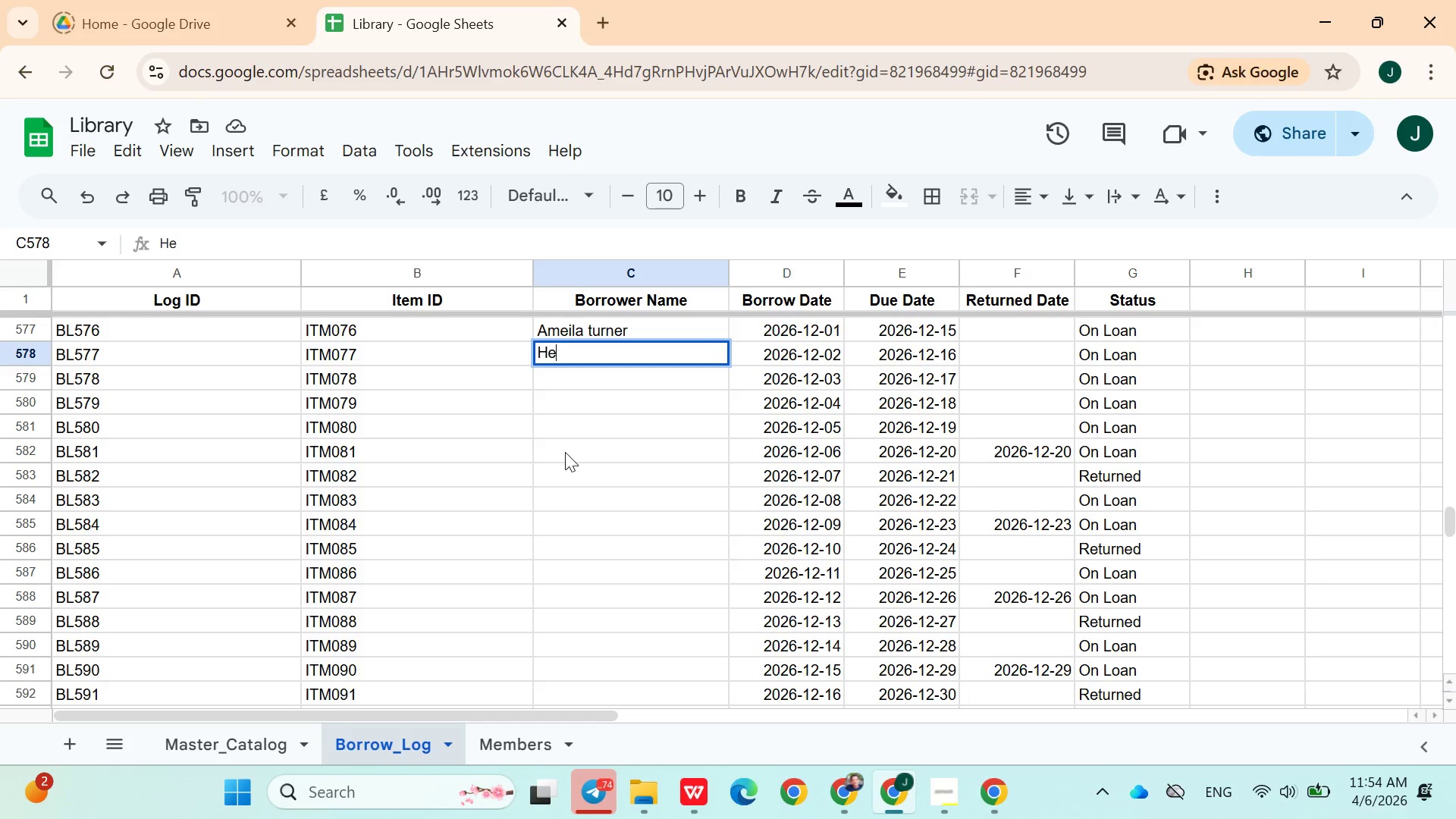 
type(nry Collins)
 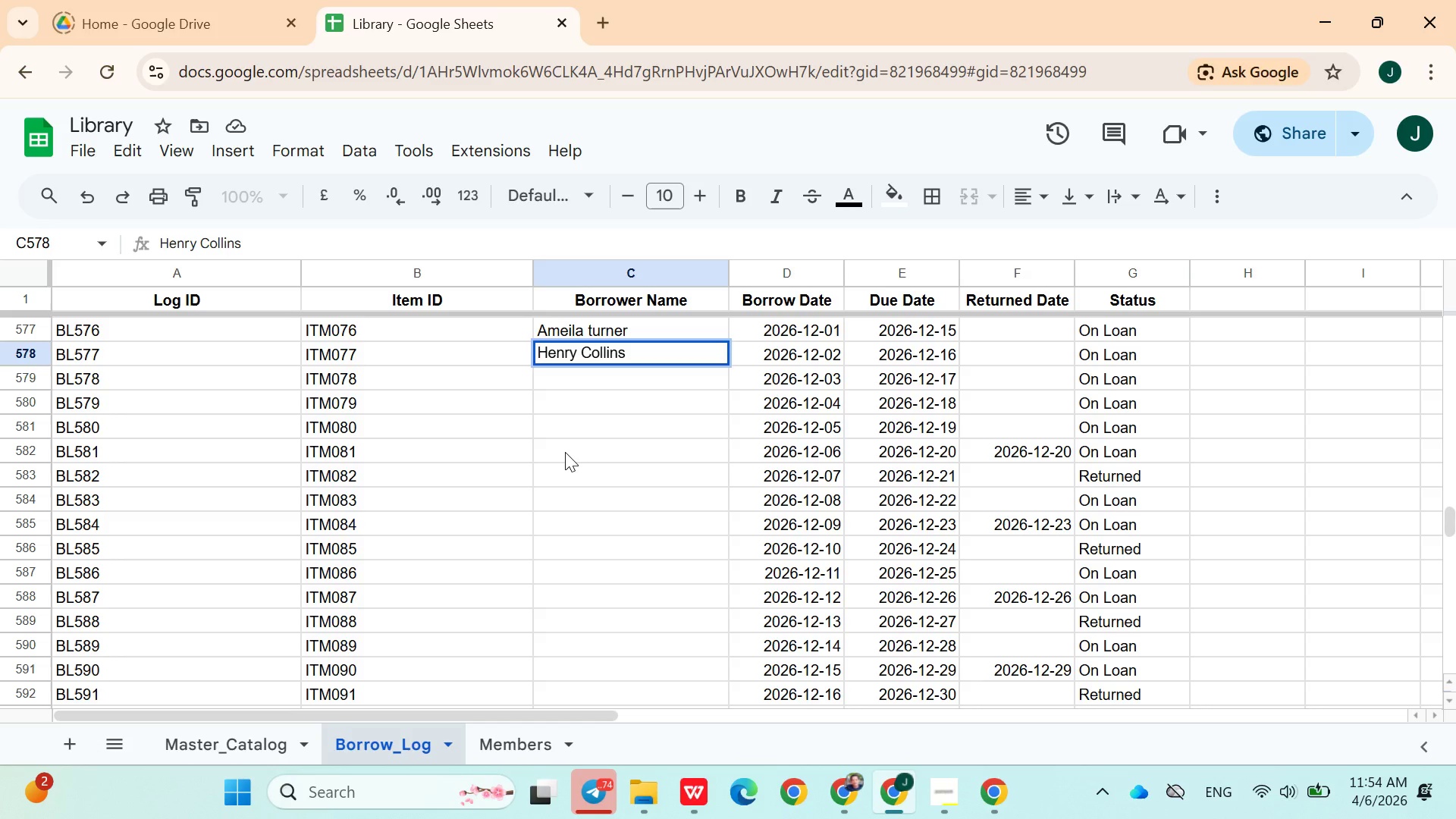 
key(ArrowDown)
 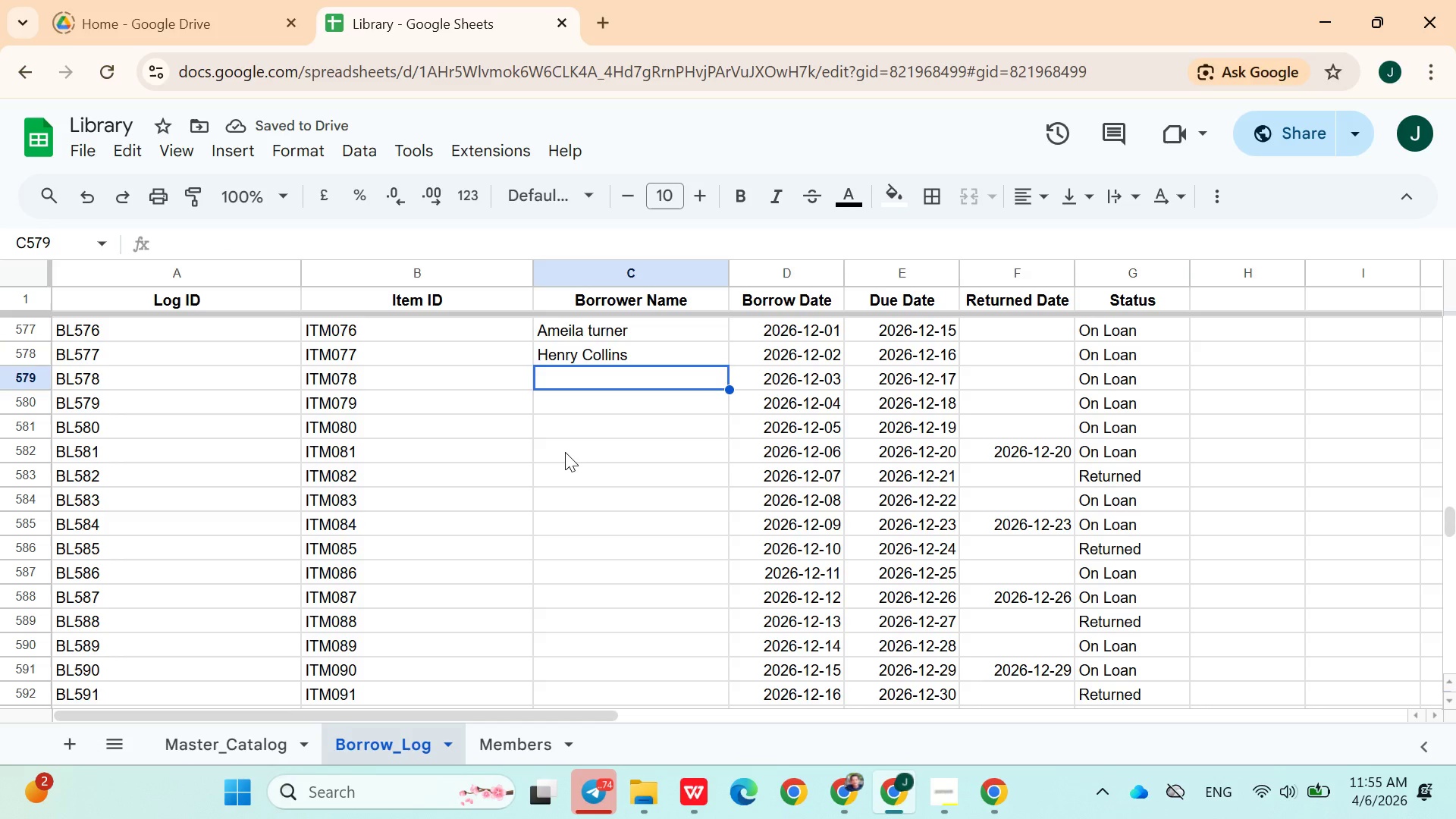 
type(Sophia Mitch)
 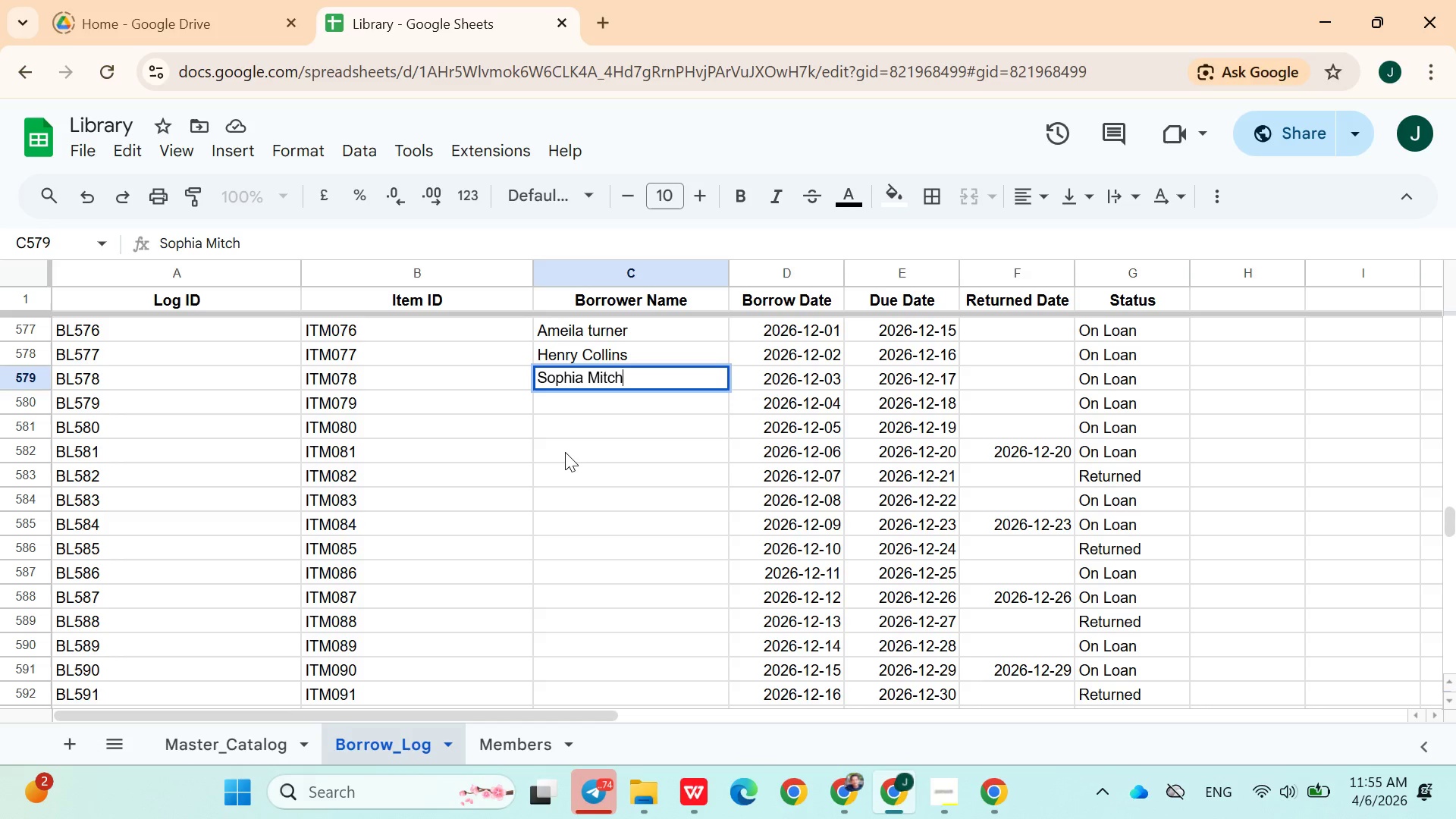 
type(el)
 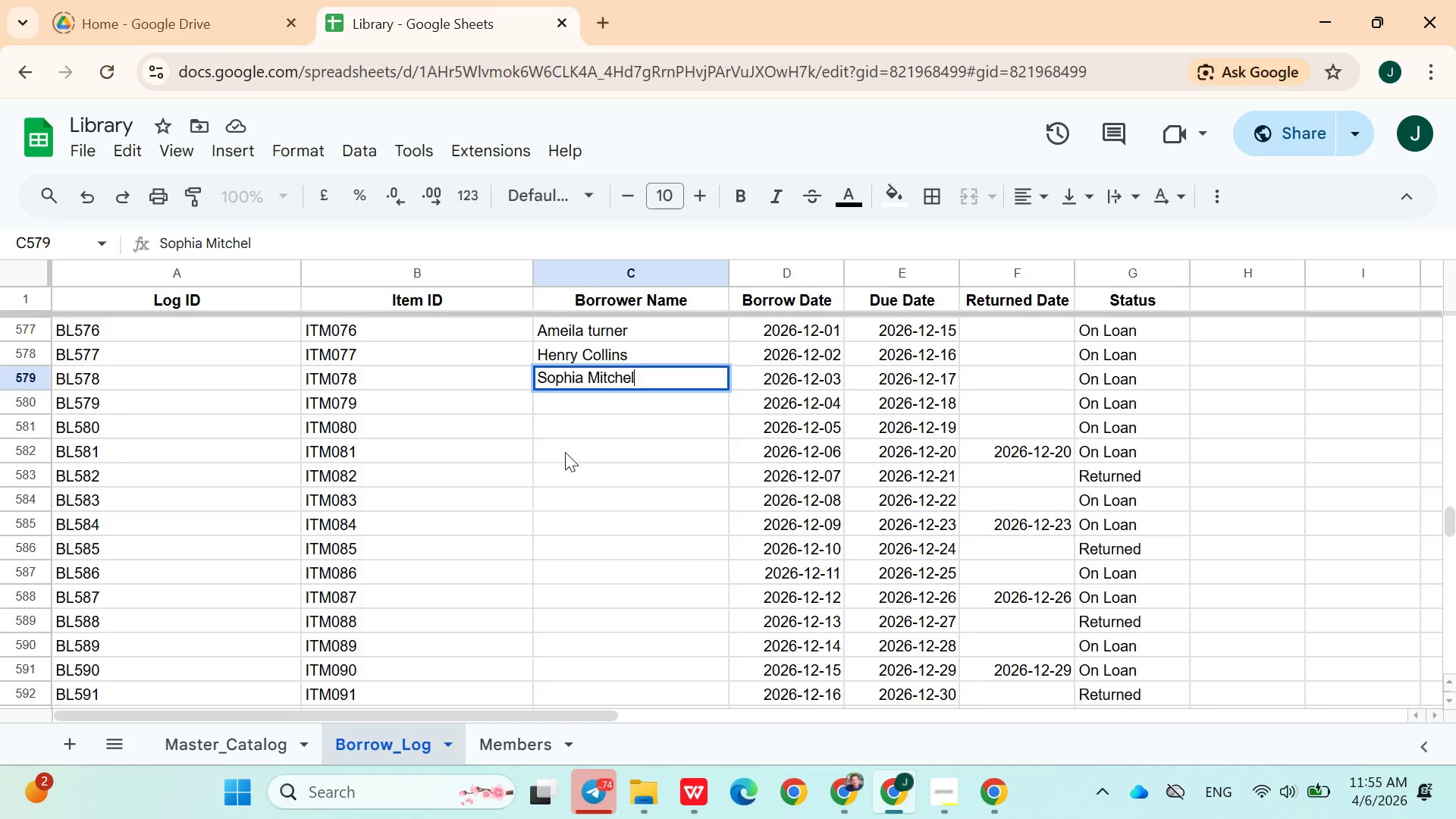 
key(ArrowDown)
 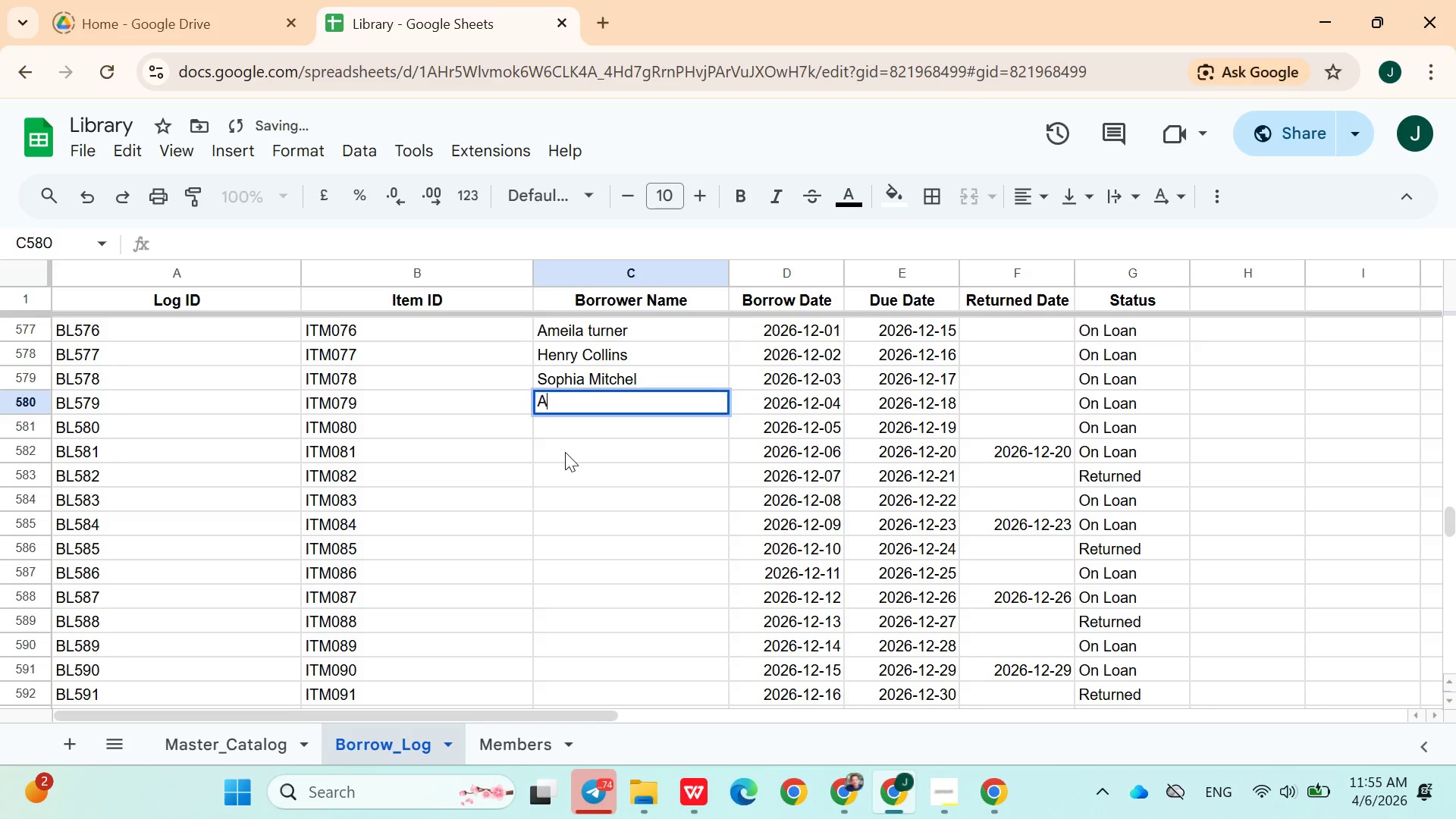 
type(Am)
 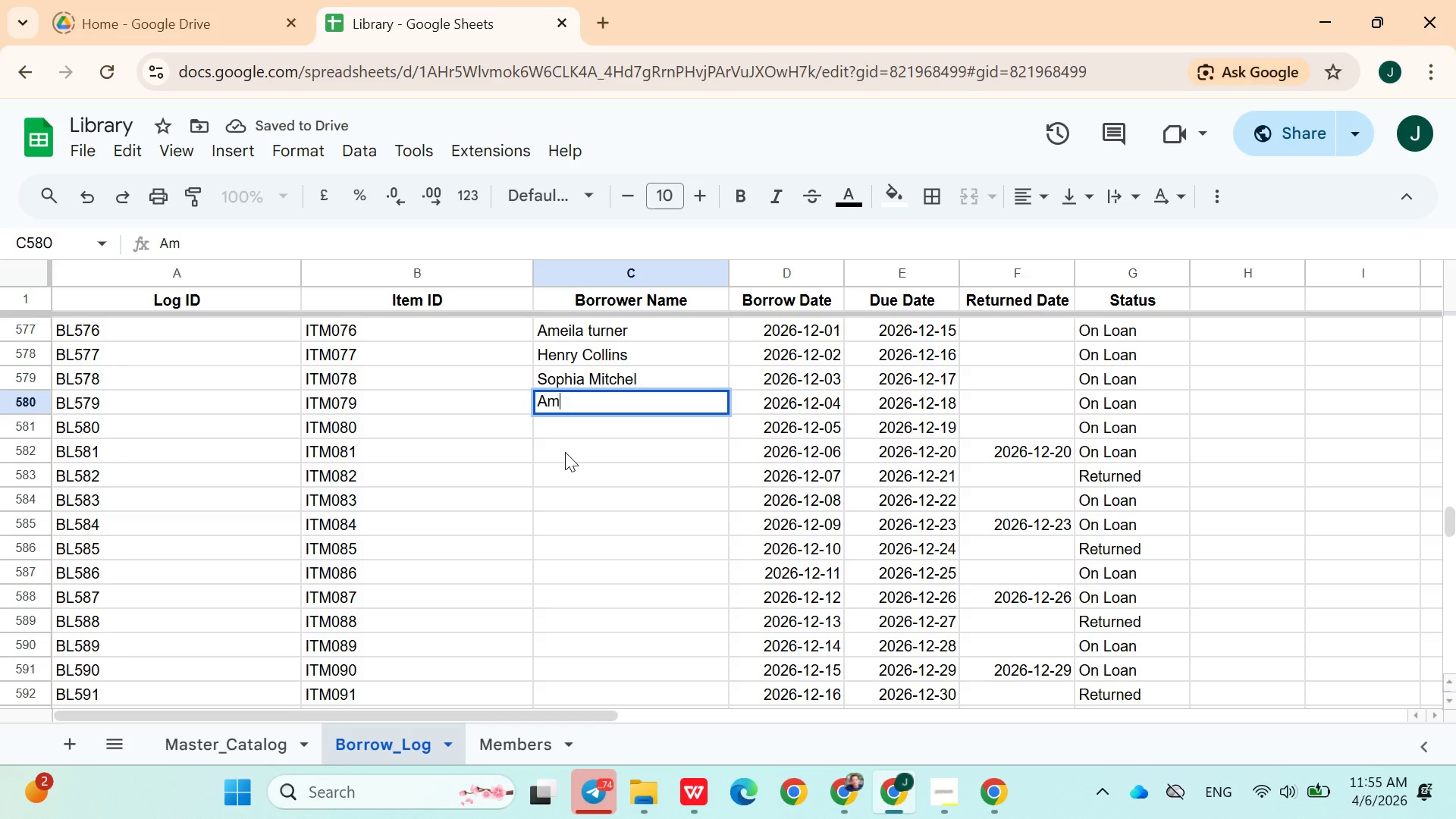 
type(elia)
 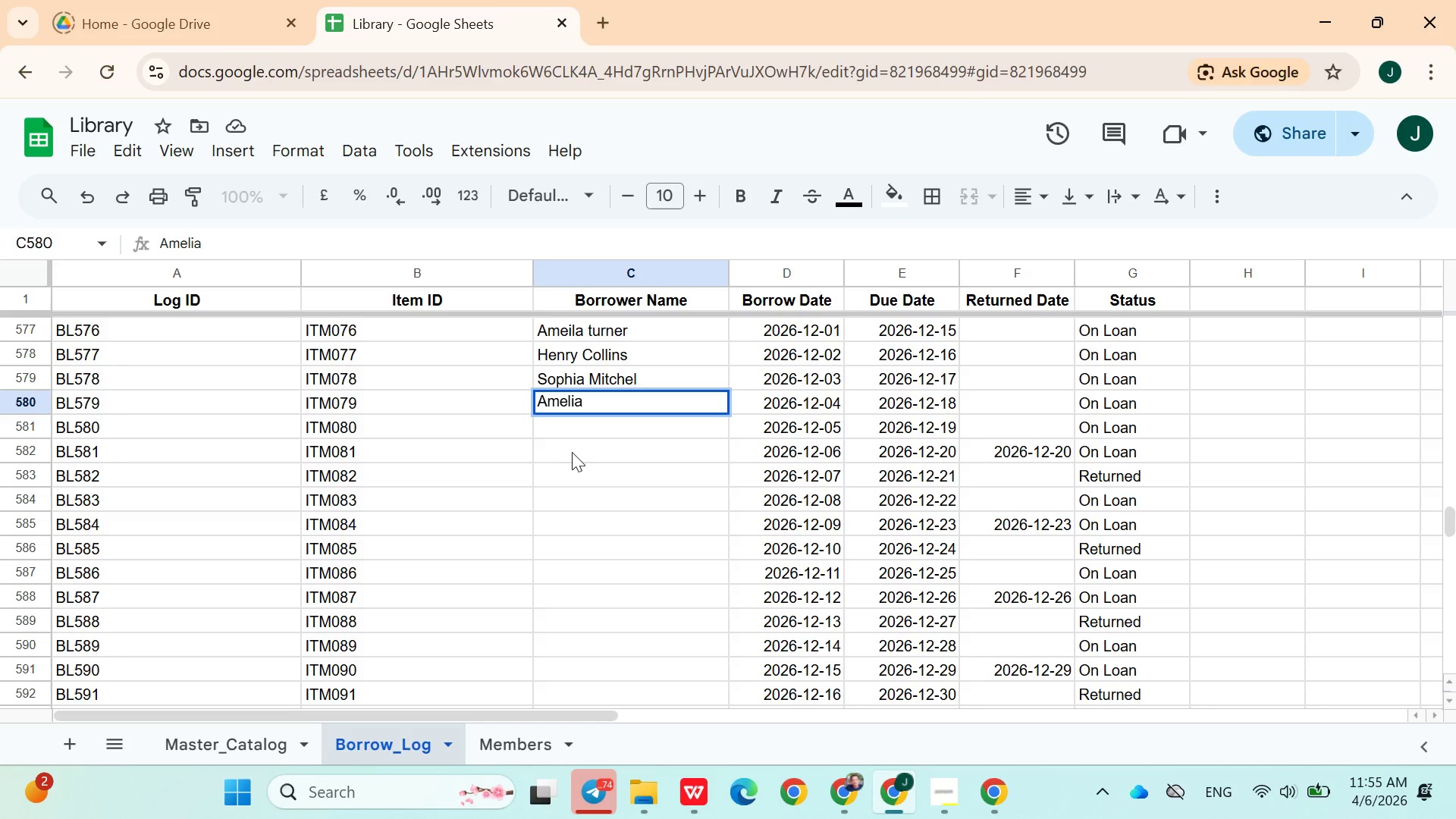 
type( Turner)
 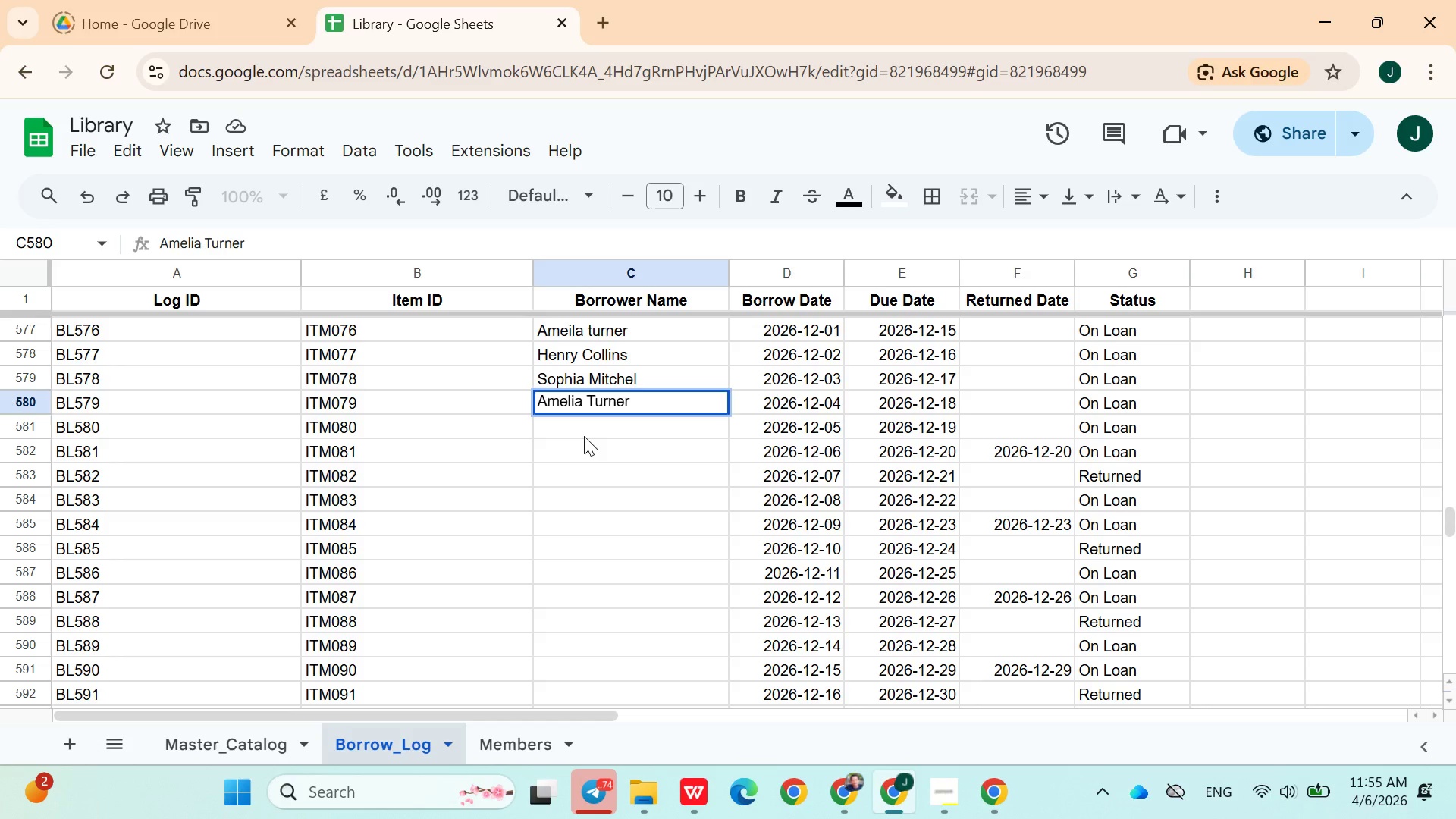 
left_click([584, 436])
 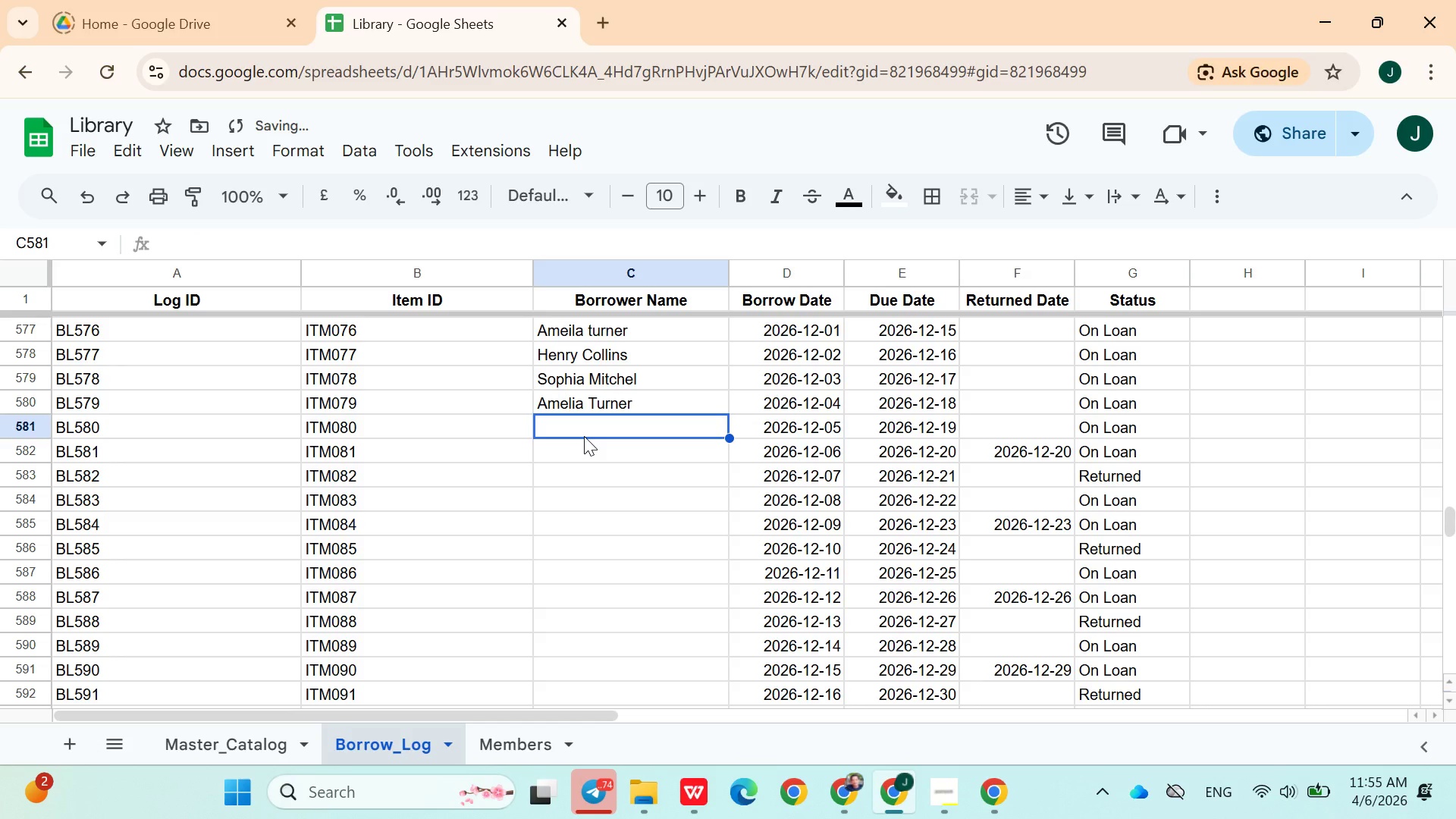 
type(Hery )
 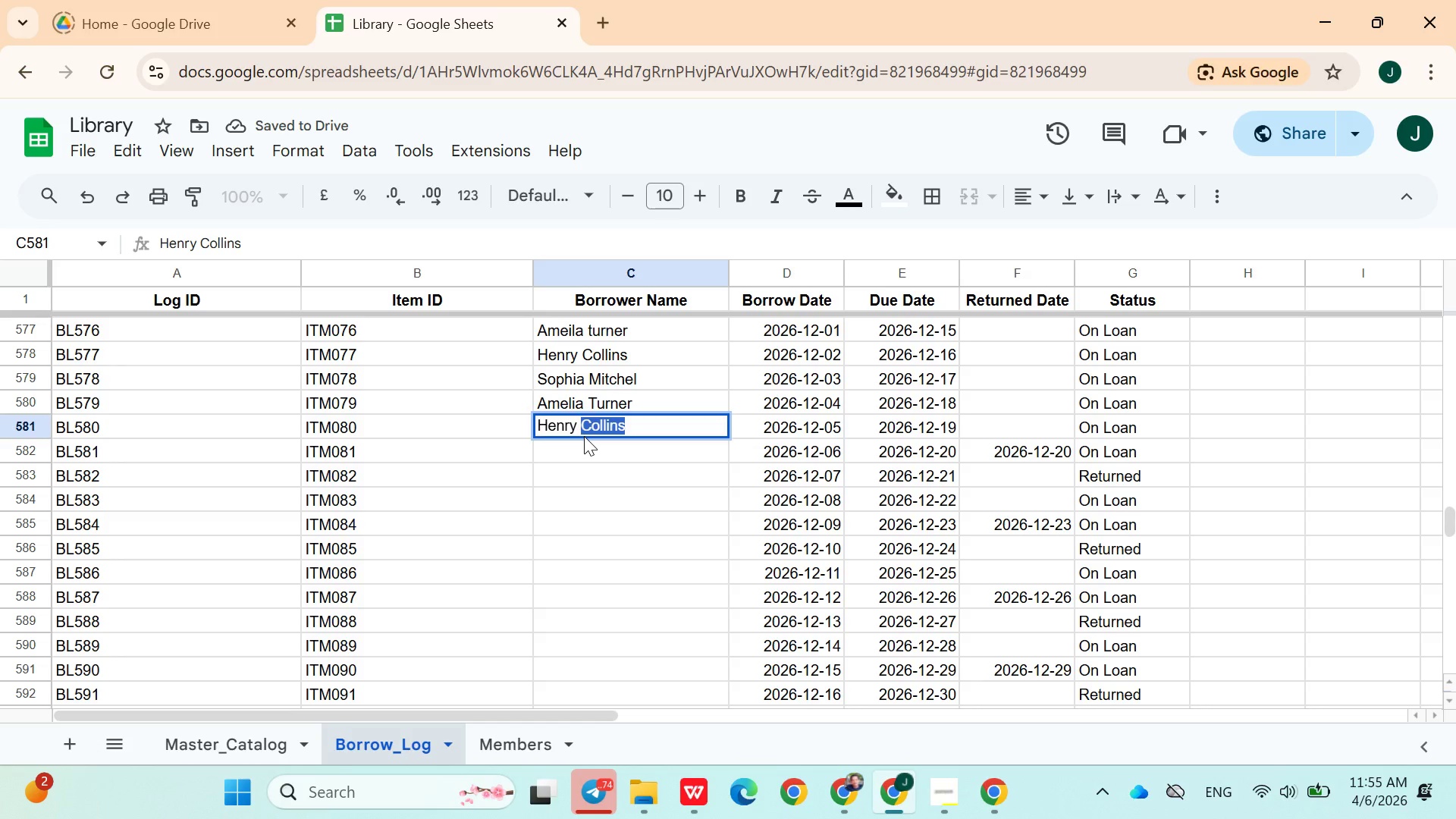 
hold_key(key=N, duration=7.48)
 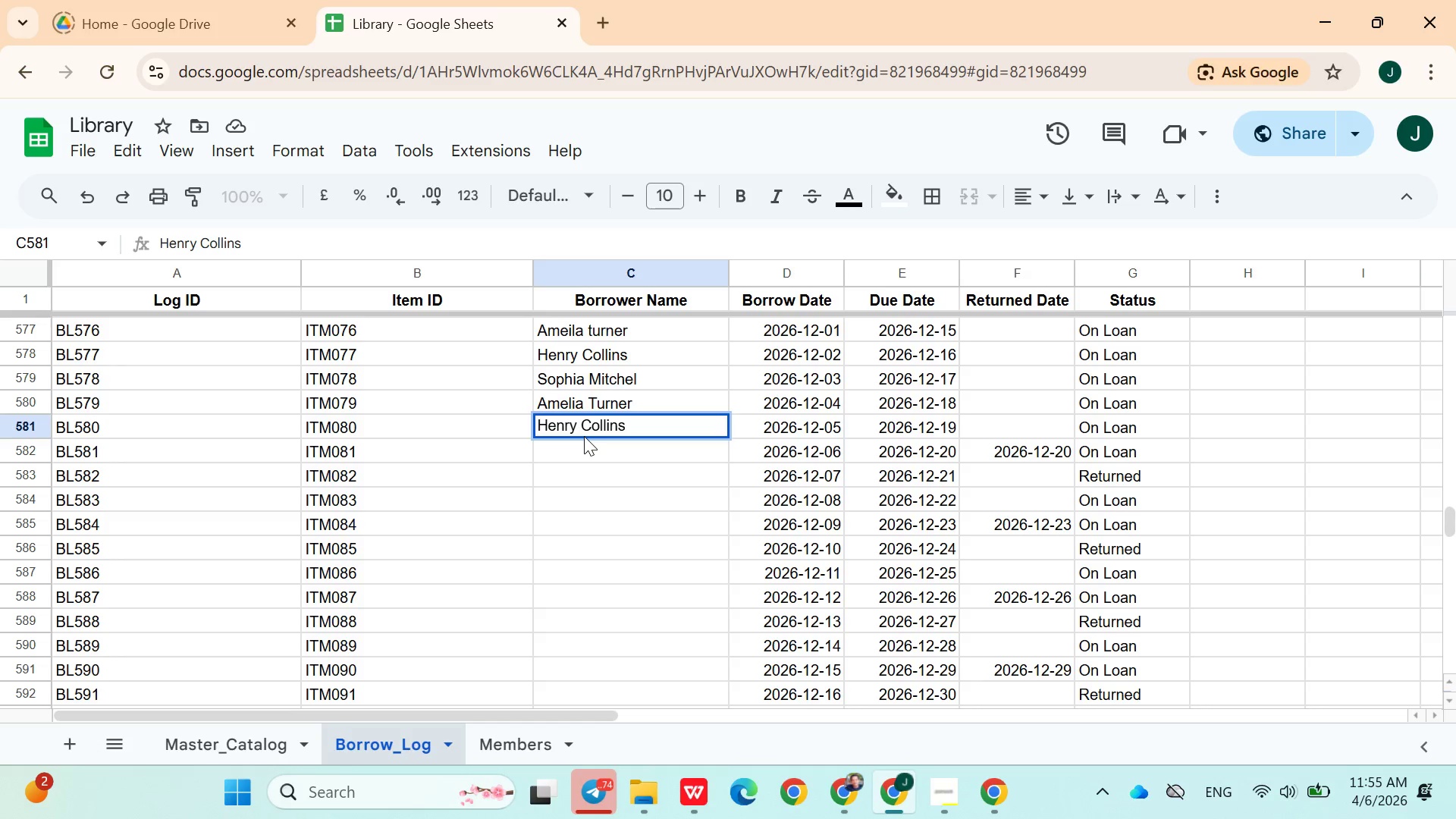 
type(Collis)
 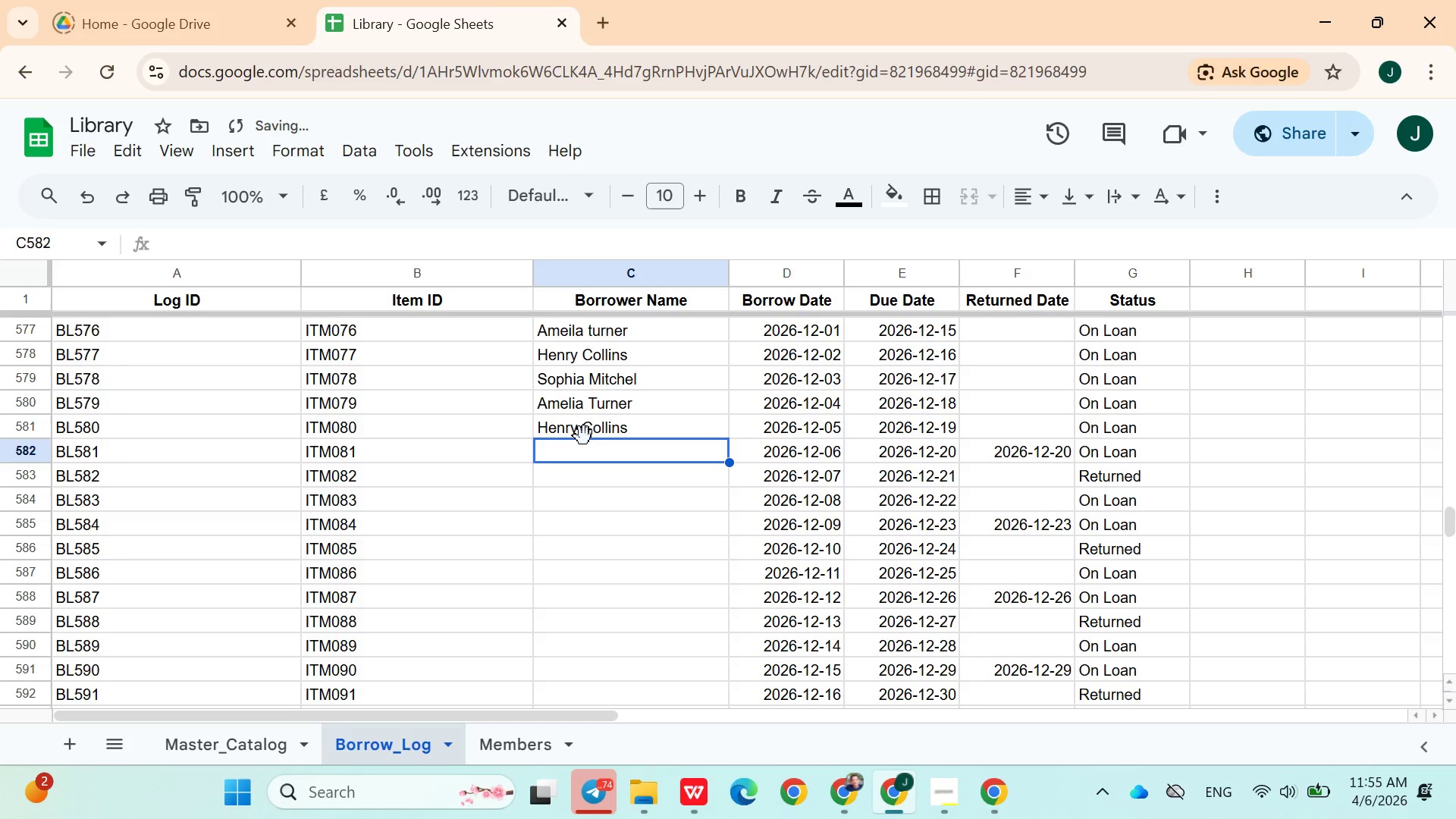 
key(ArrowDown)
 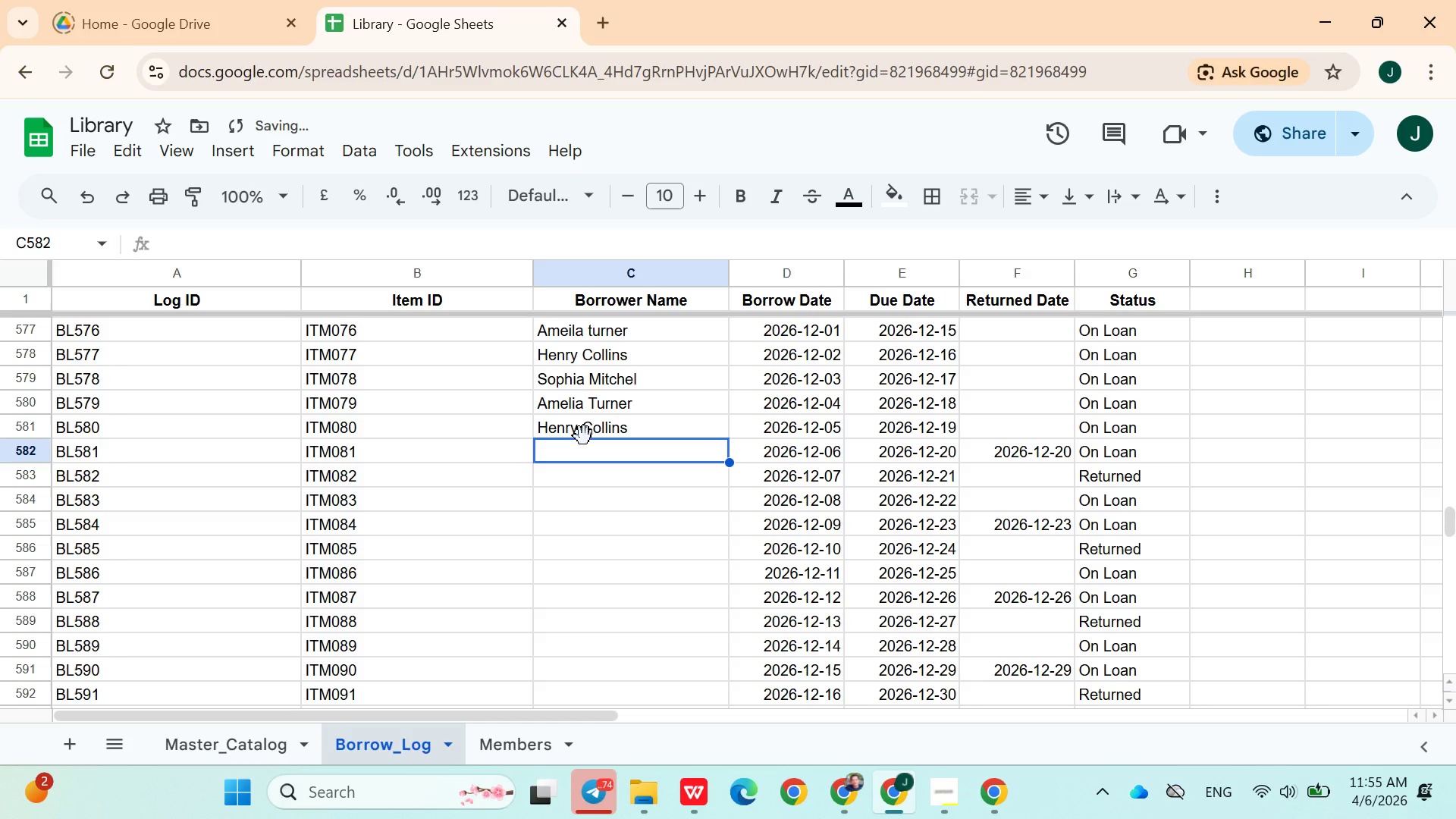 
type(Sophia)
 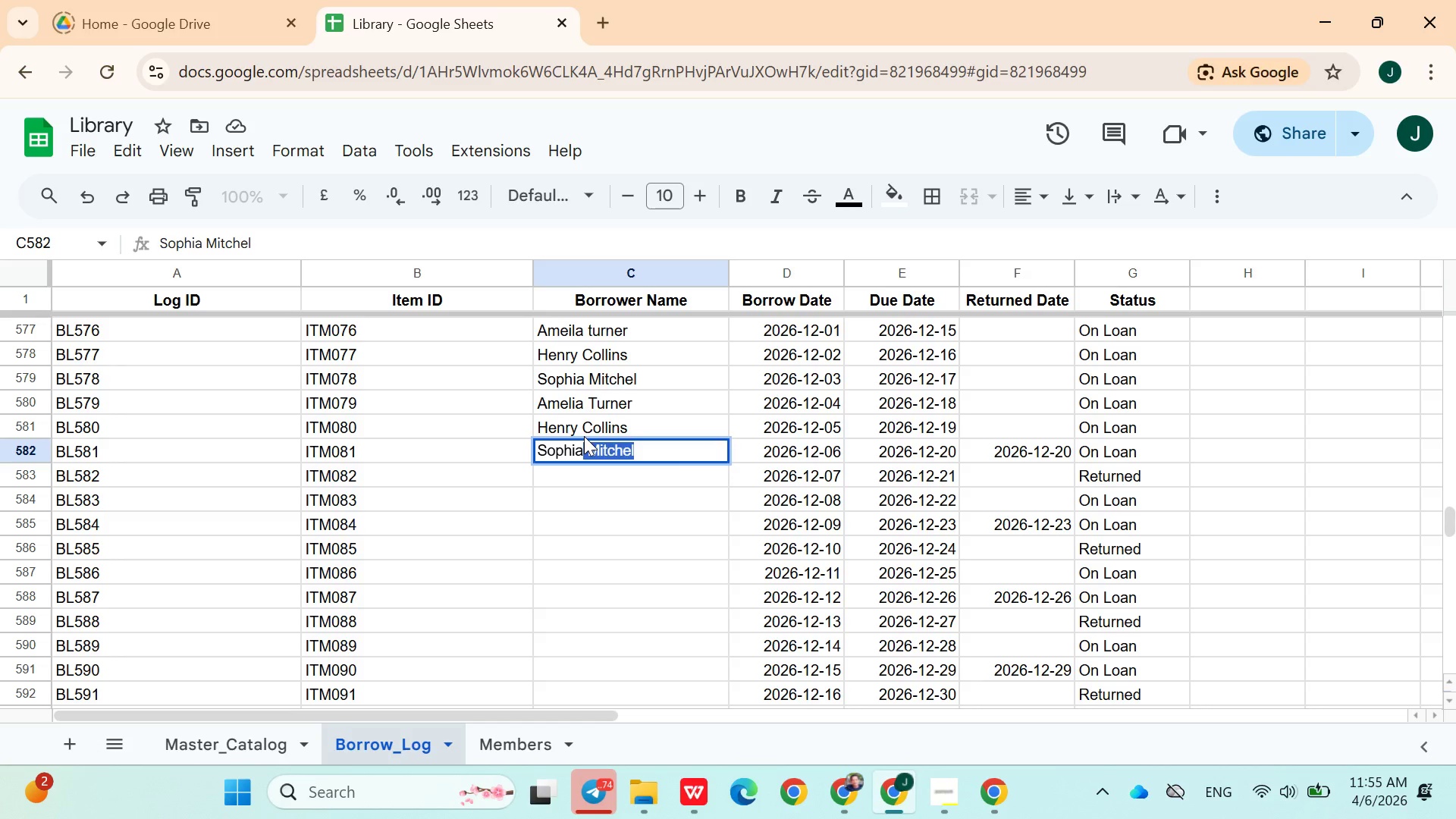 
key(Space)
 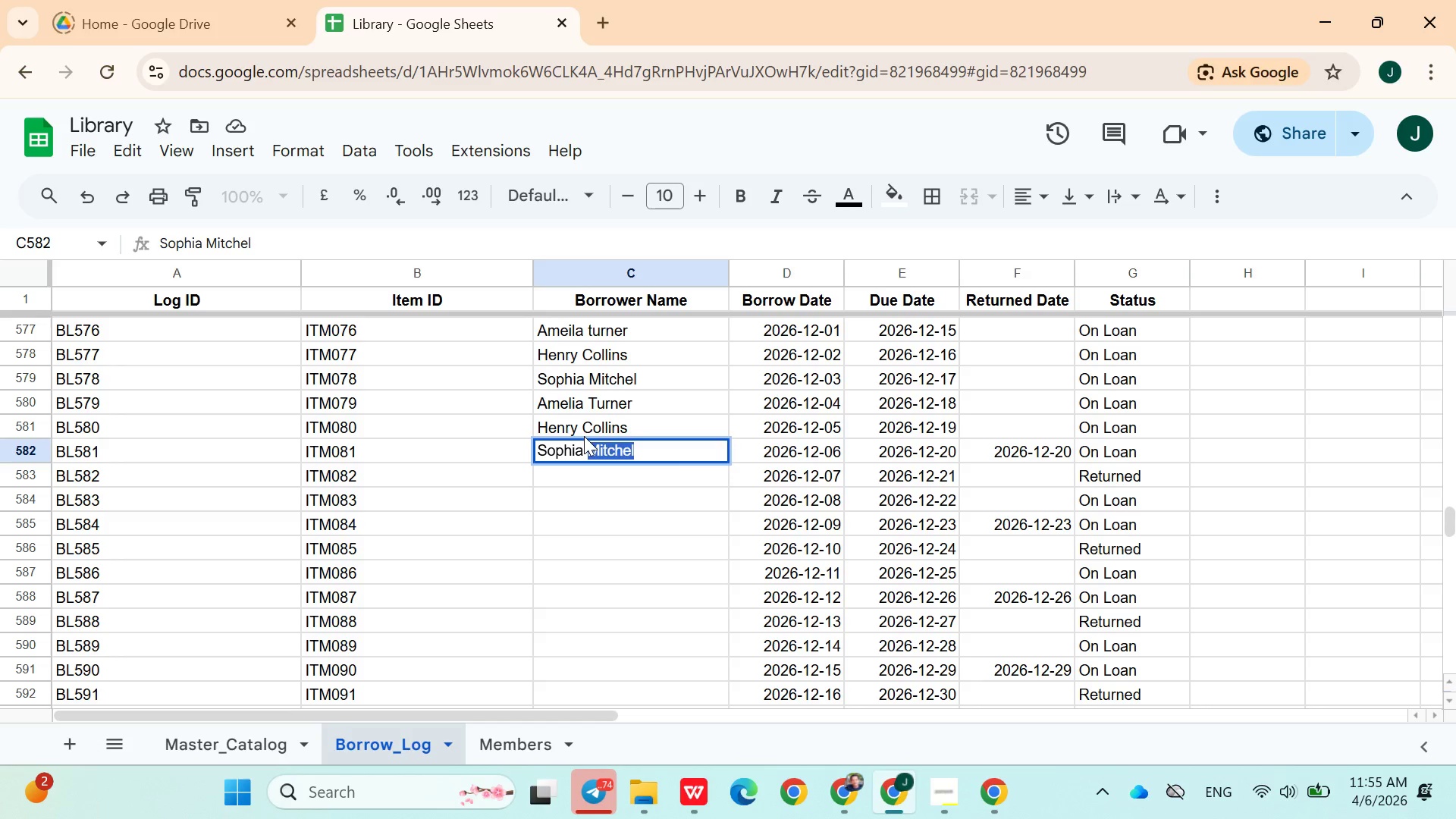 
hold_key(key=ShiftLeft, duration=0.56)
 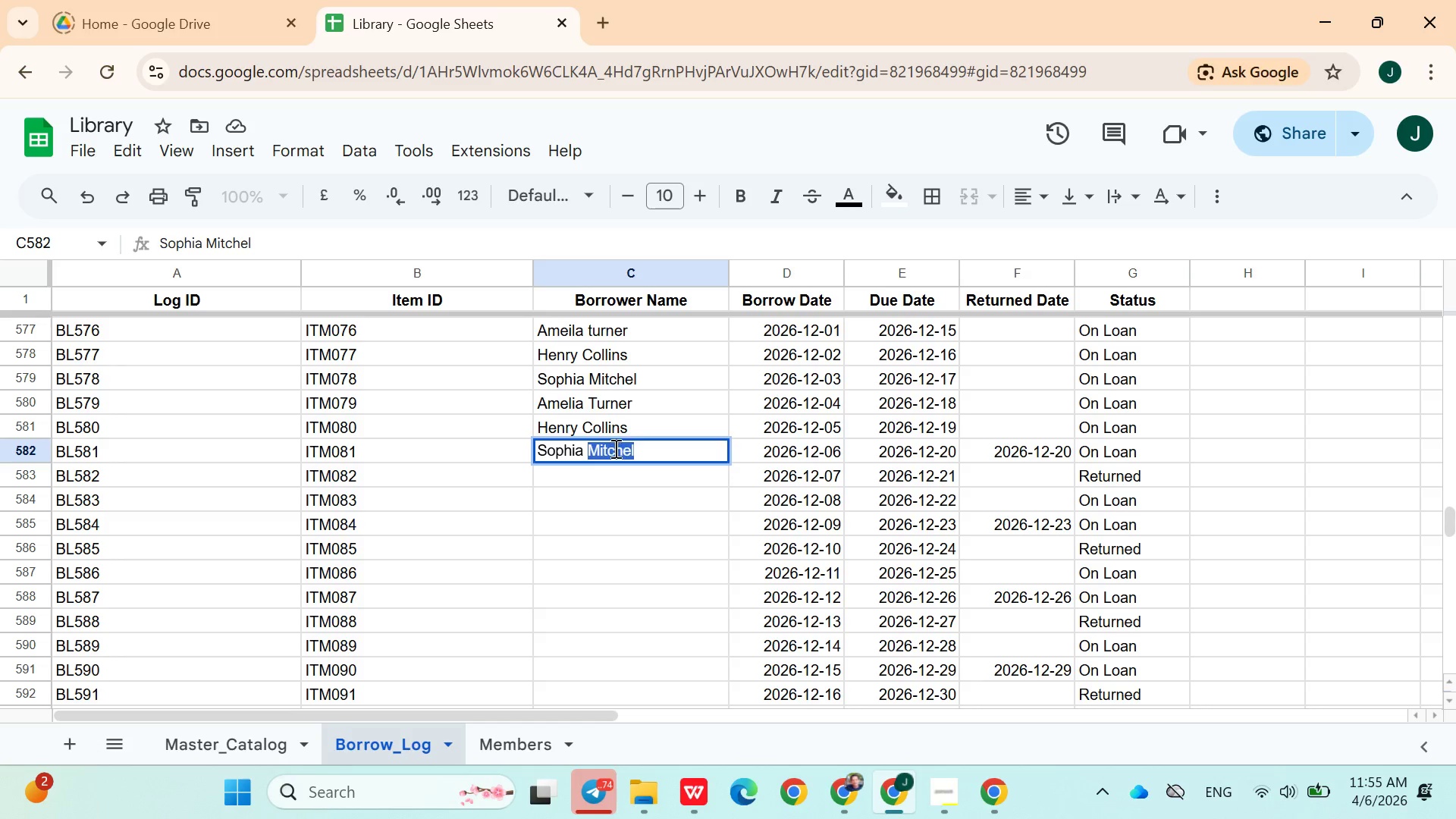 
hold_key(key=Backspace, duration=0.8)
 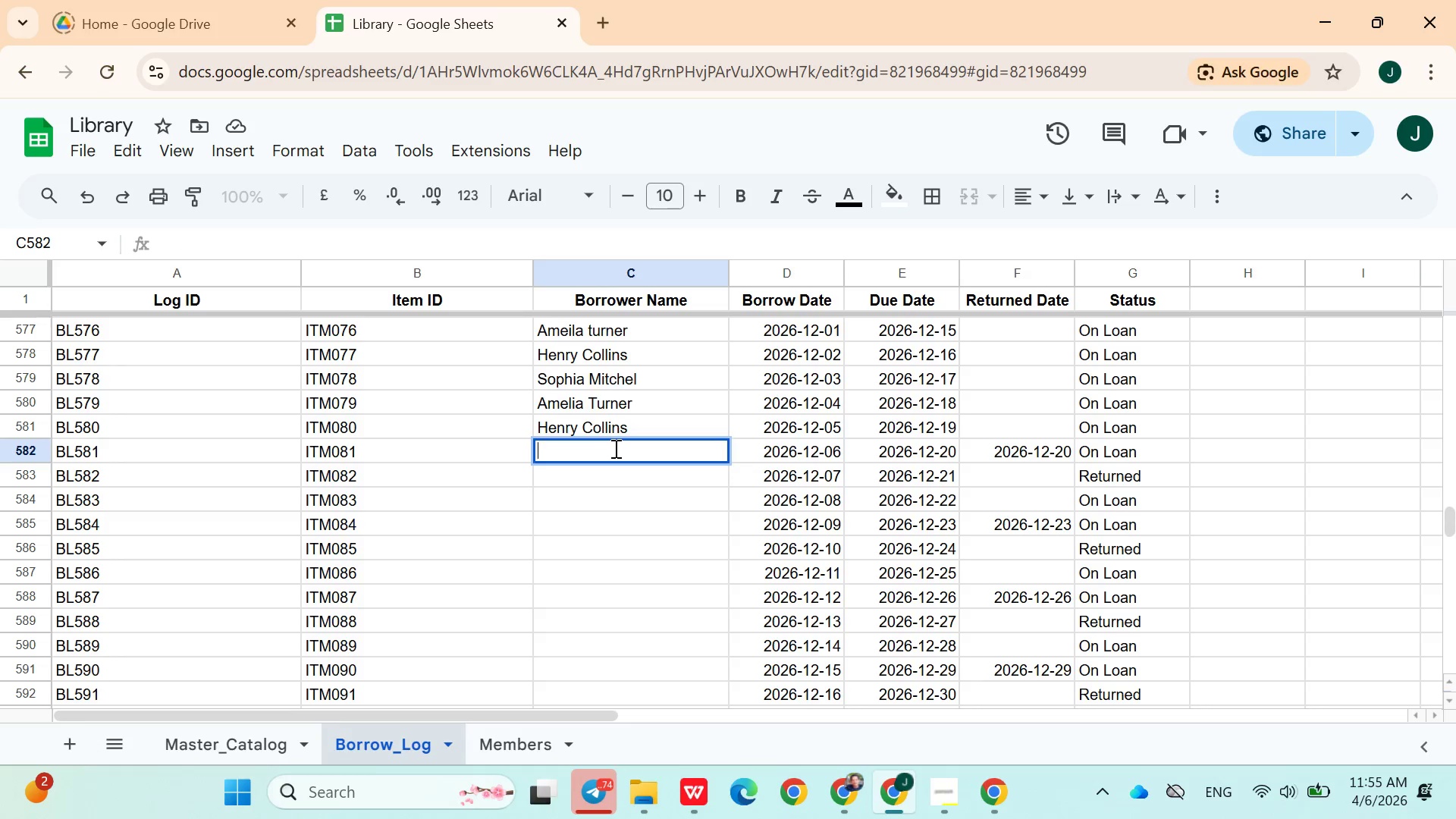 
wait(5.83)
 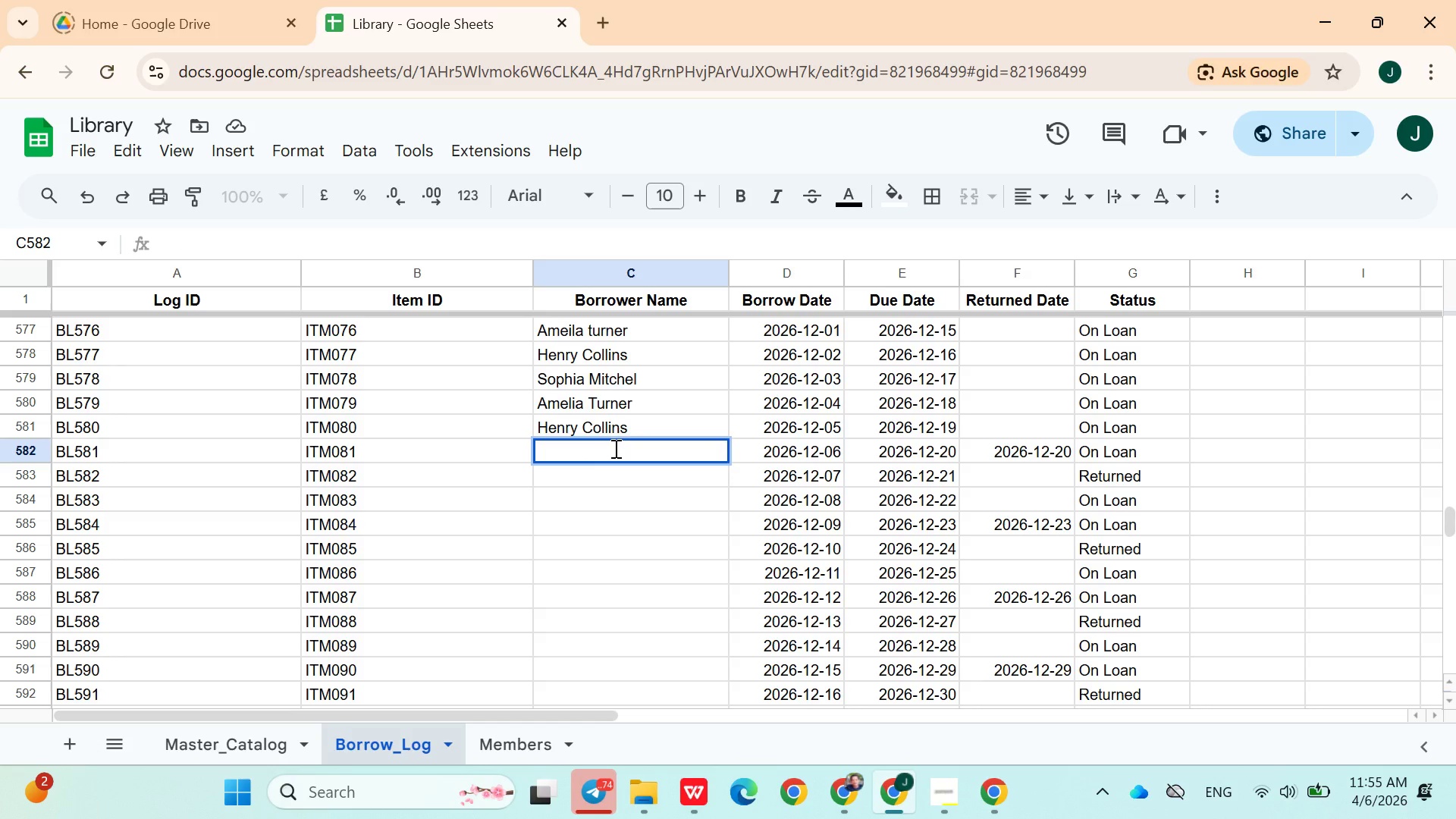 
type(Ethan Parker)
 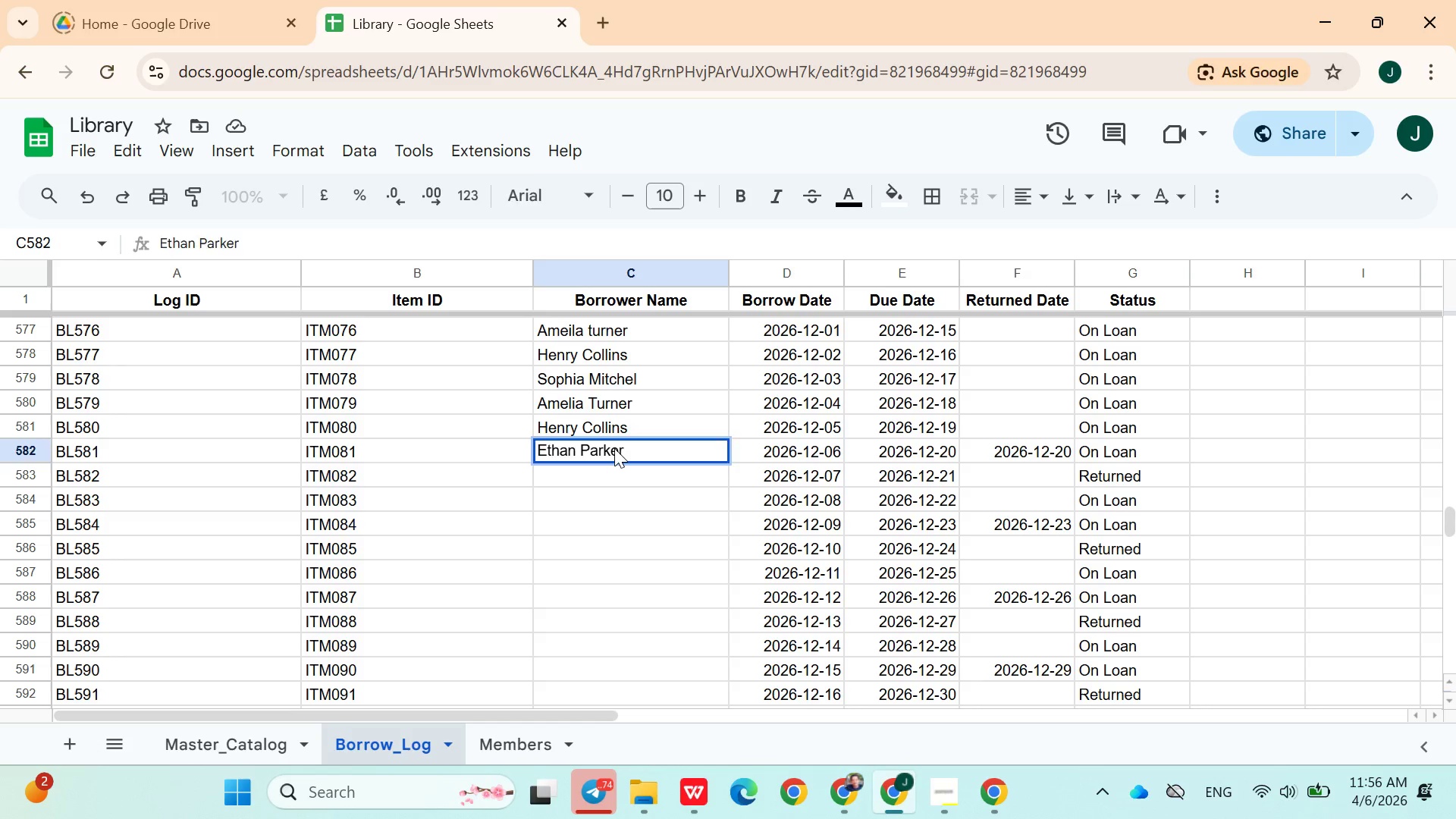 
key(ArrowDown)
 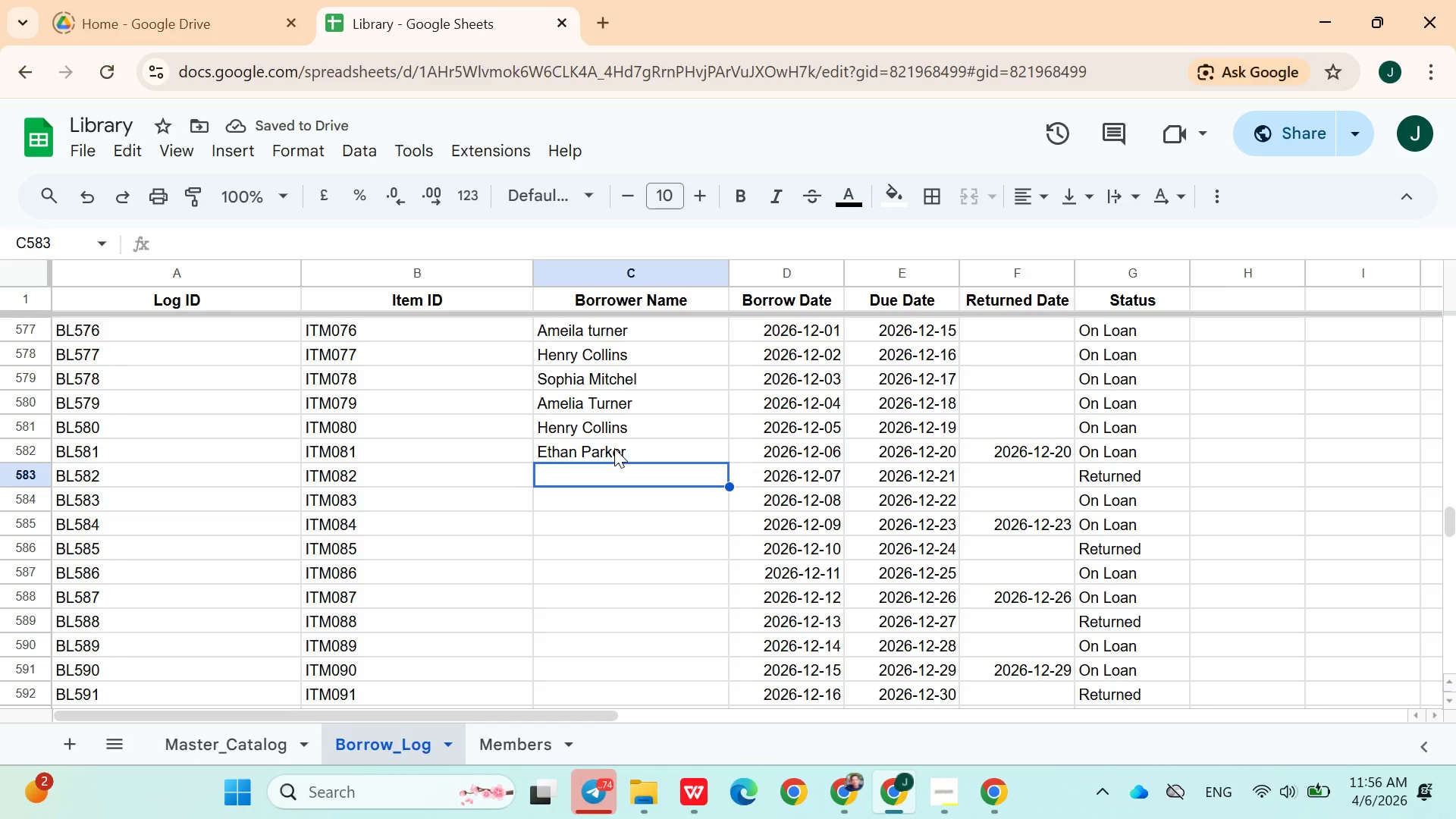 
type(Isabella Brooks )
key(Backspace)
 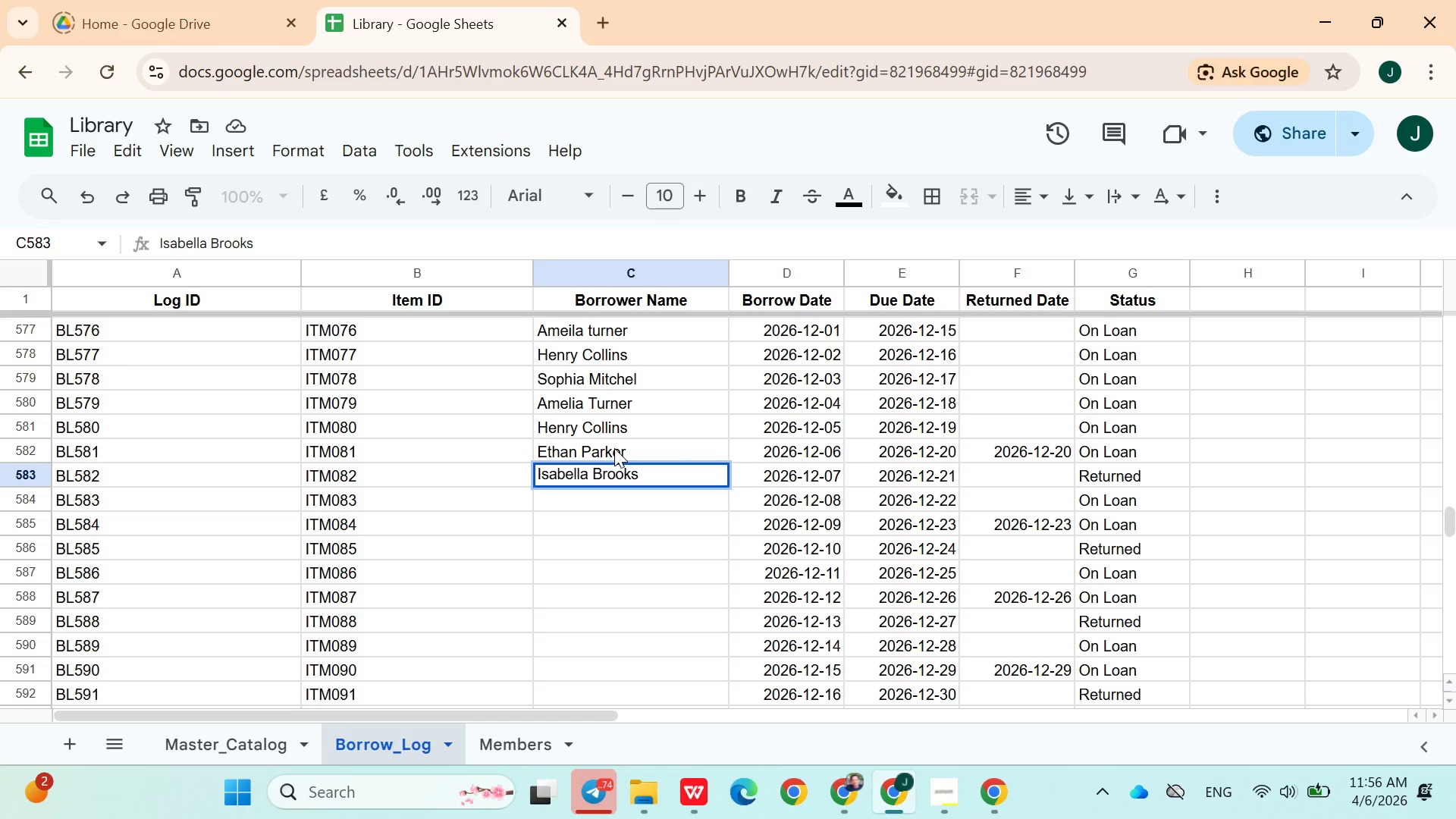 
key(ArrowDown)
 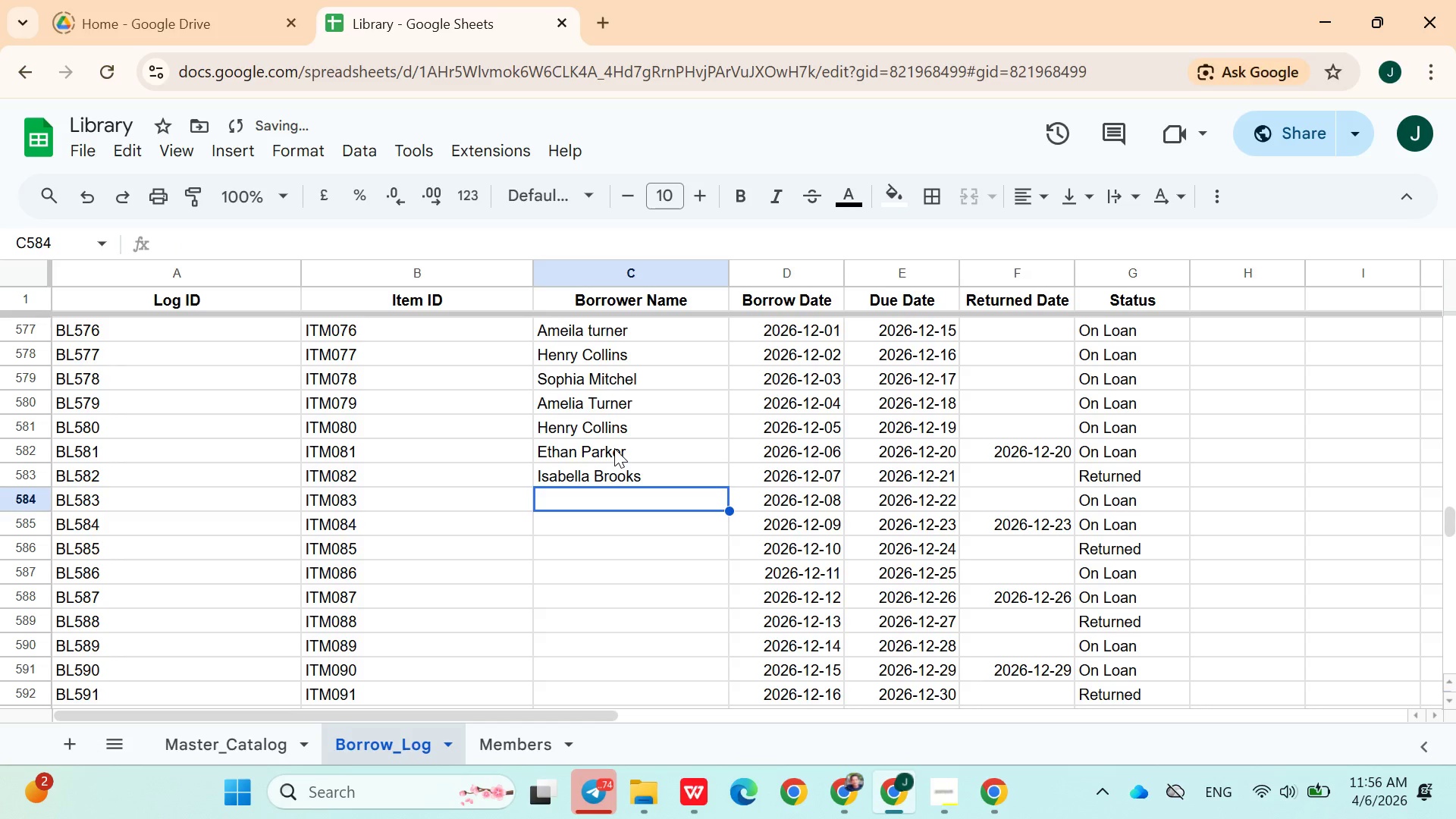 
type(Grace Sullivan)
 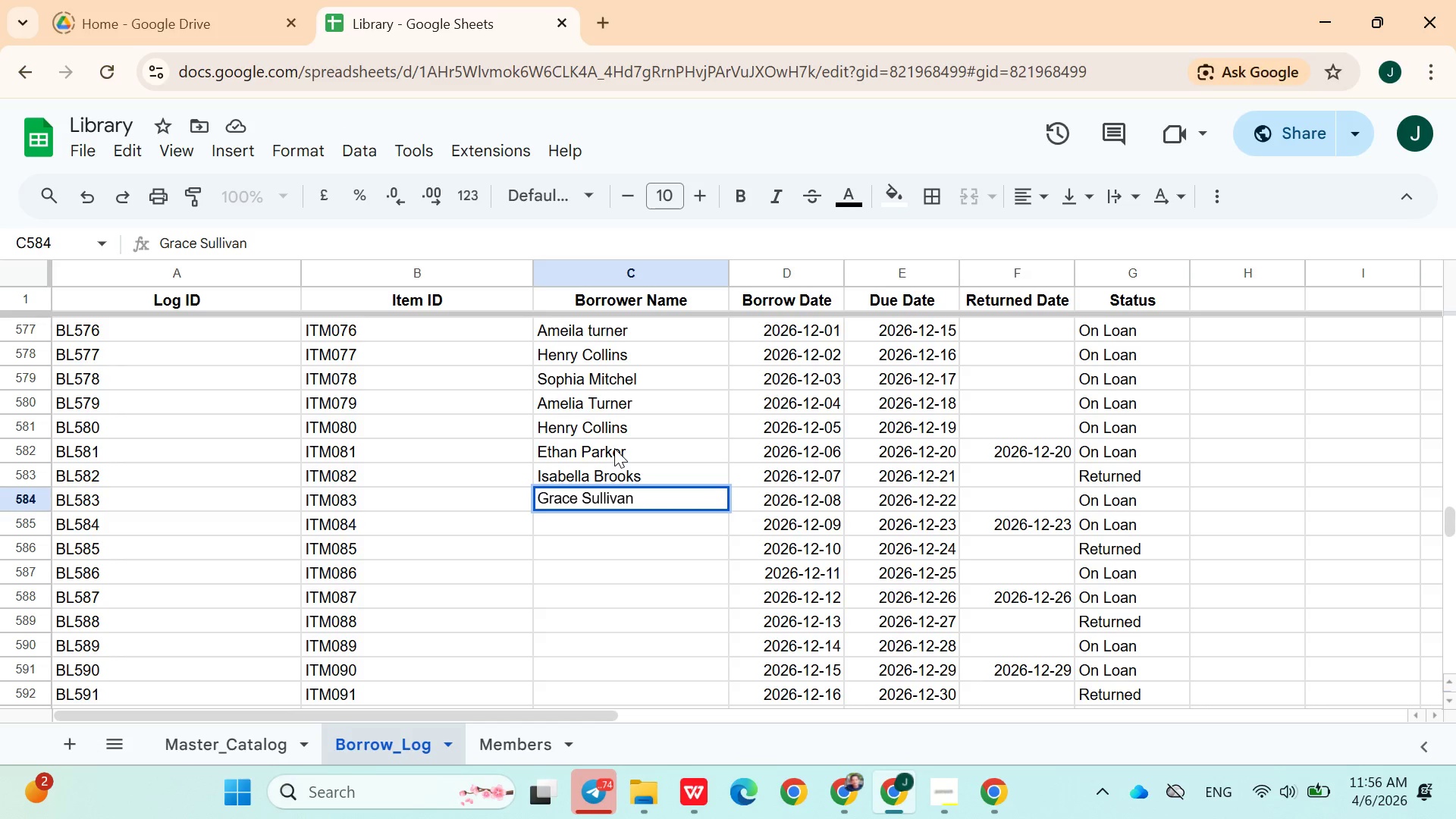 
wait(8.3)
 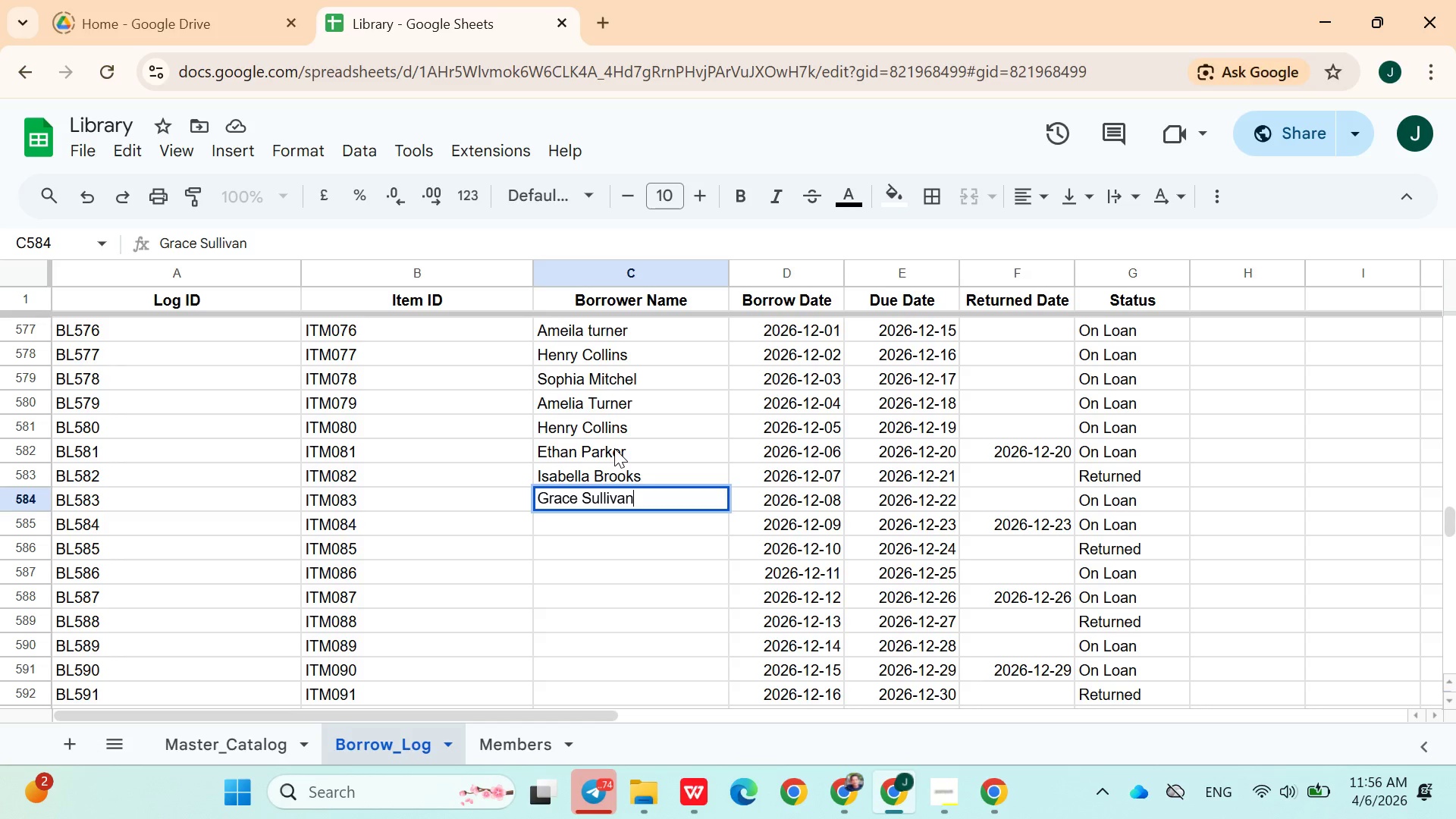 
left_click([608, 531])
 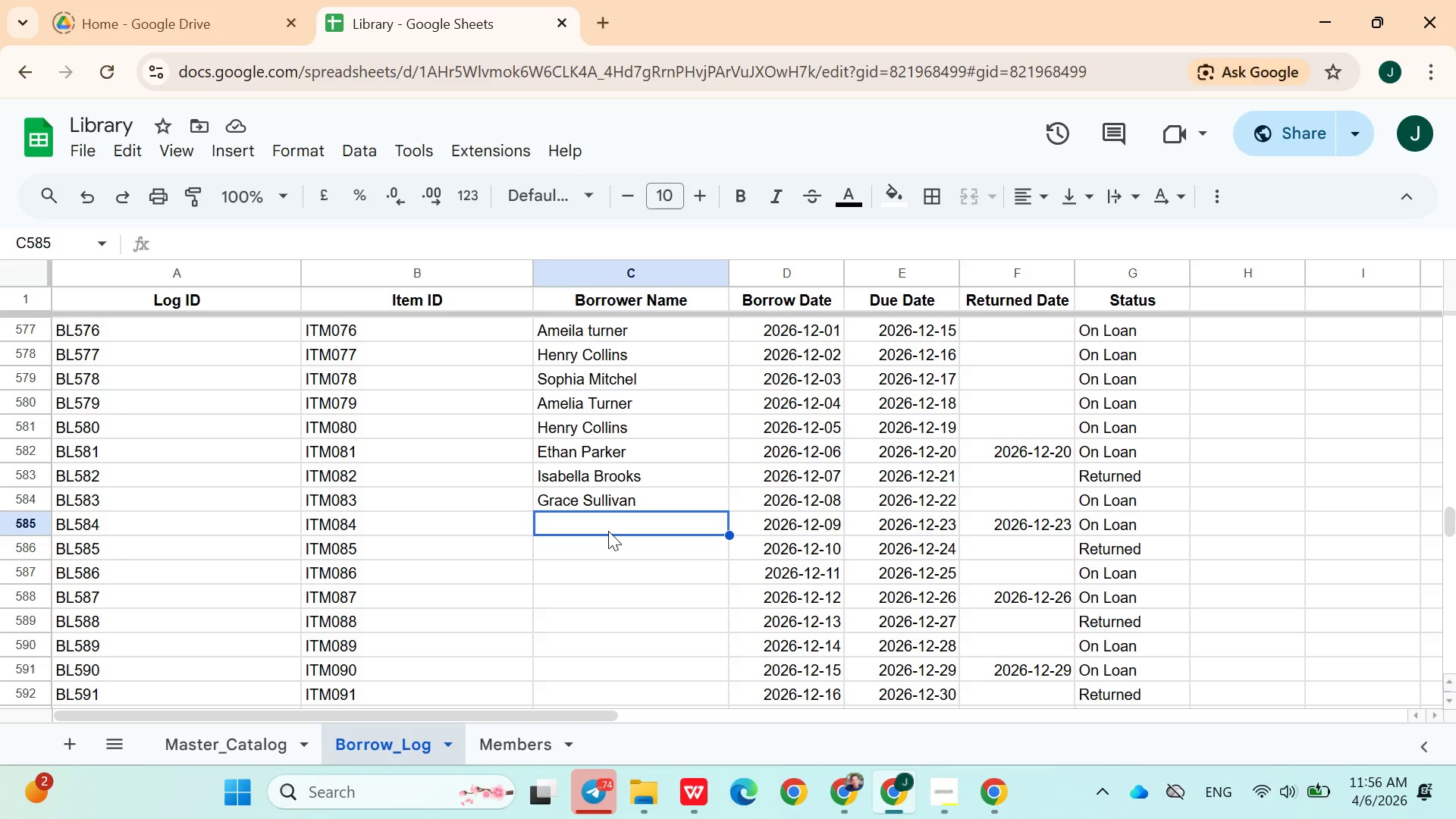 
wait(14.78)
 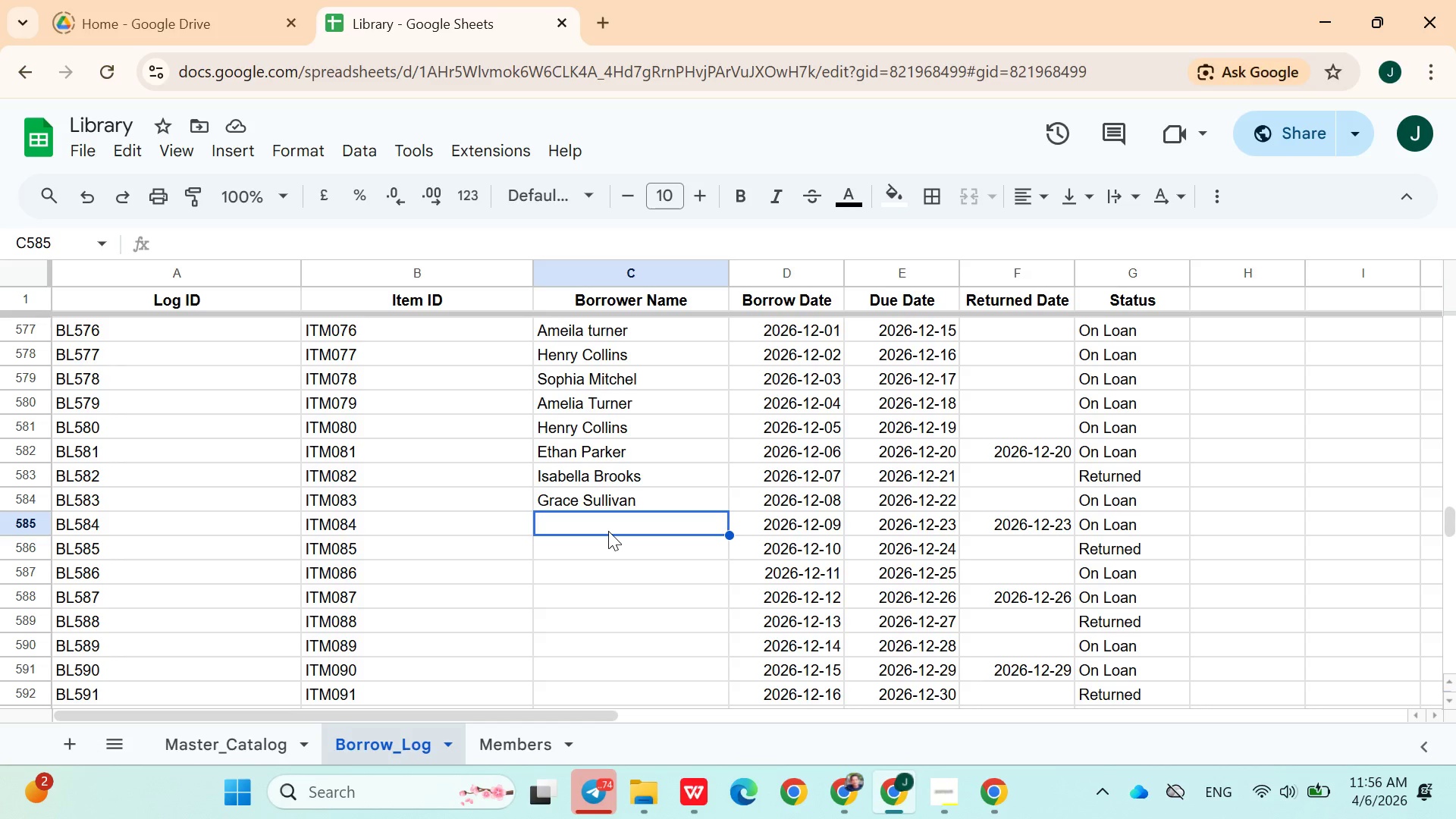 
type(Nathan)
 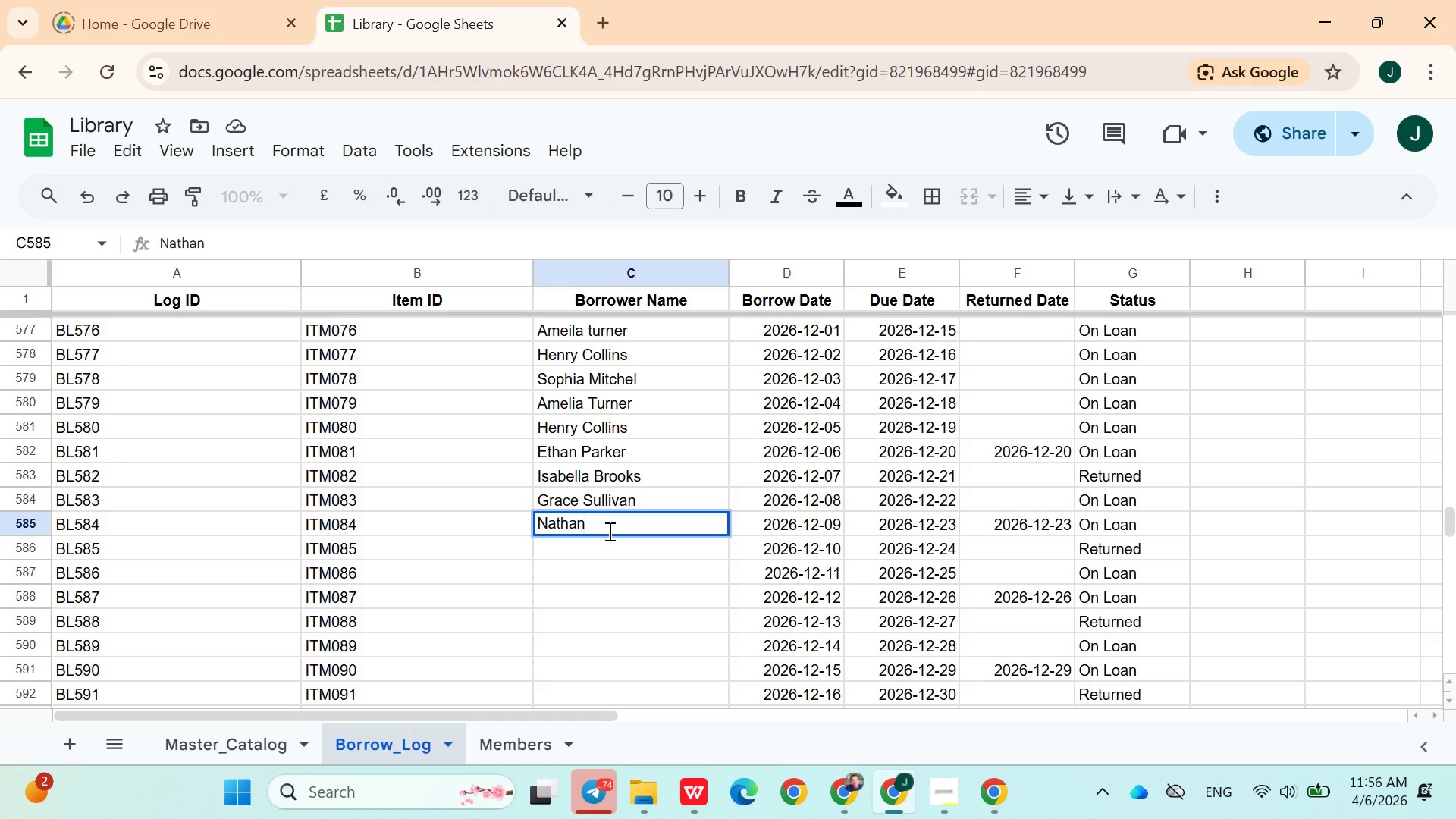 
wait(5.81)
 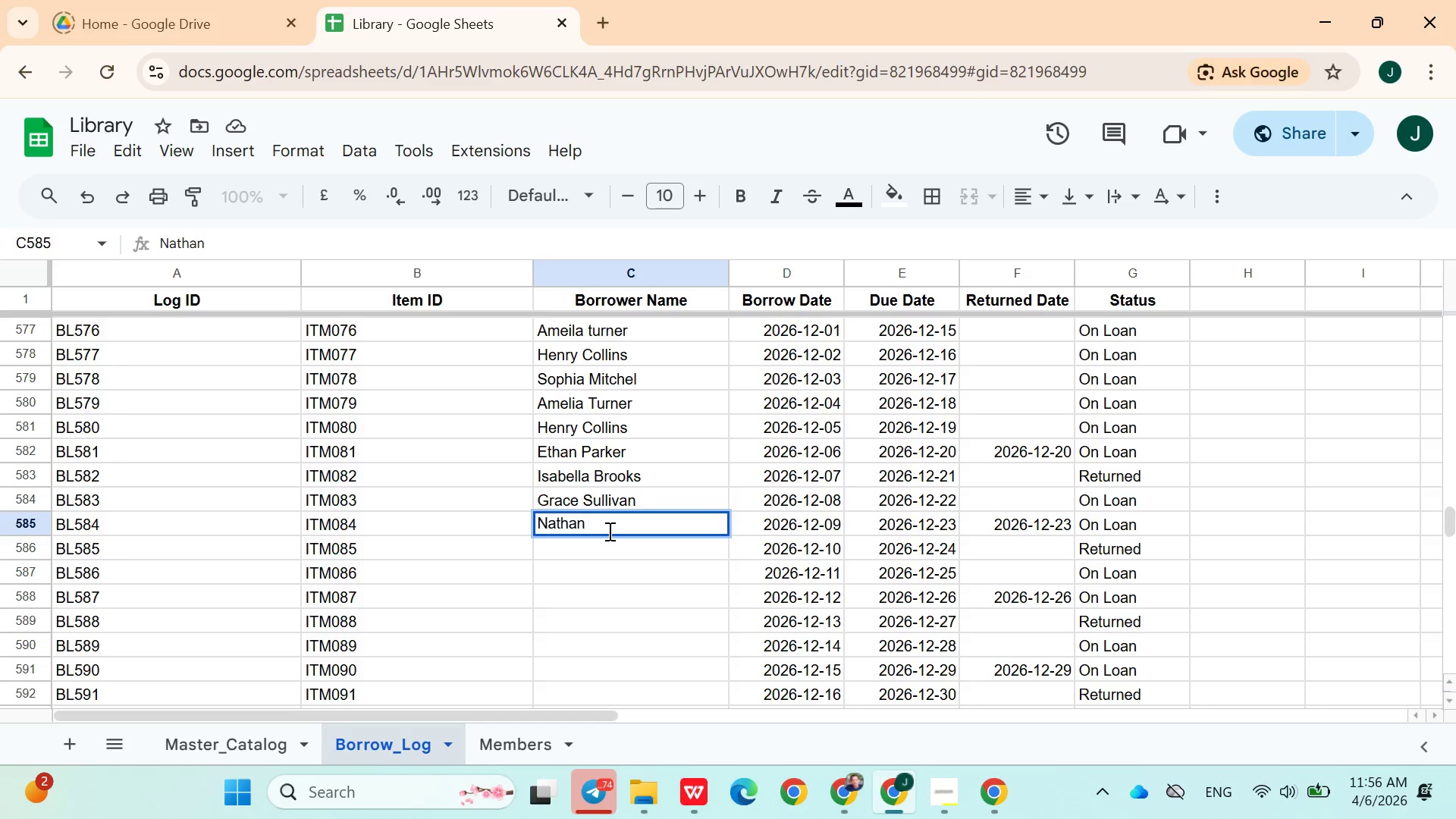 
type( reynod)
key(Backspace)
type(lds)
 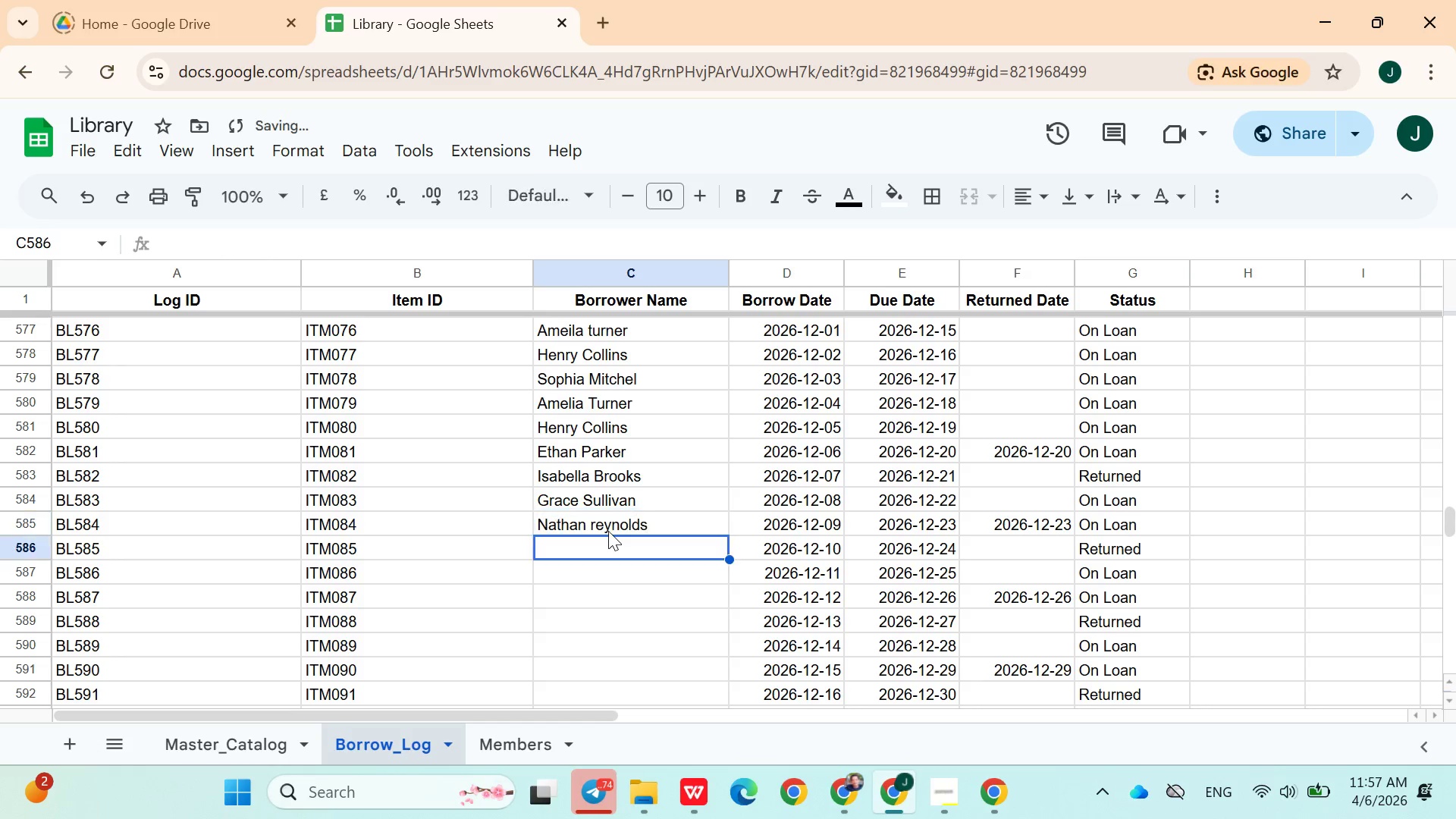 
key(ArrowDown)
 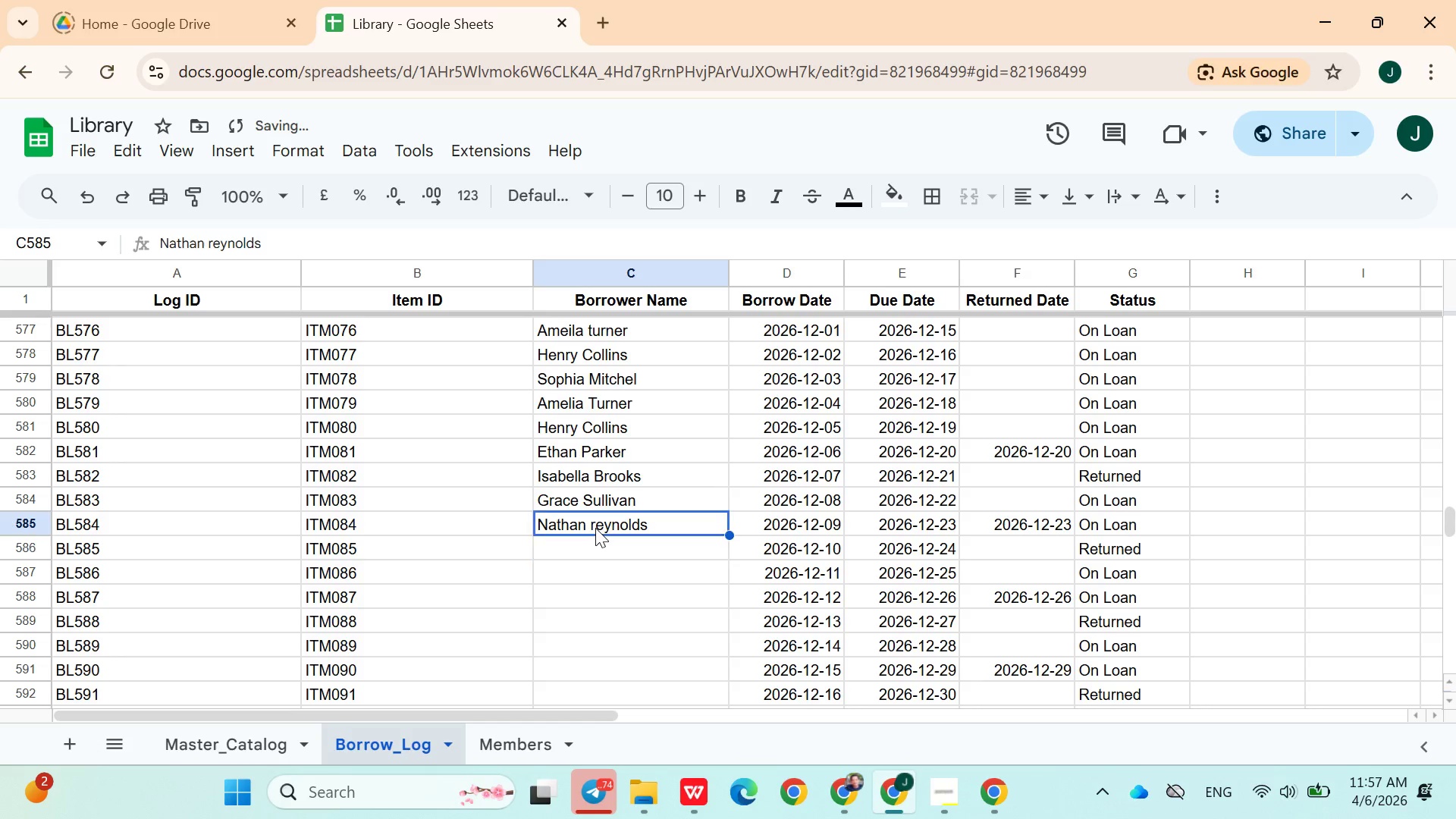 
double_click([595, 528])
 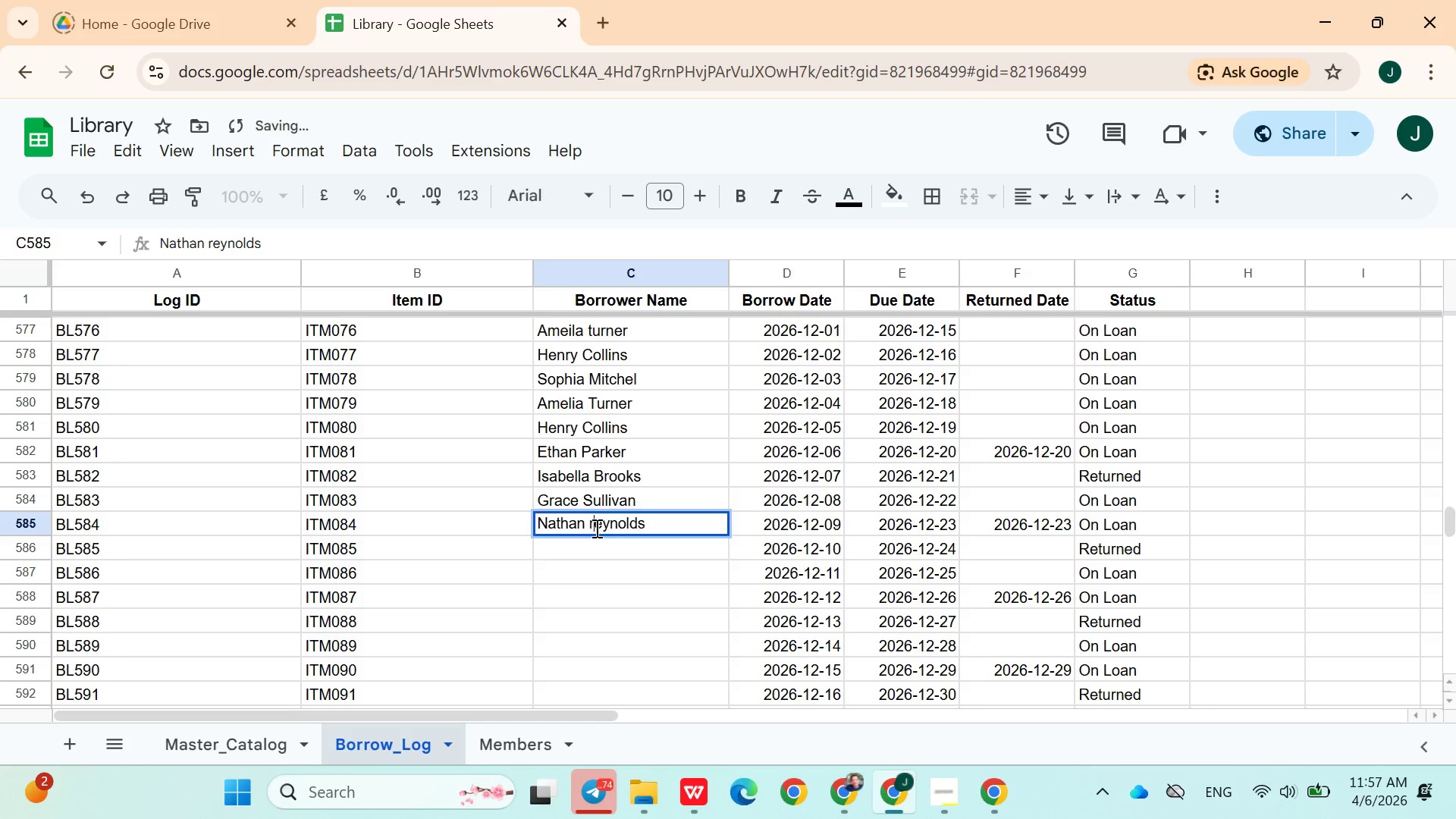 
left_click([595, 528])
 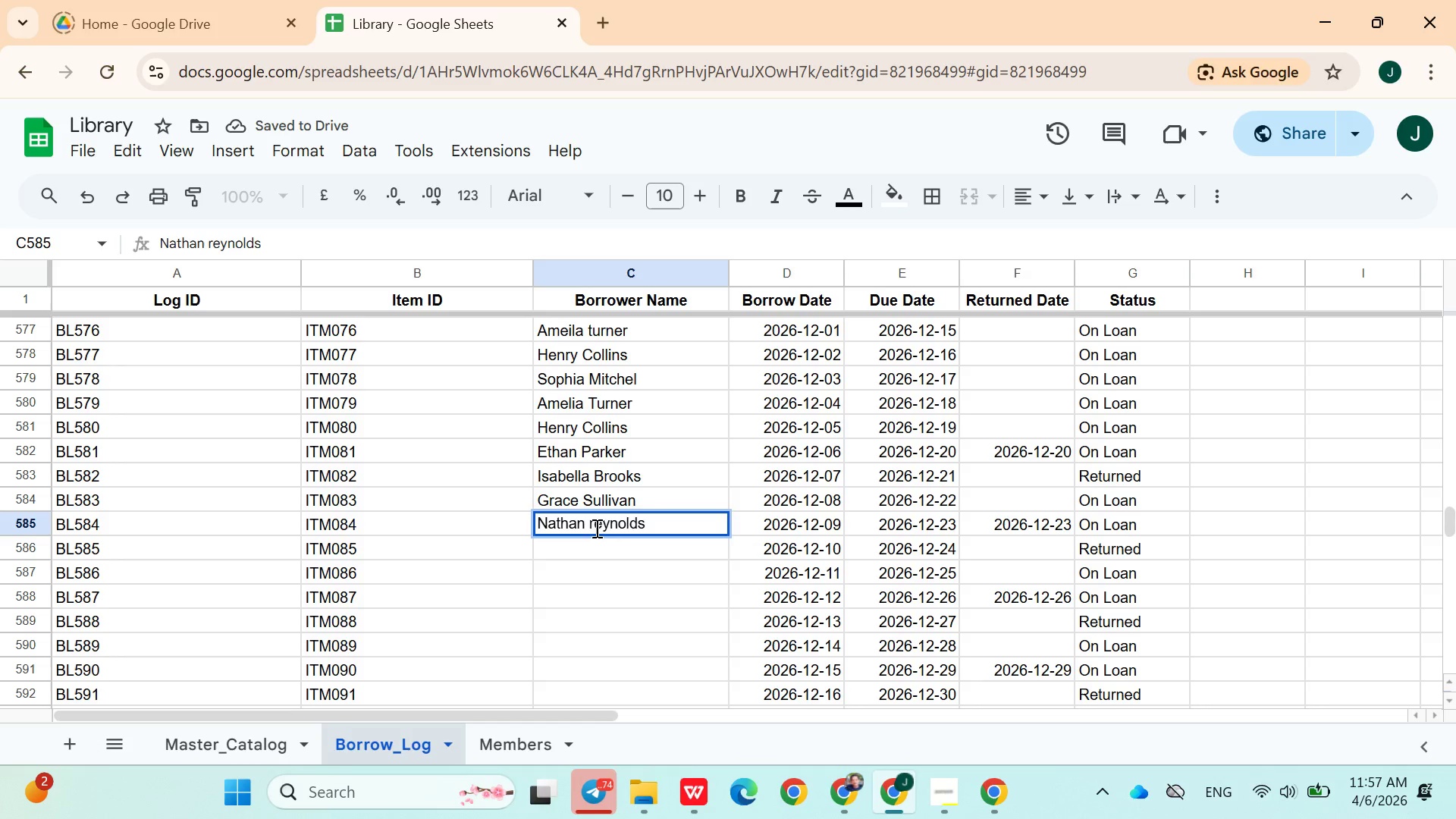 
key(Backspace)
 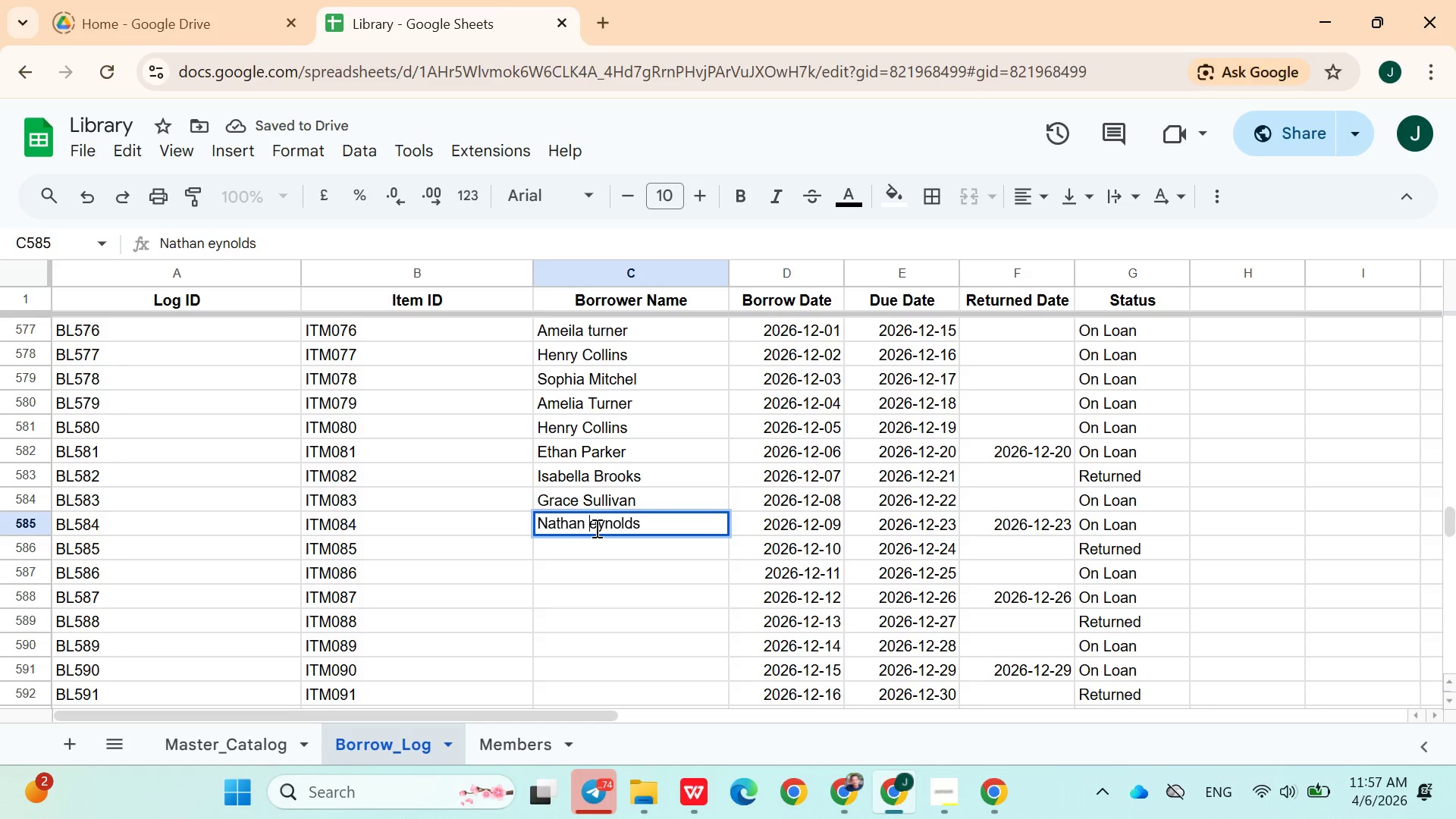 
key(Shift+ShiftLeft)
 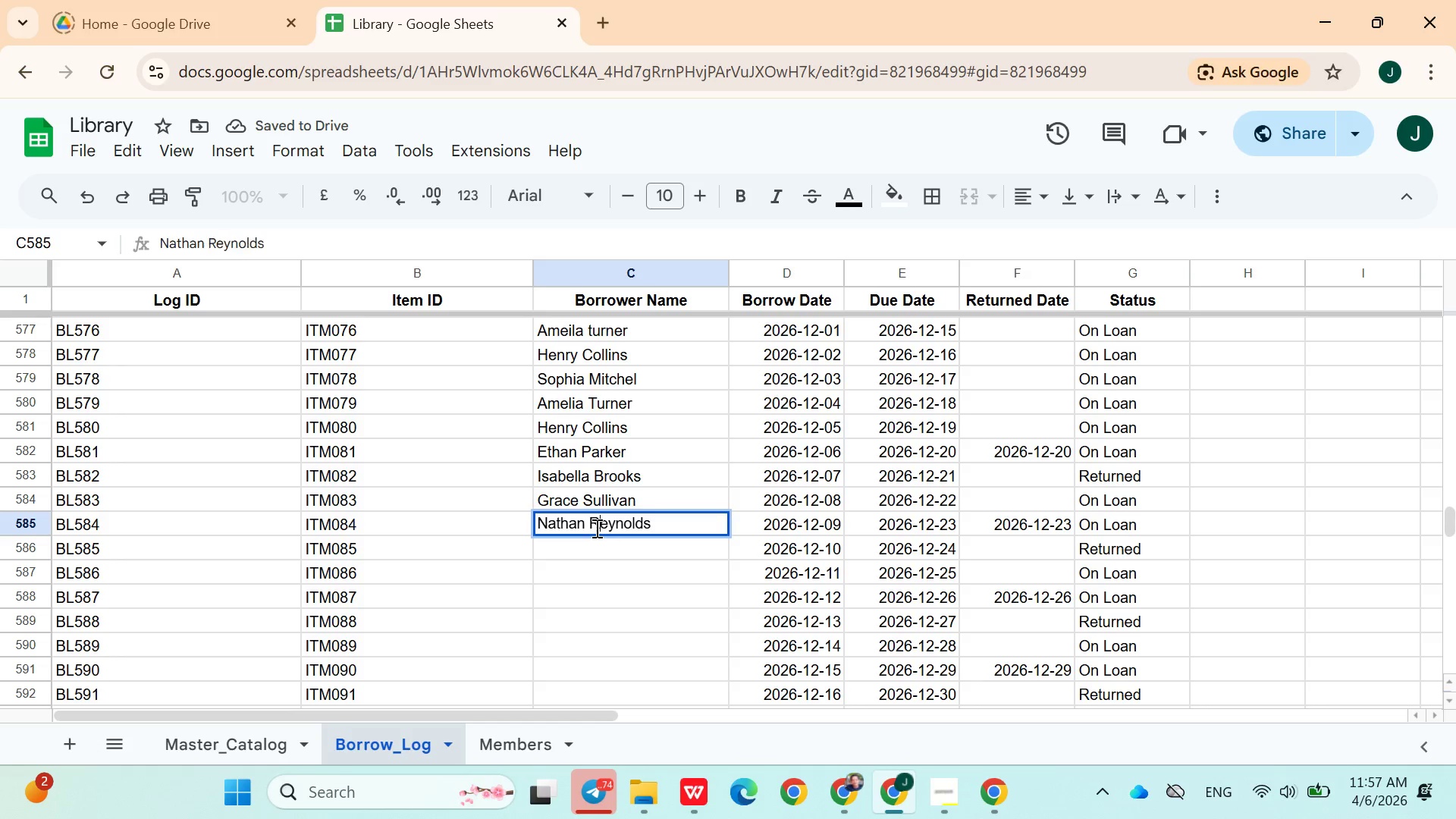 
key(Shift+R)
 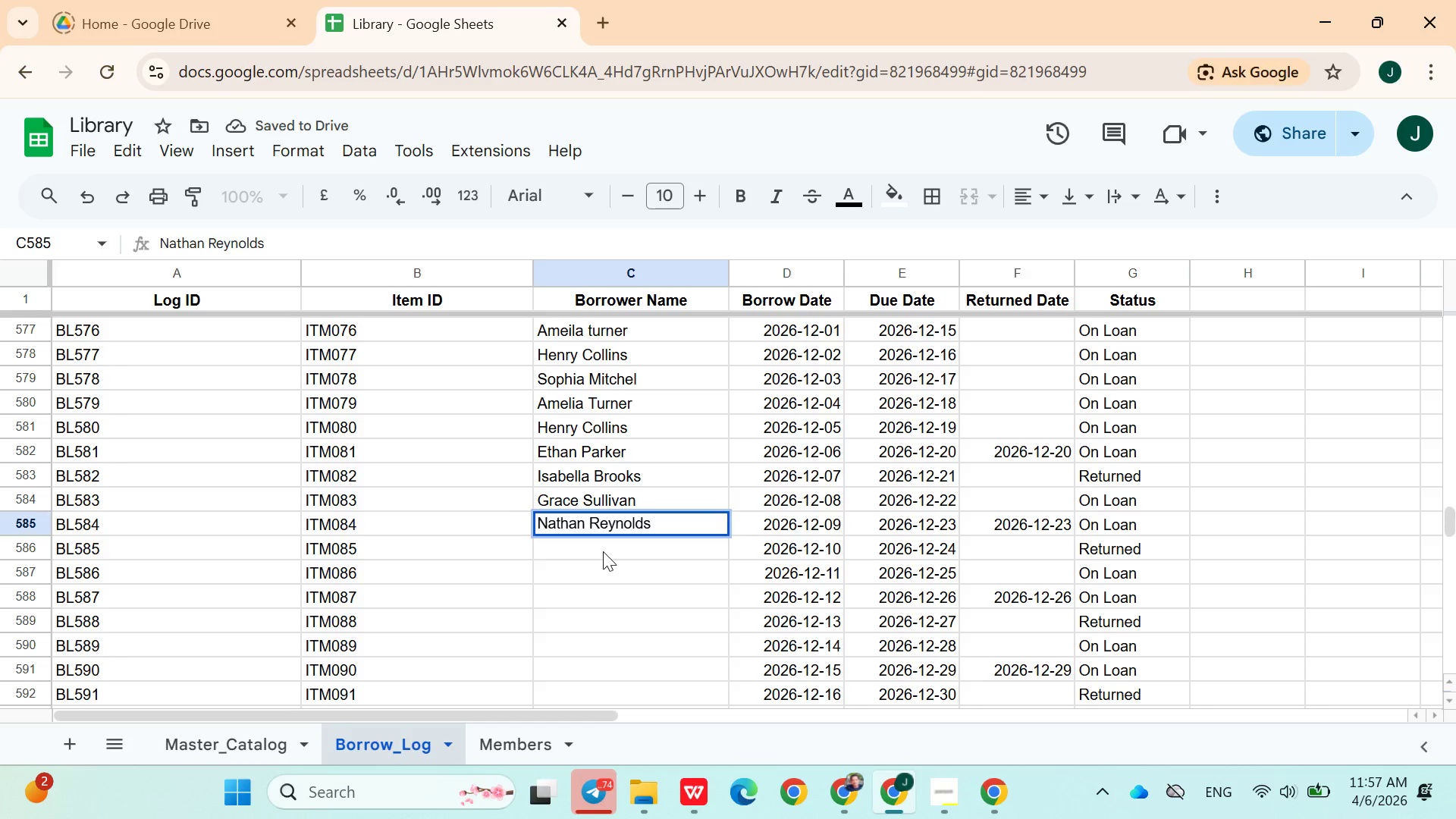 
left_click([603, 551])
 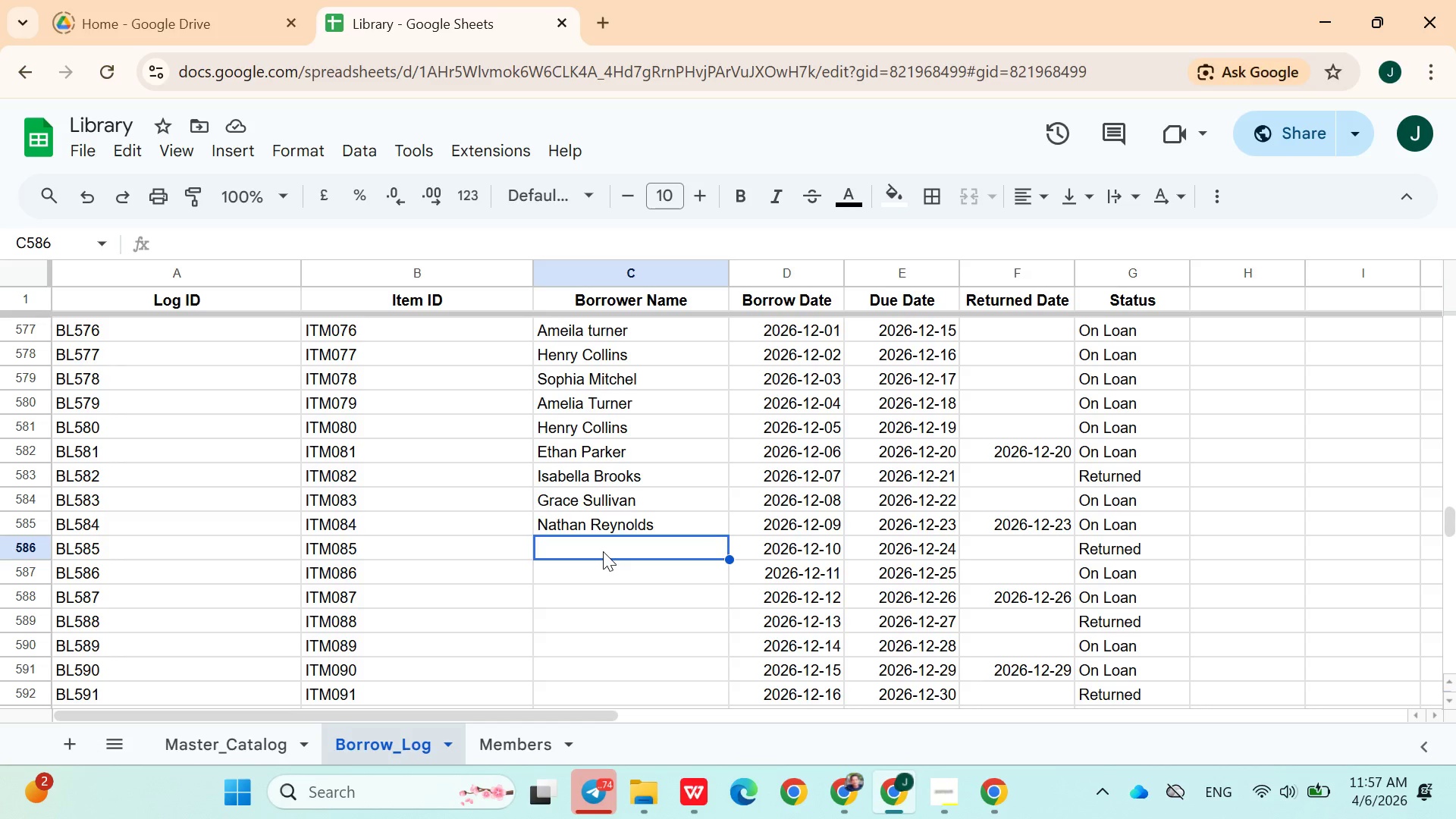 
wait(34.33)
 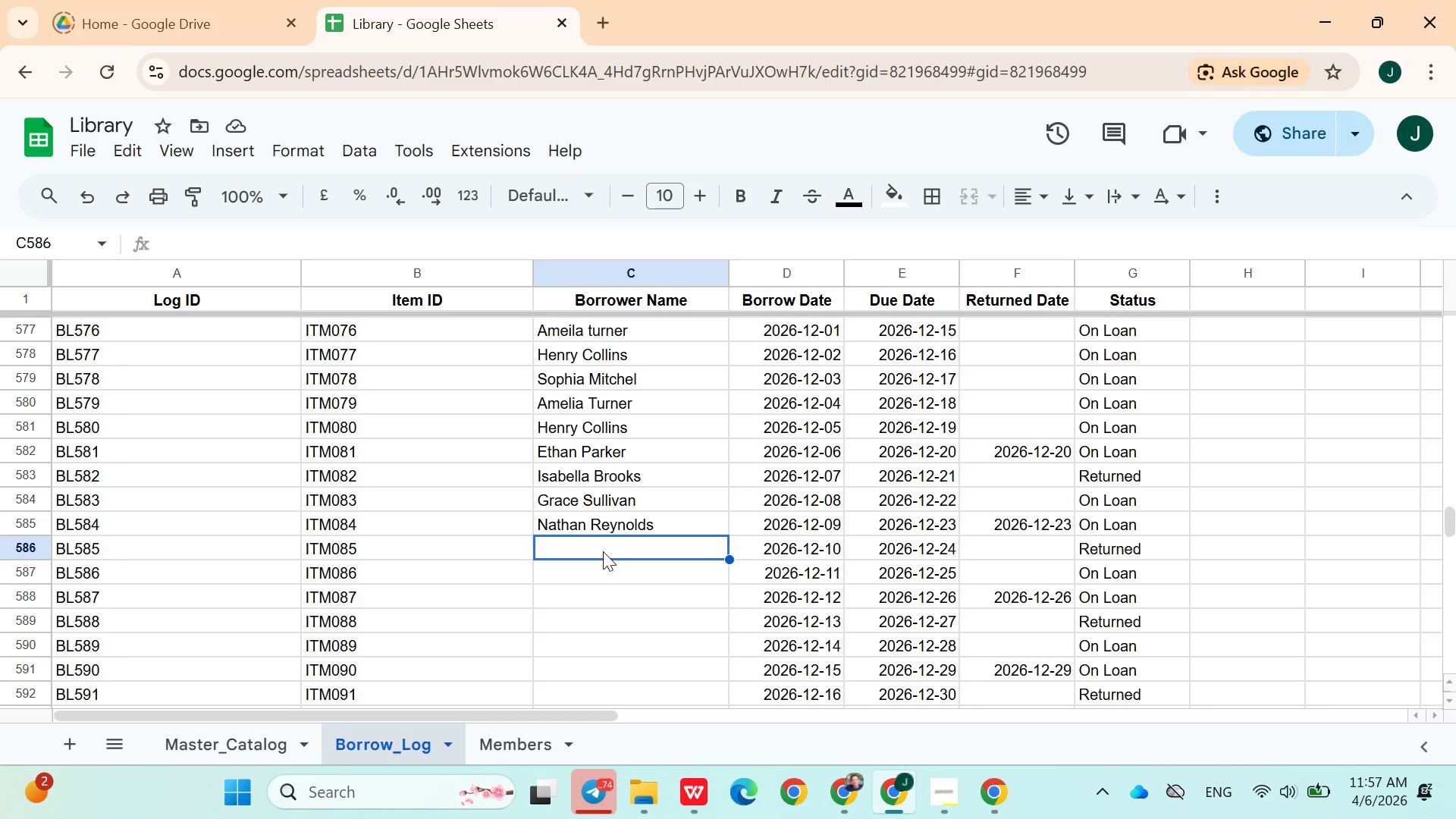 
type(Chloe richardson)
 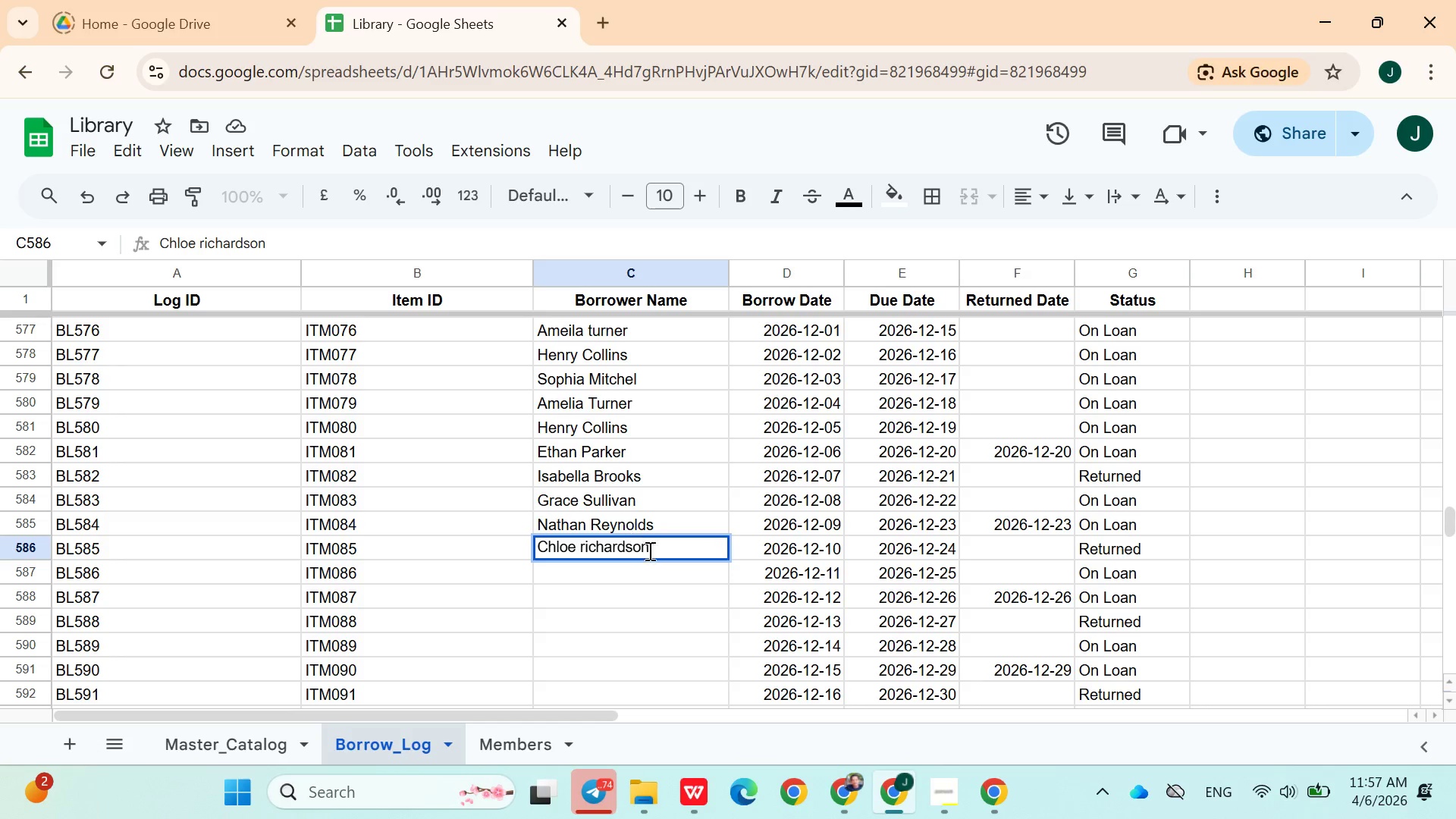 
left_click([648, 583])
 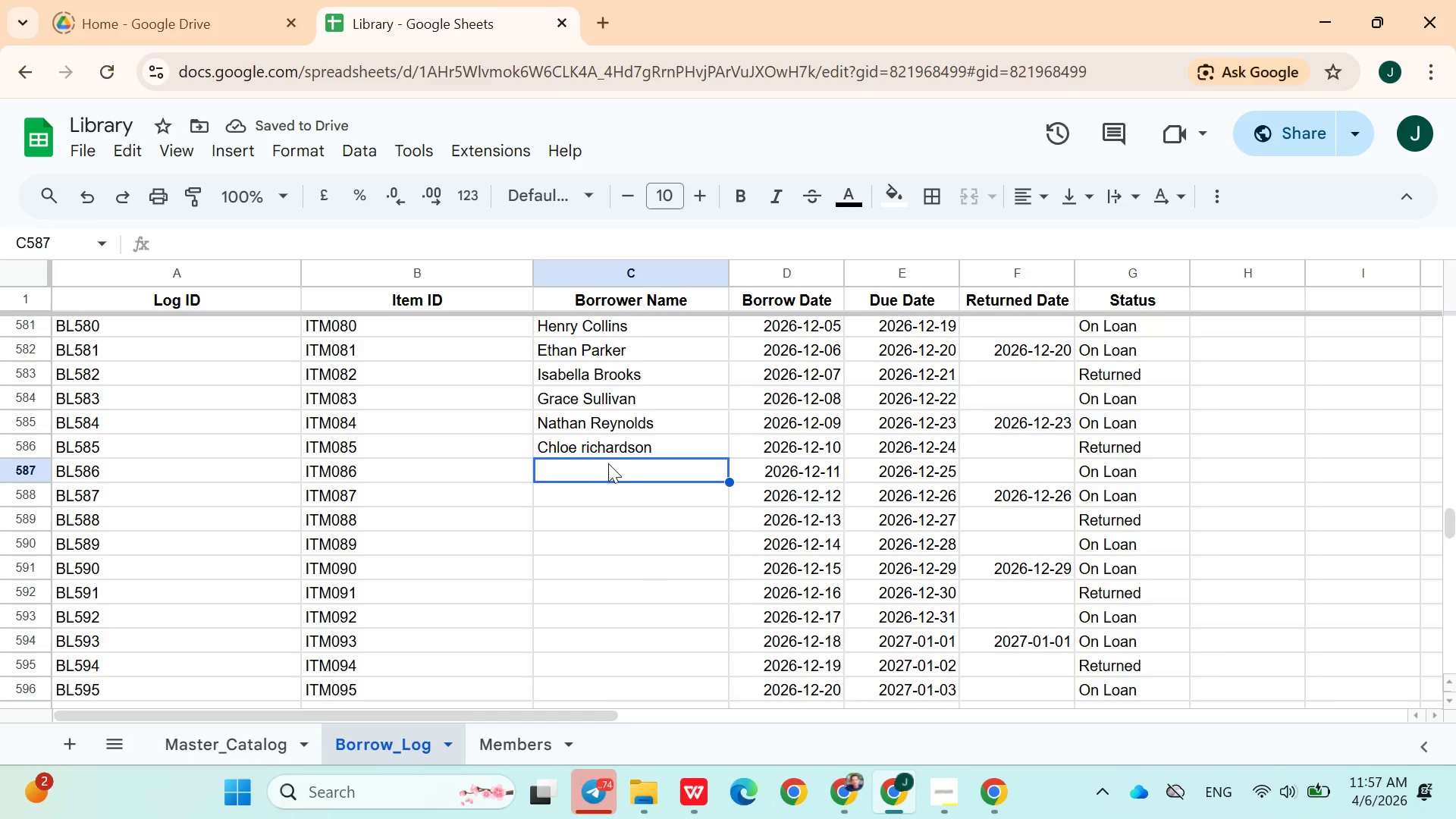 
double_click([606, 455])
 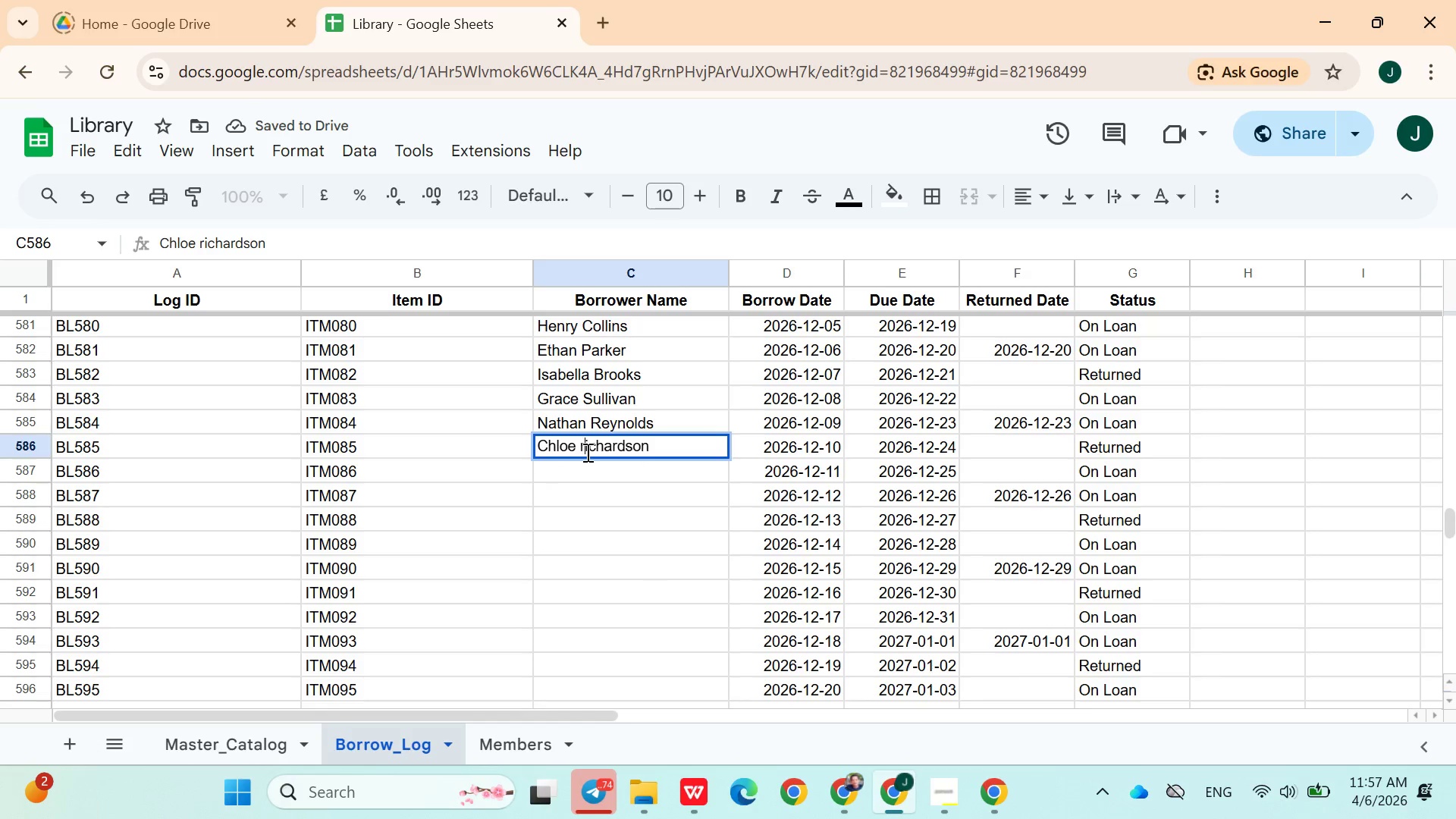 
left_click([586, 452])
 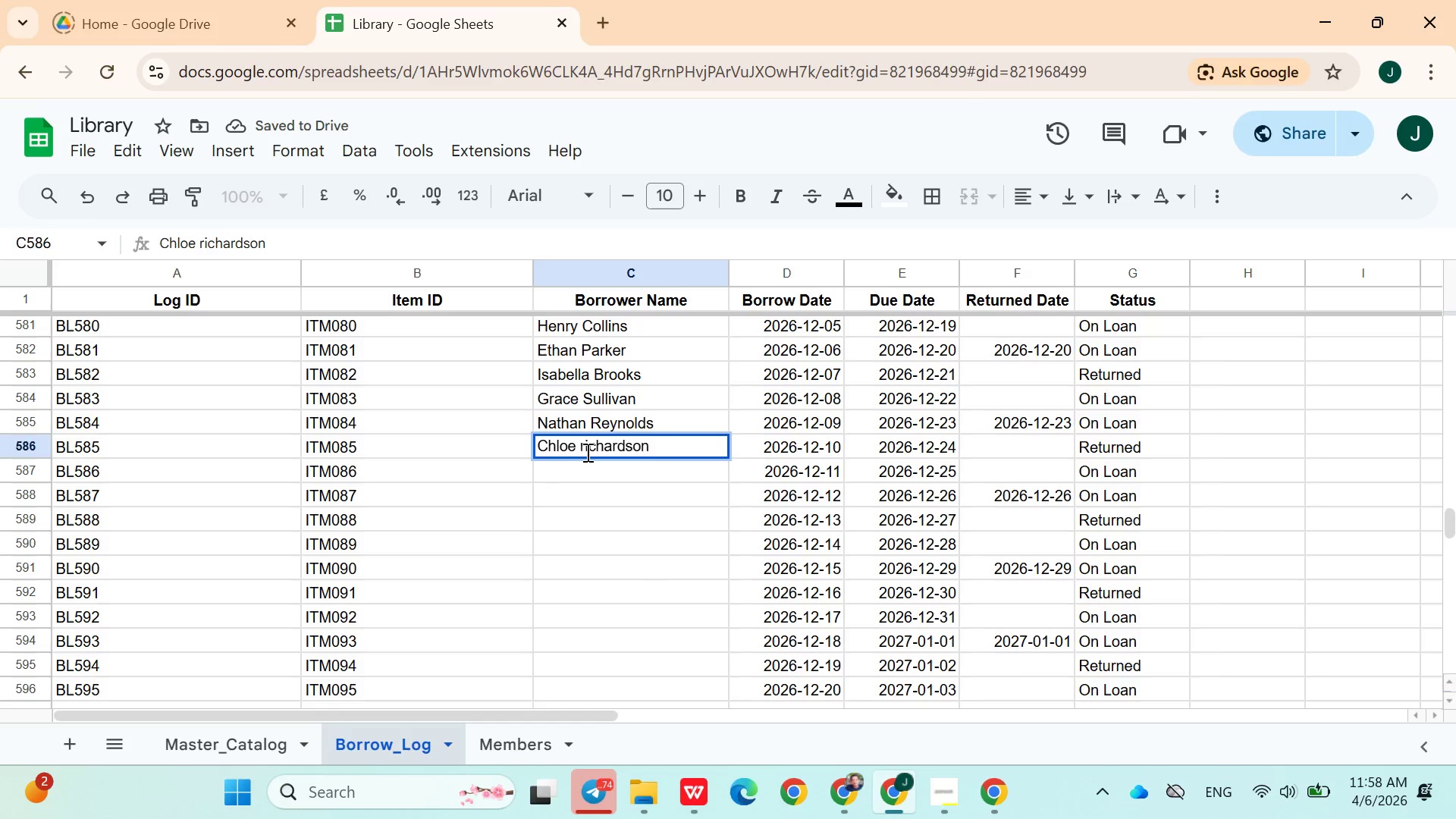 
key(Backspace)
 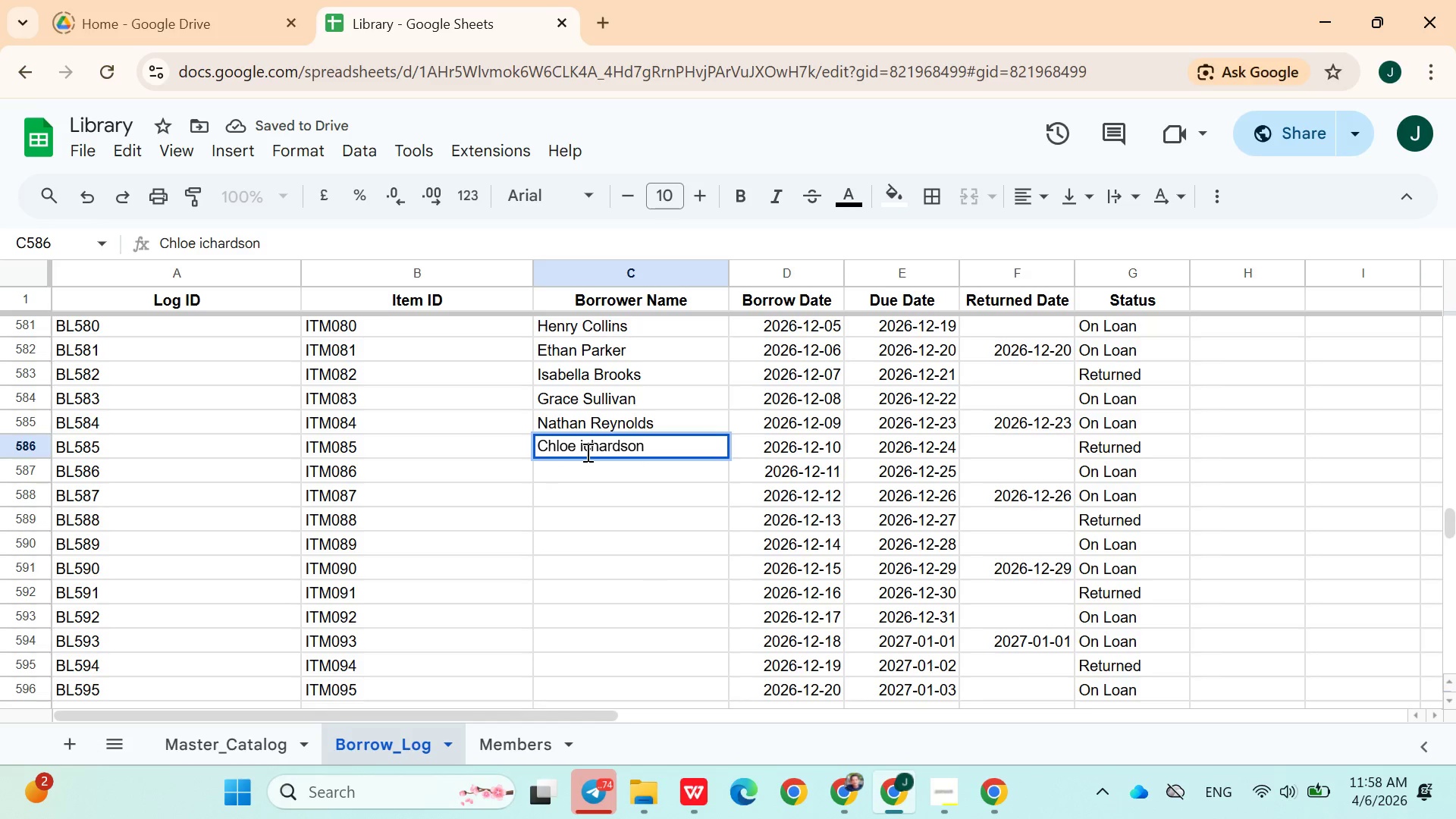 
key(Shift+ShiftLeft)
 